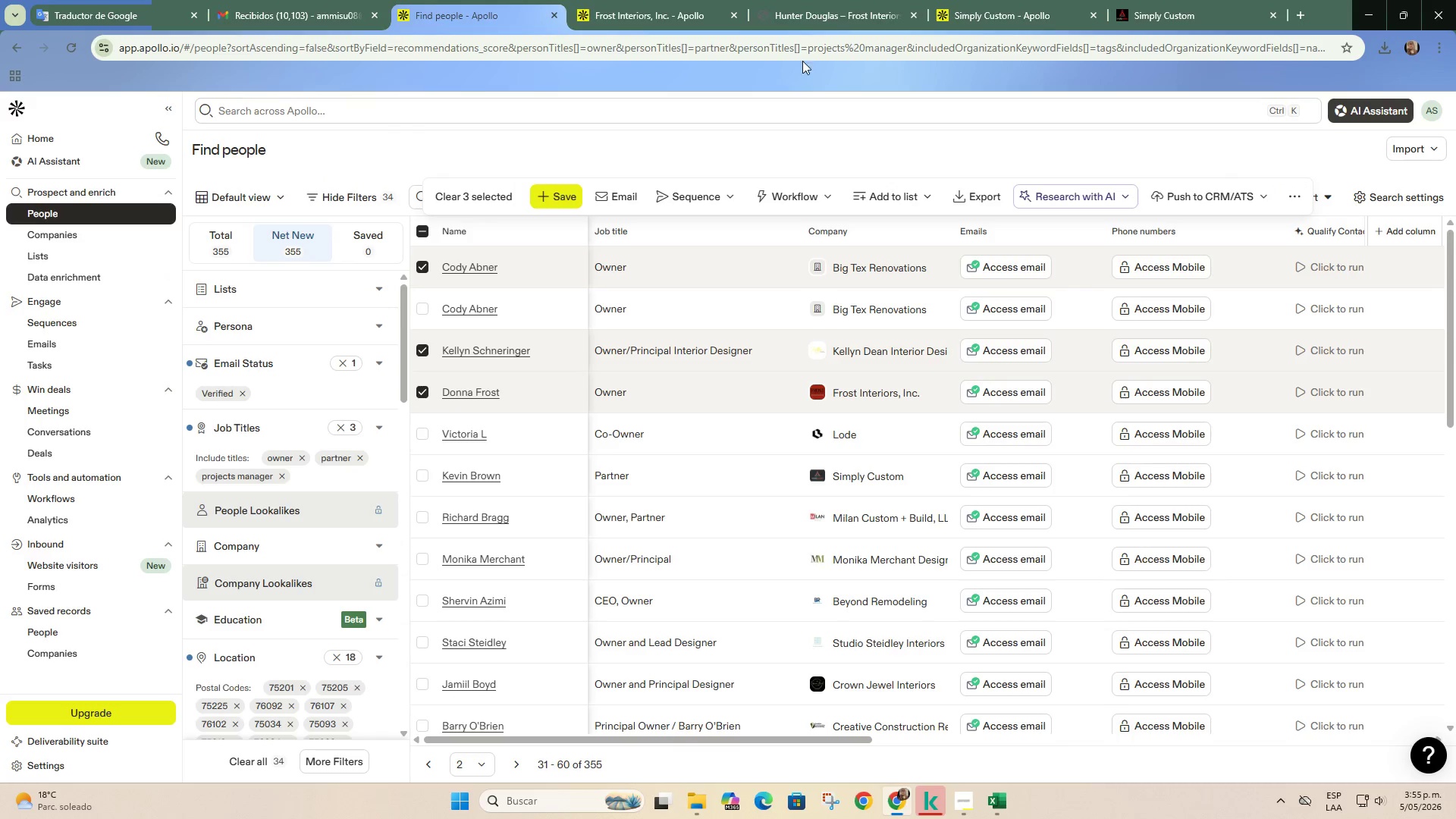 
left_click([803, 24])
 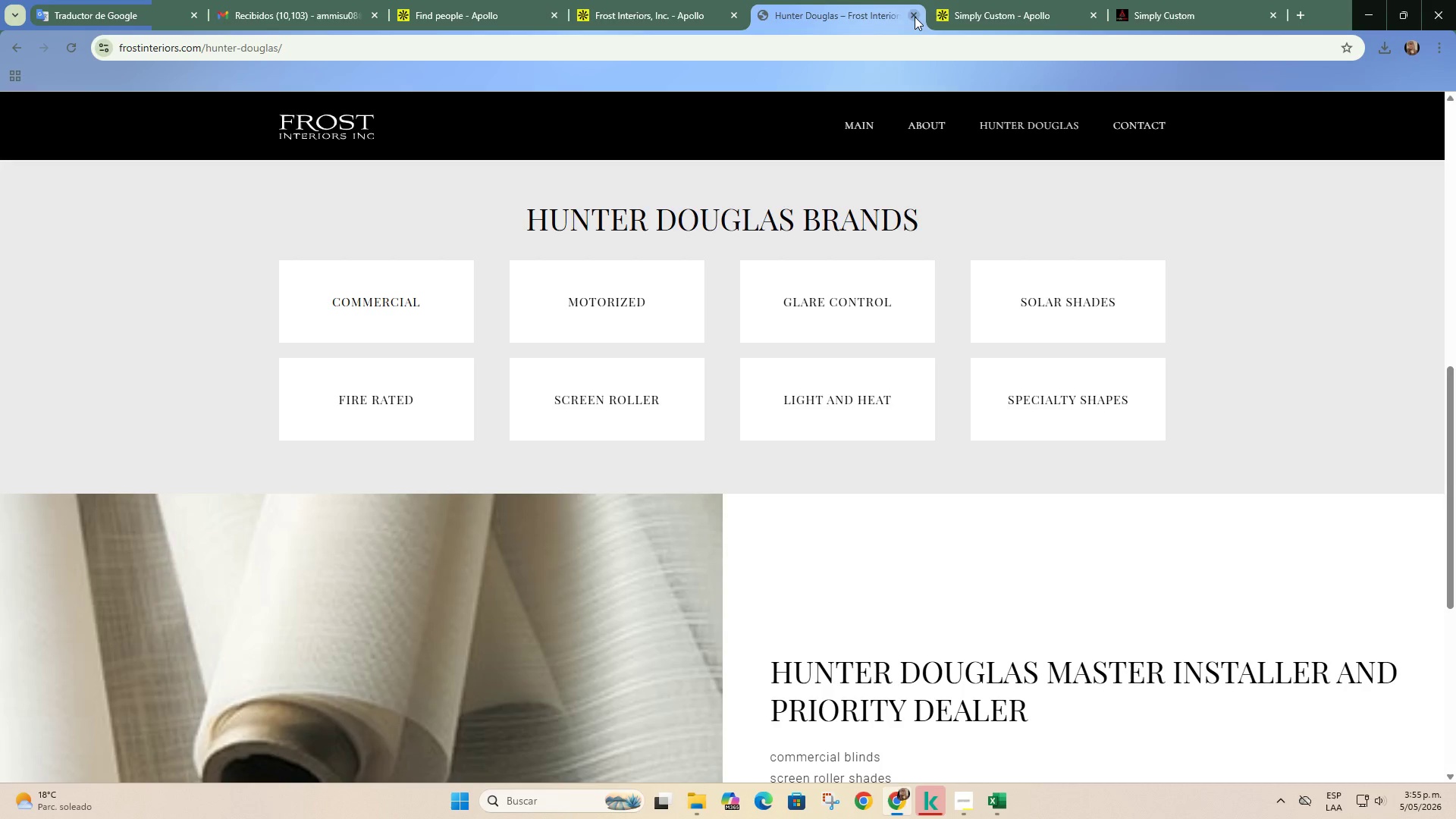 
left_click([915, 17])
 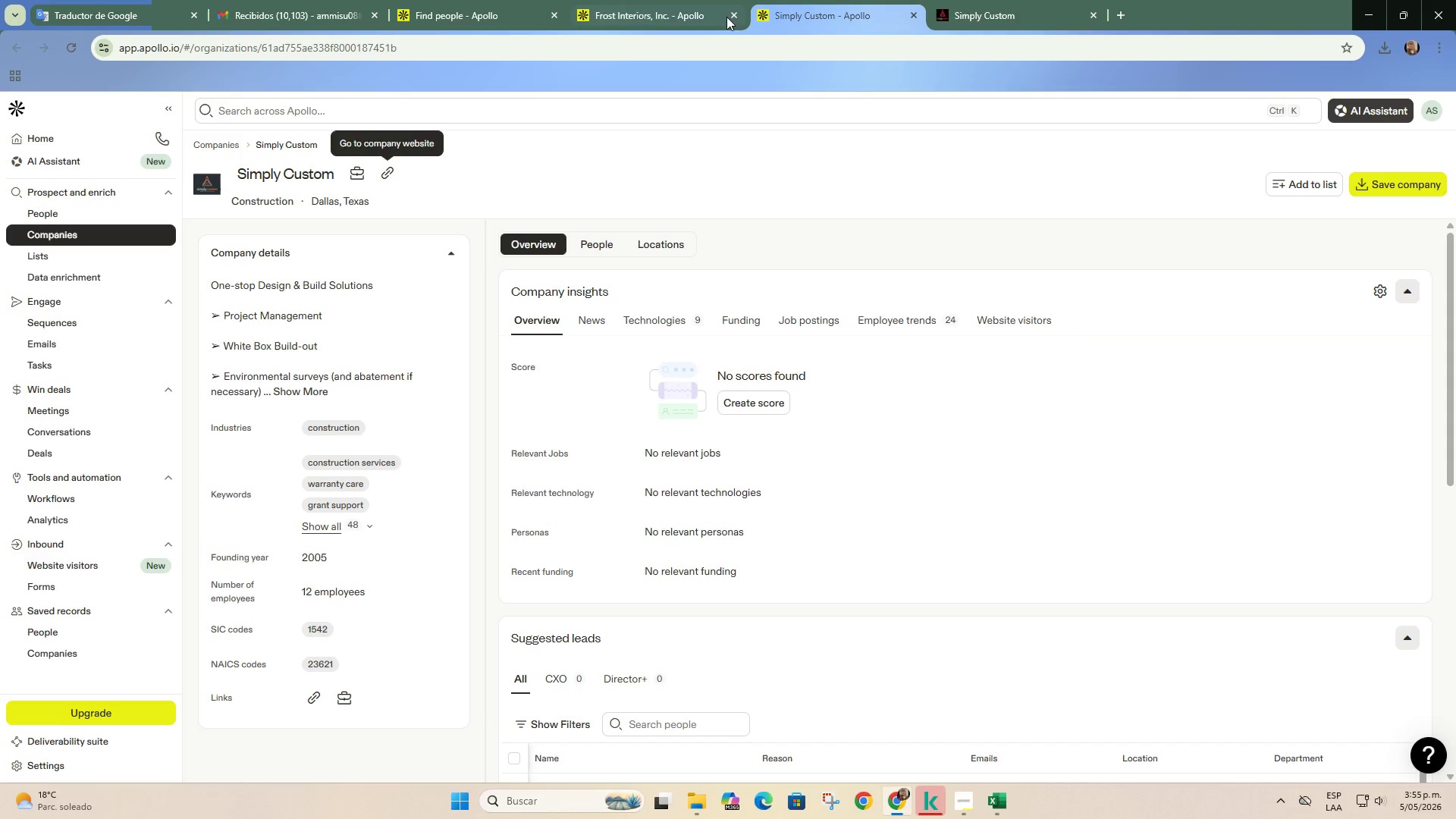 
left_click([733, 17])
 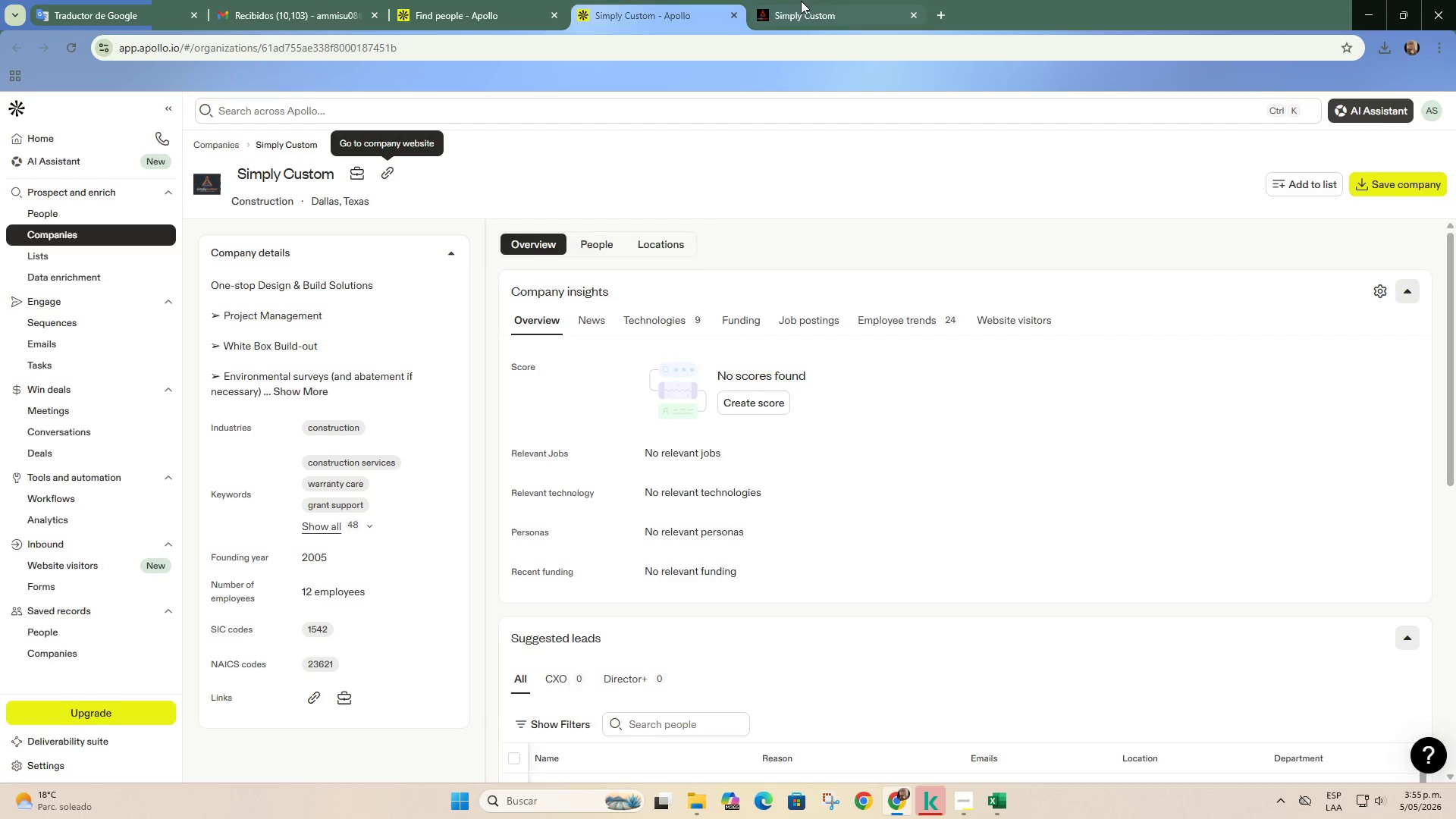 
left_click([801, 1])
 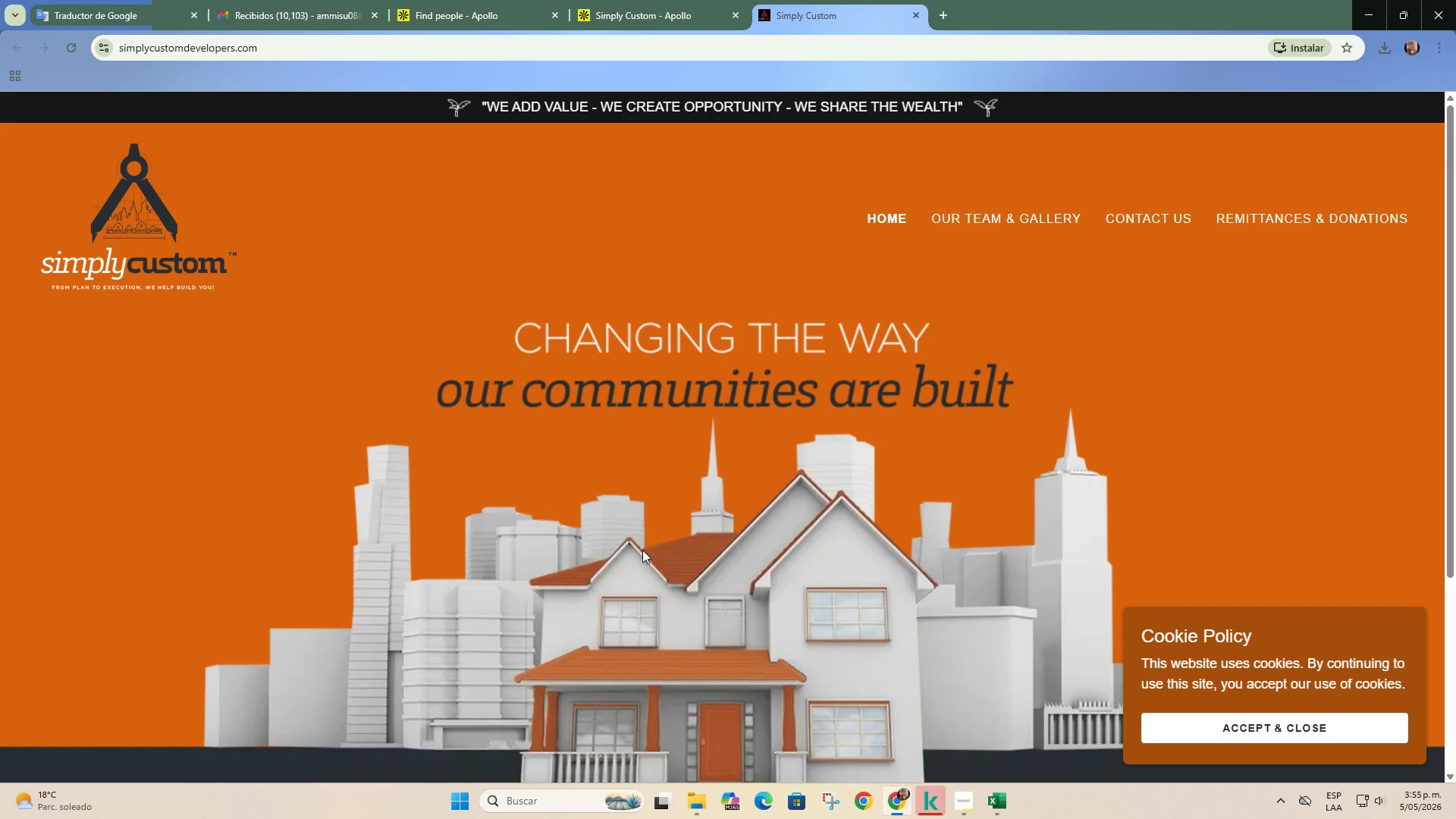 
scroll: coordinate [977, 406], scroll_direction: down, amount: 10.0
 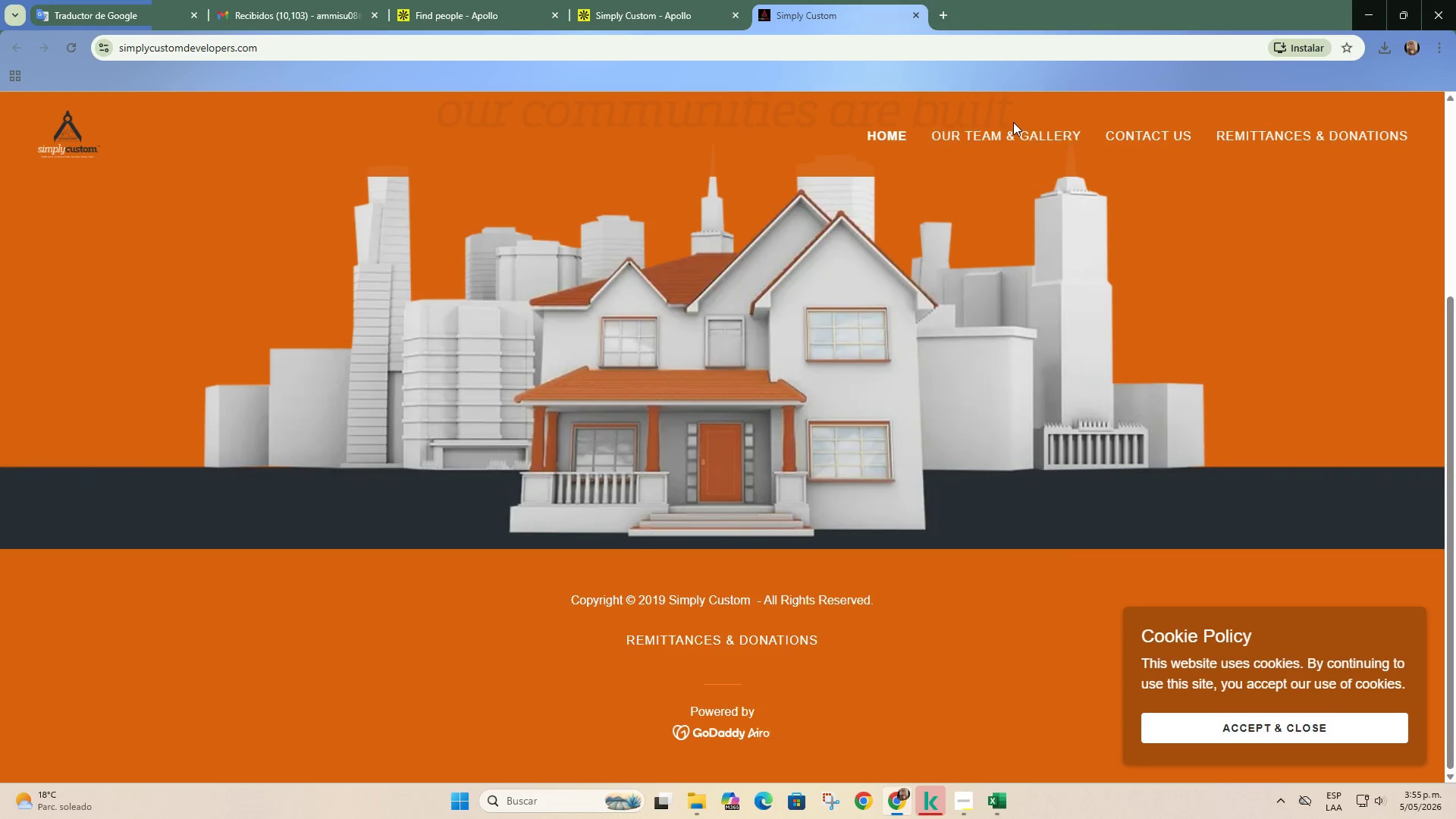 
double_click([1015, 134])
 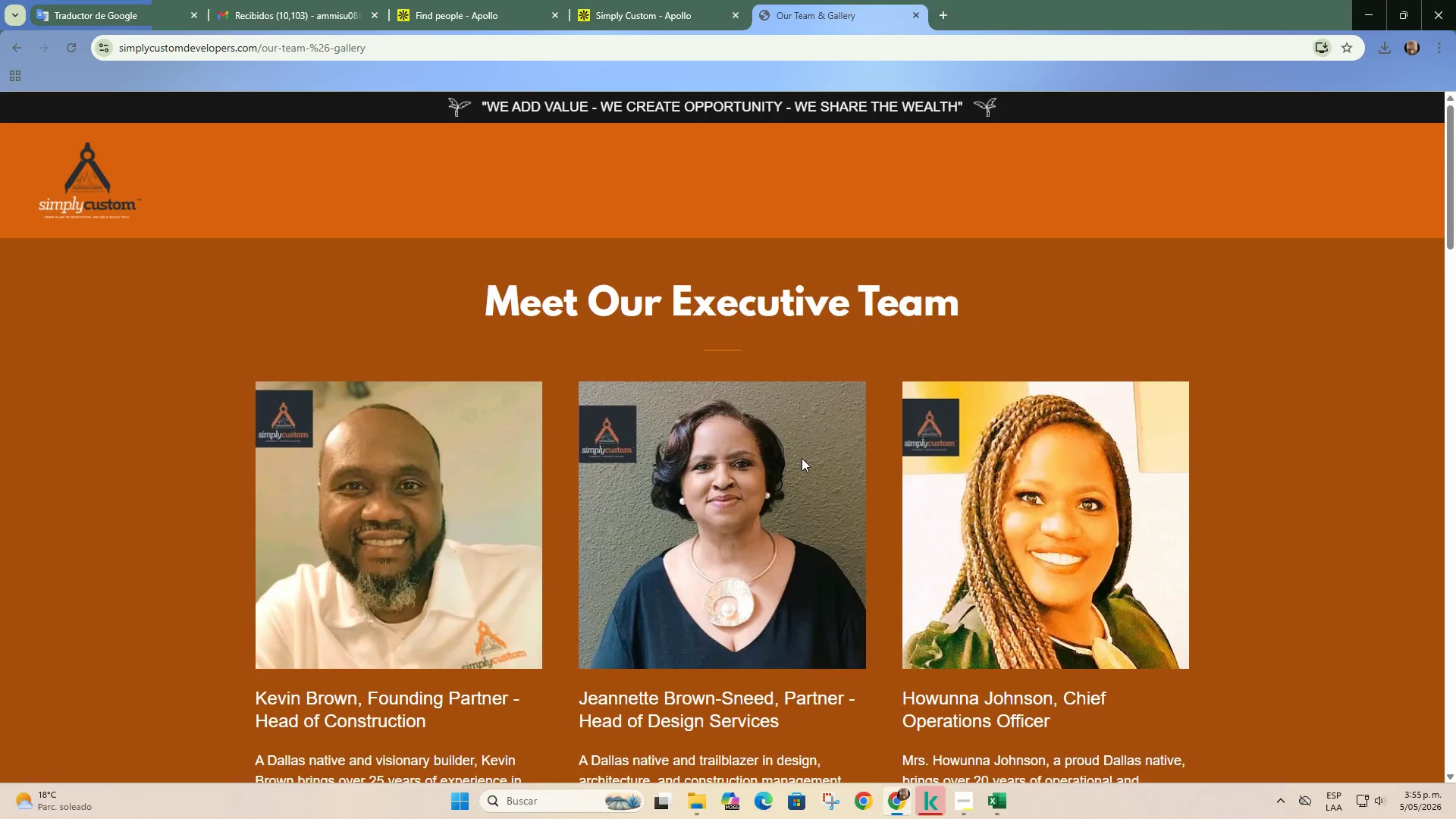 
scroll: coordinate [796, 463], scroll_direction: down, amount: 22.0
 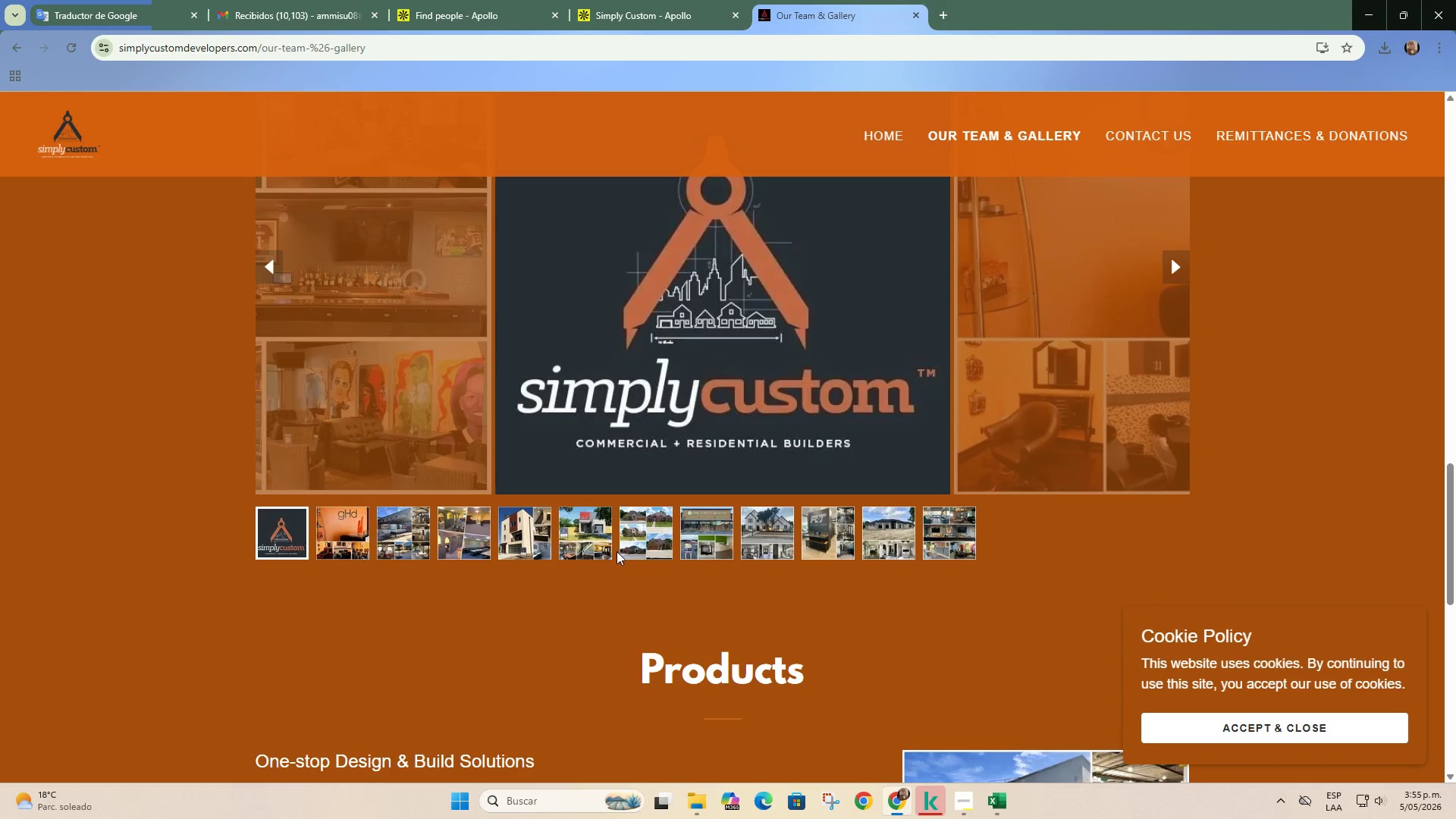 
left_click_drag(start_coordinate=[632, 528], to_coordinate=[616, 534])
 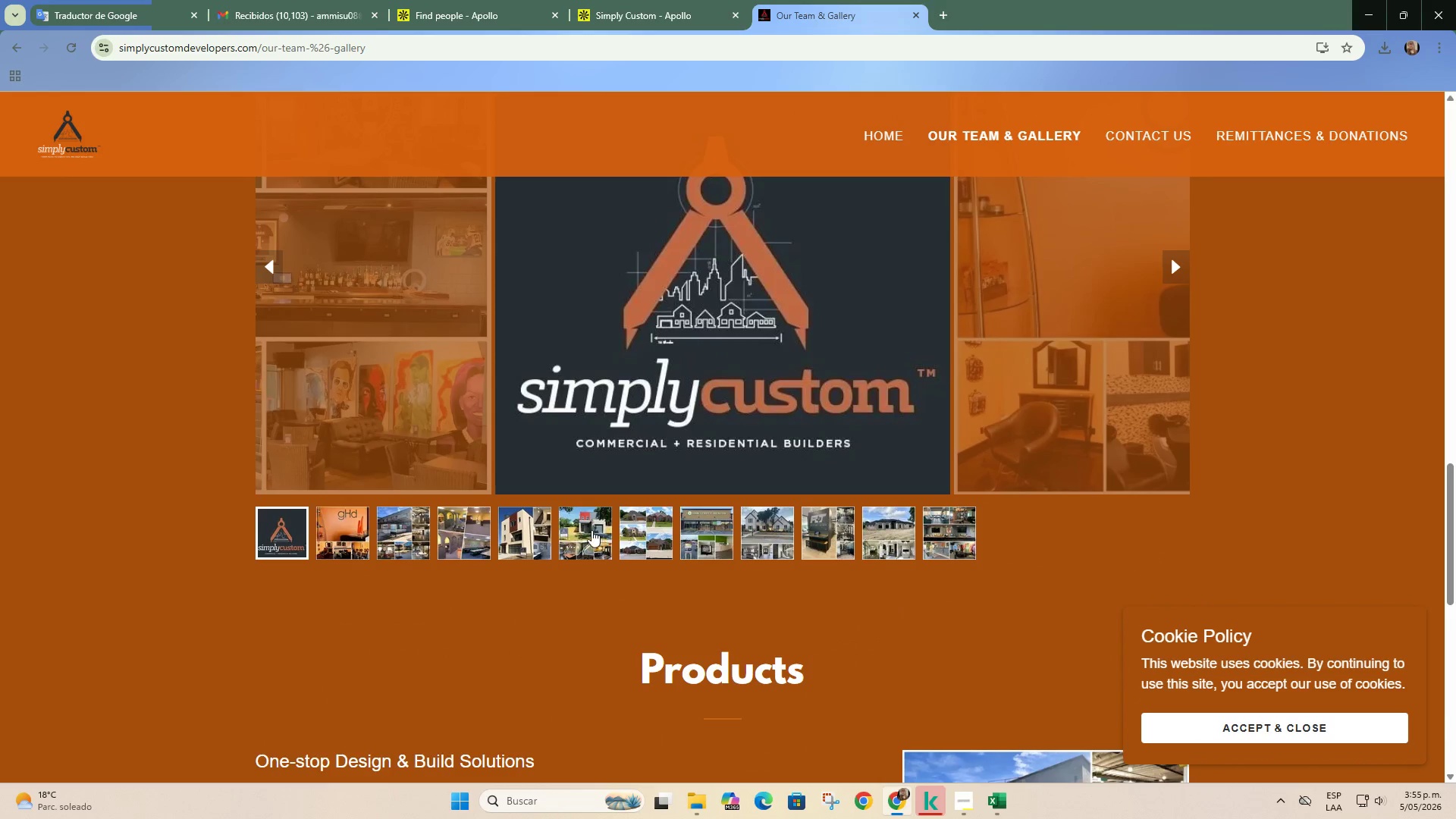 
left_click([592, 530])
 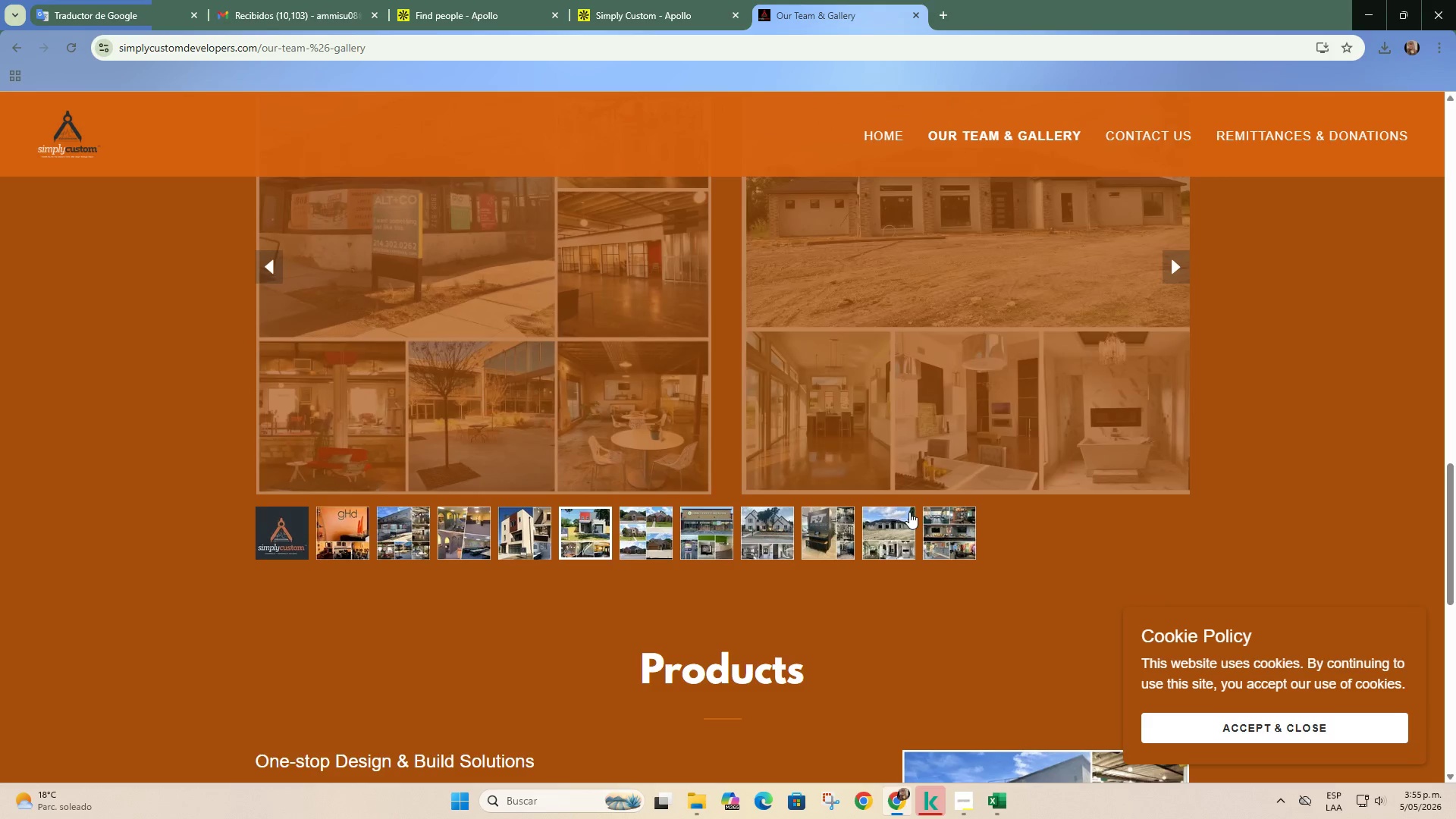 
left_click([899, 522])
 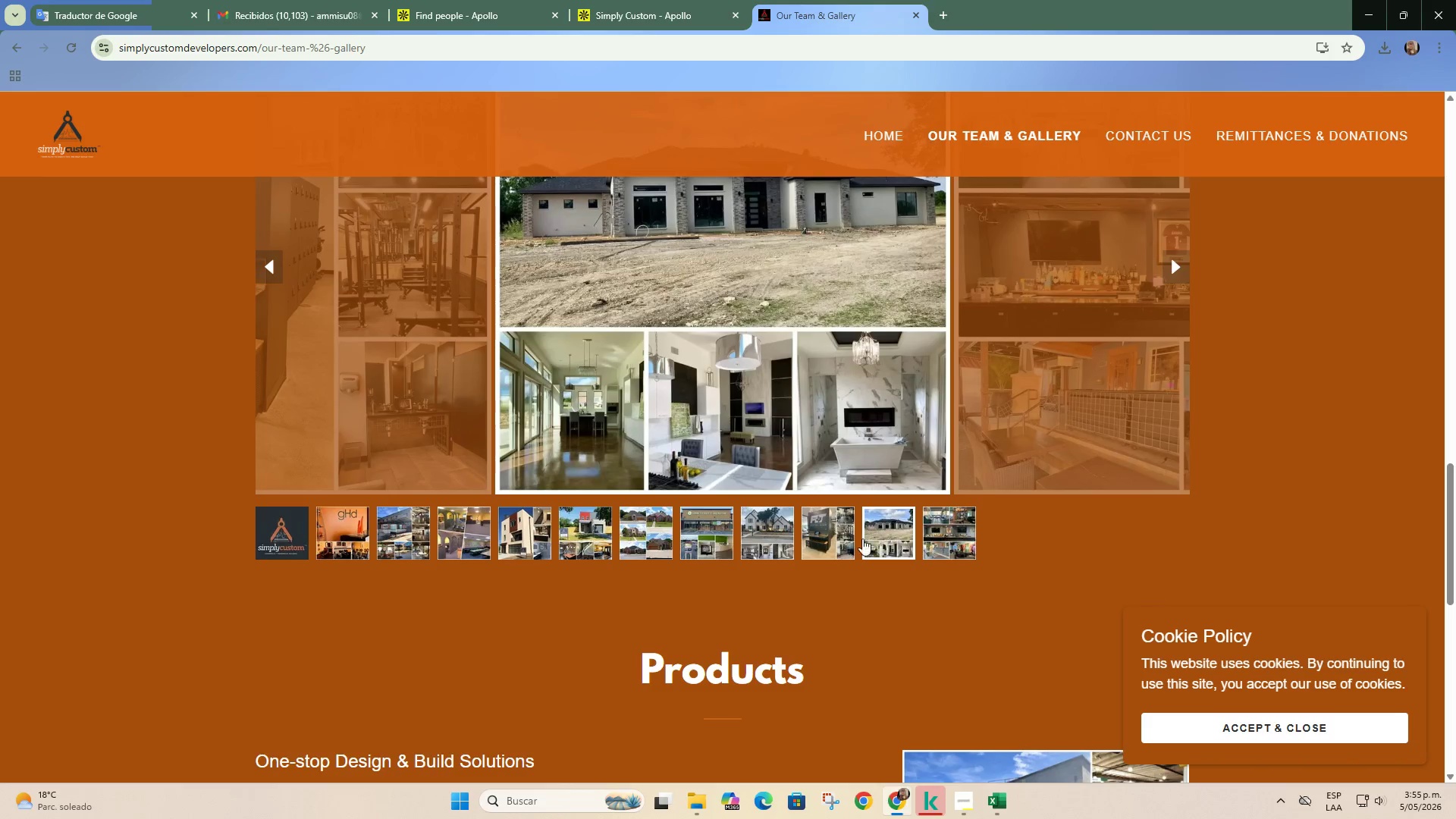 
scroll: coordinate [821, 539], scroll_direction: up, amount: 3.0
 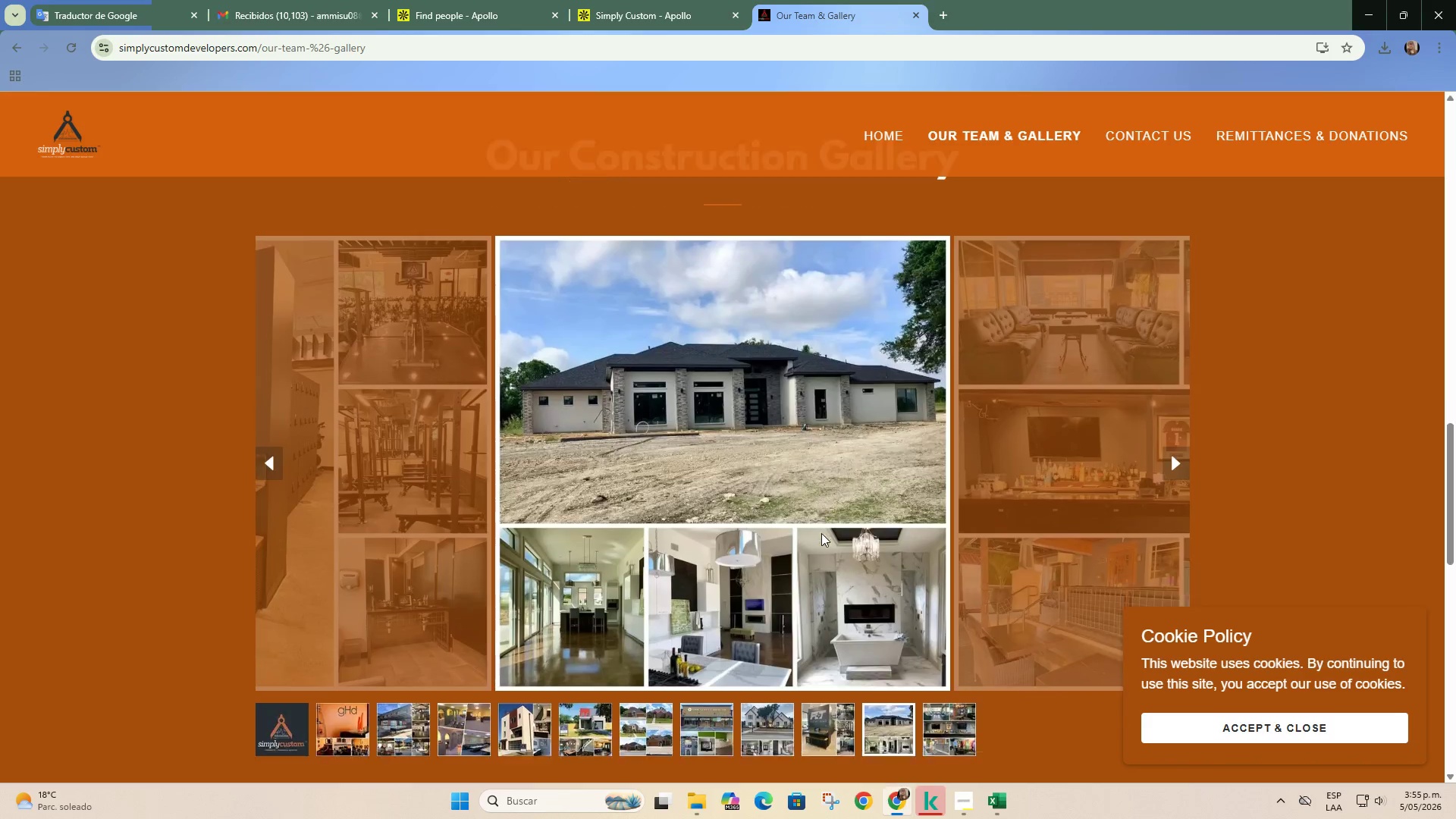 
scroll: coordinate [360, 344], scroll_direction: down, amount: 13.0
 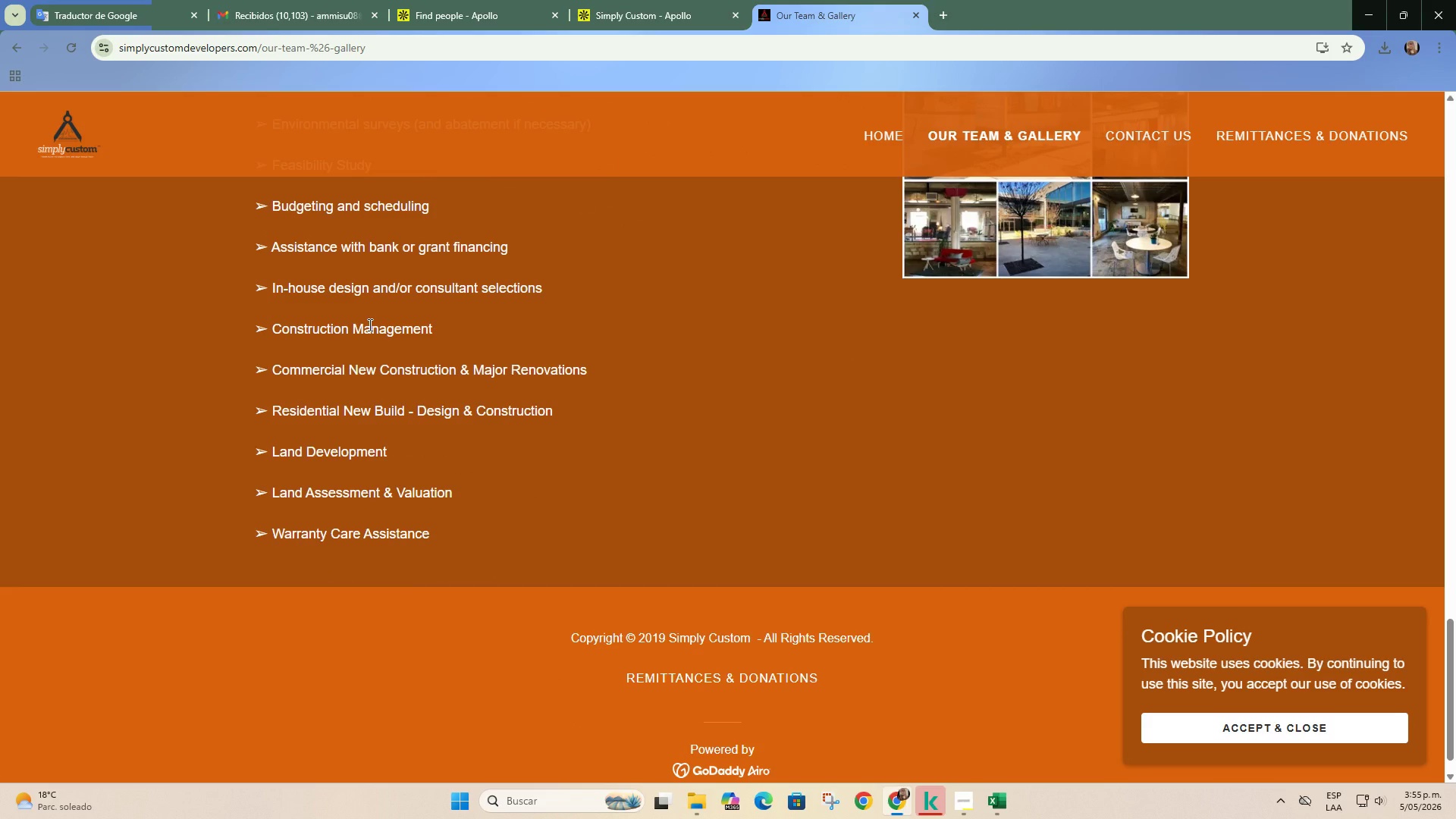 
left_click([659, 0])
 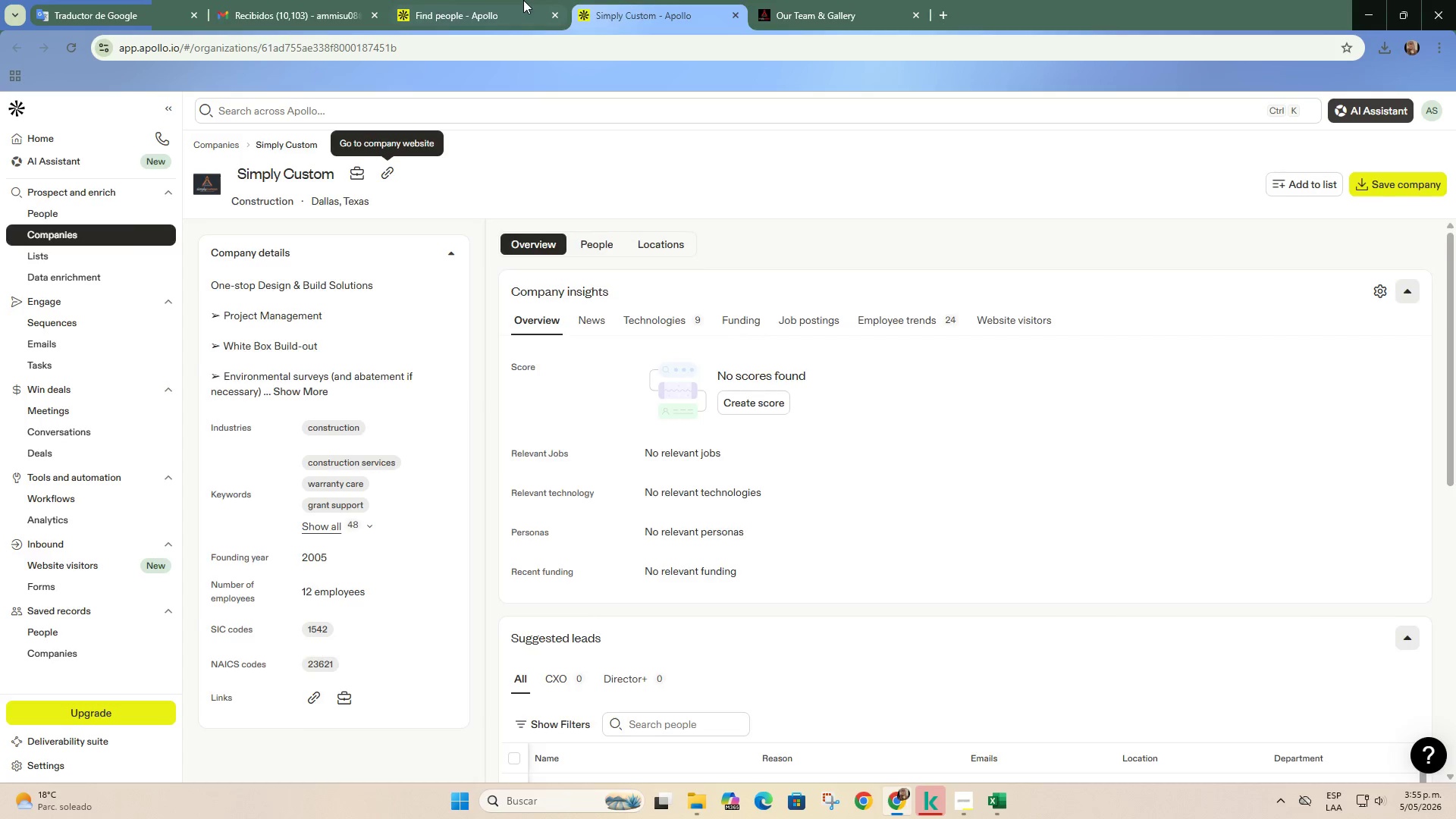 
scroll: coordinate [369, 325], scroll_direction: down, amount: 3.0
 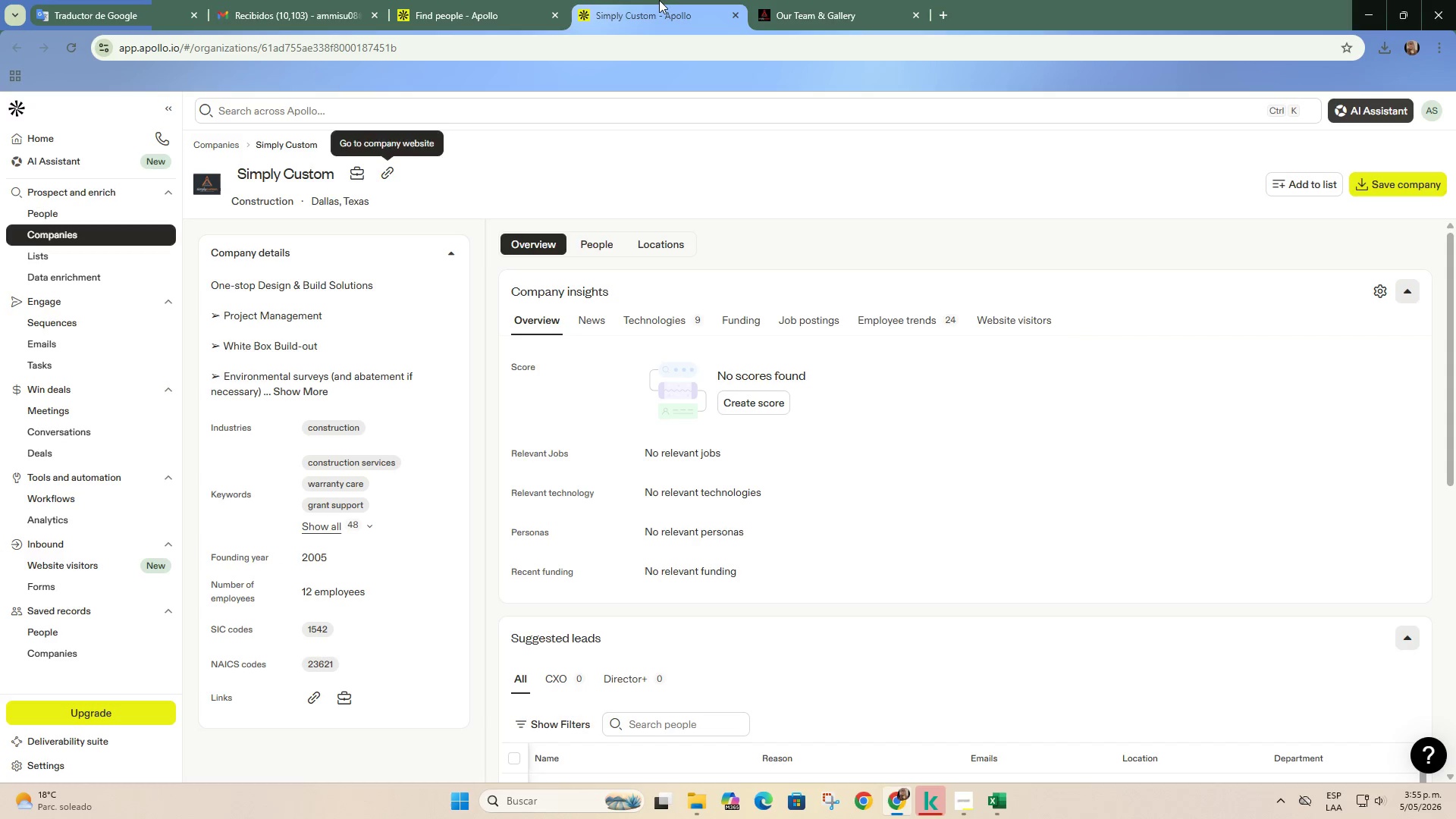 
left_click([523, 0])
 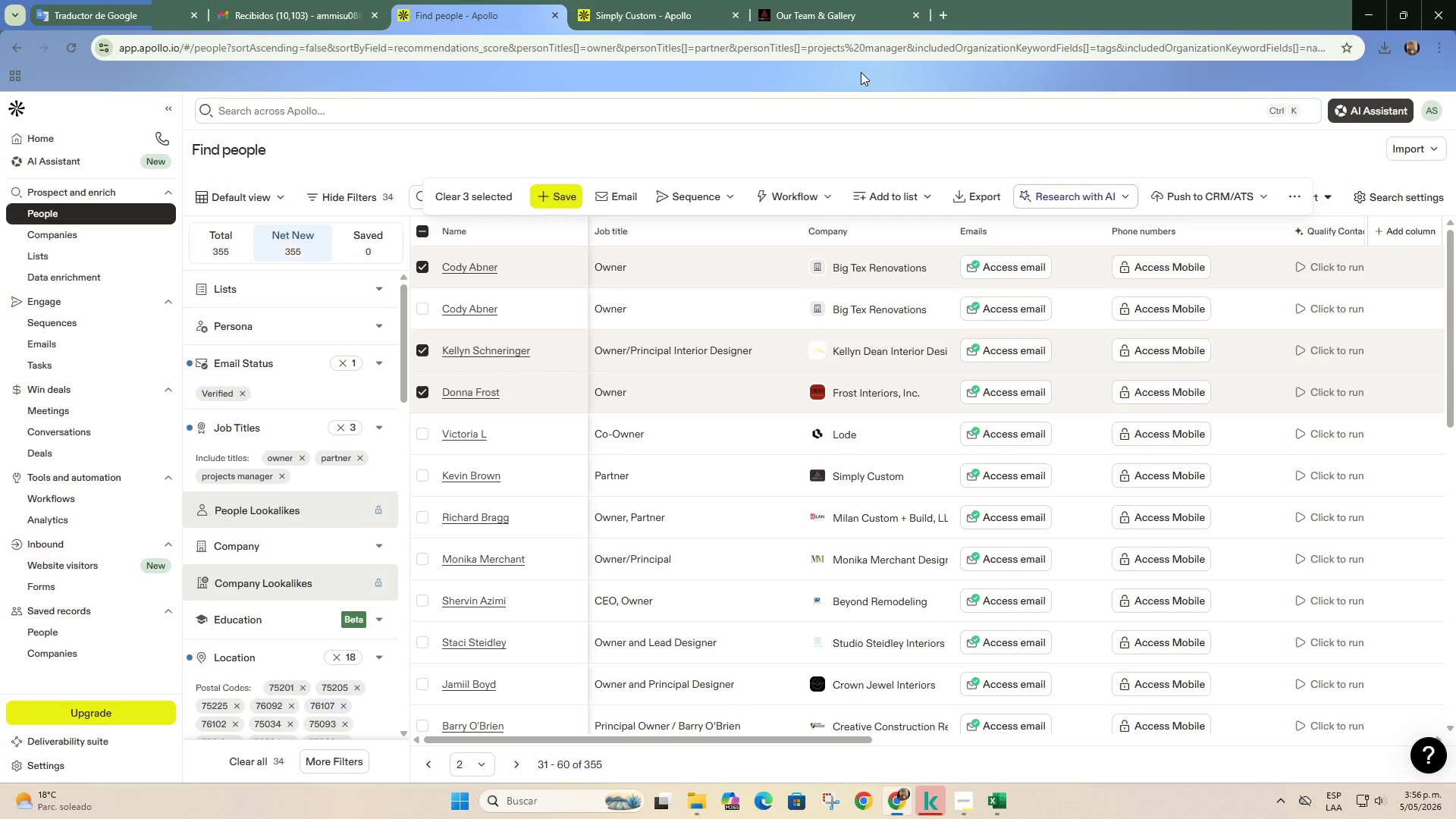 
left_click([884, 17])
 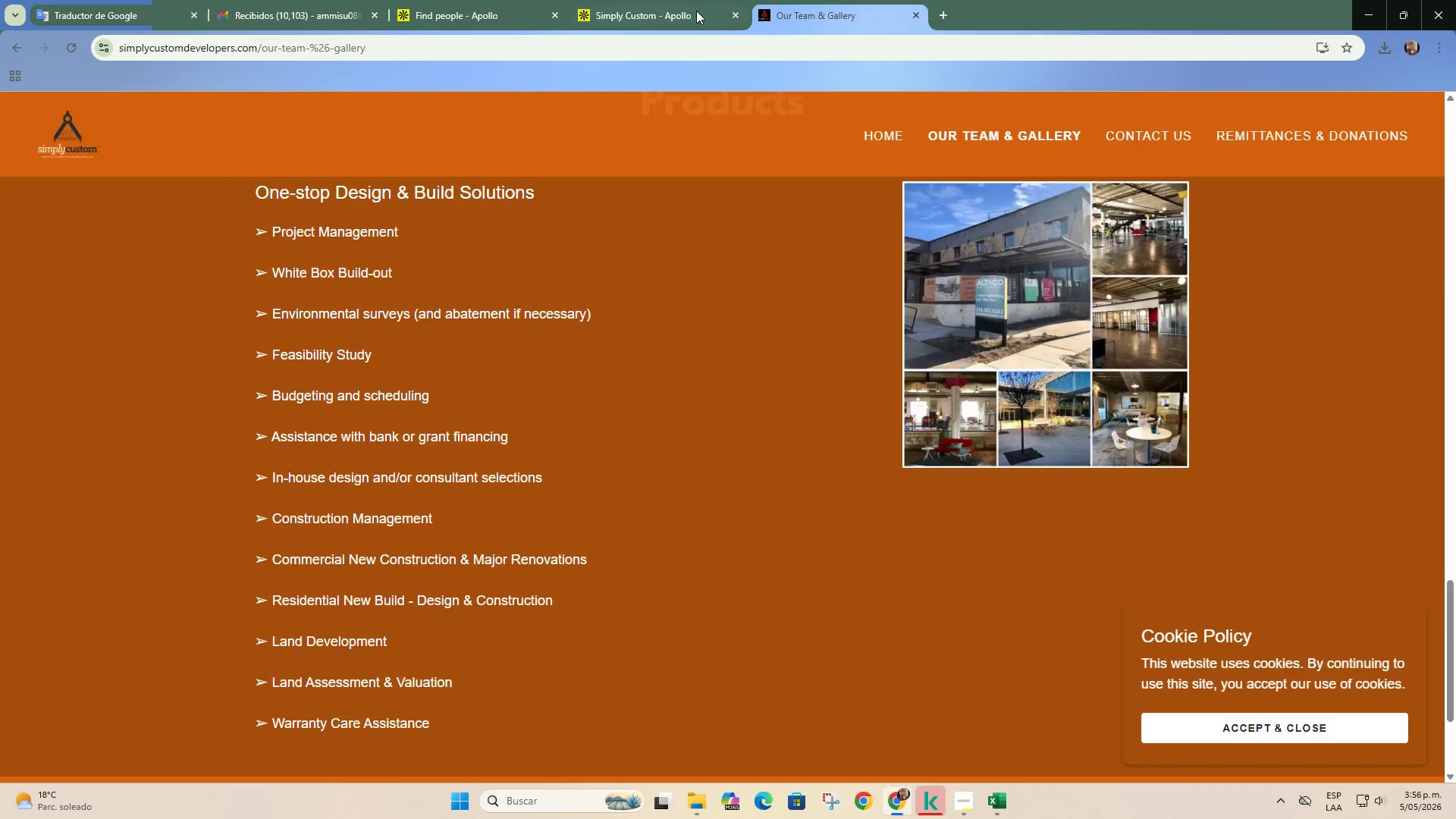 
left_click([696, 11])
 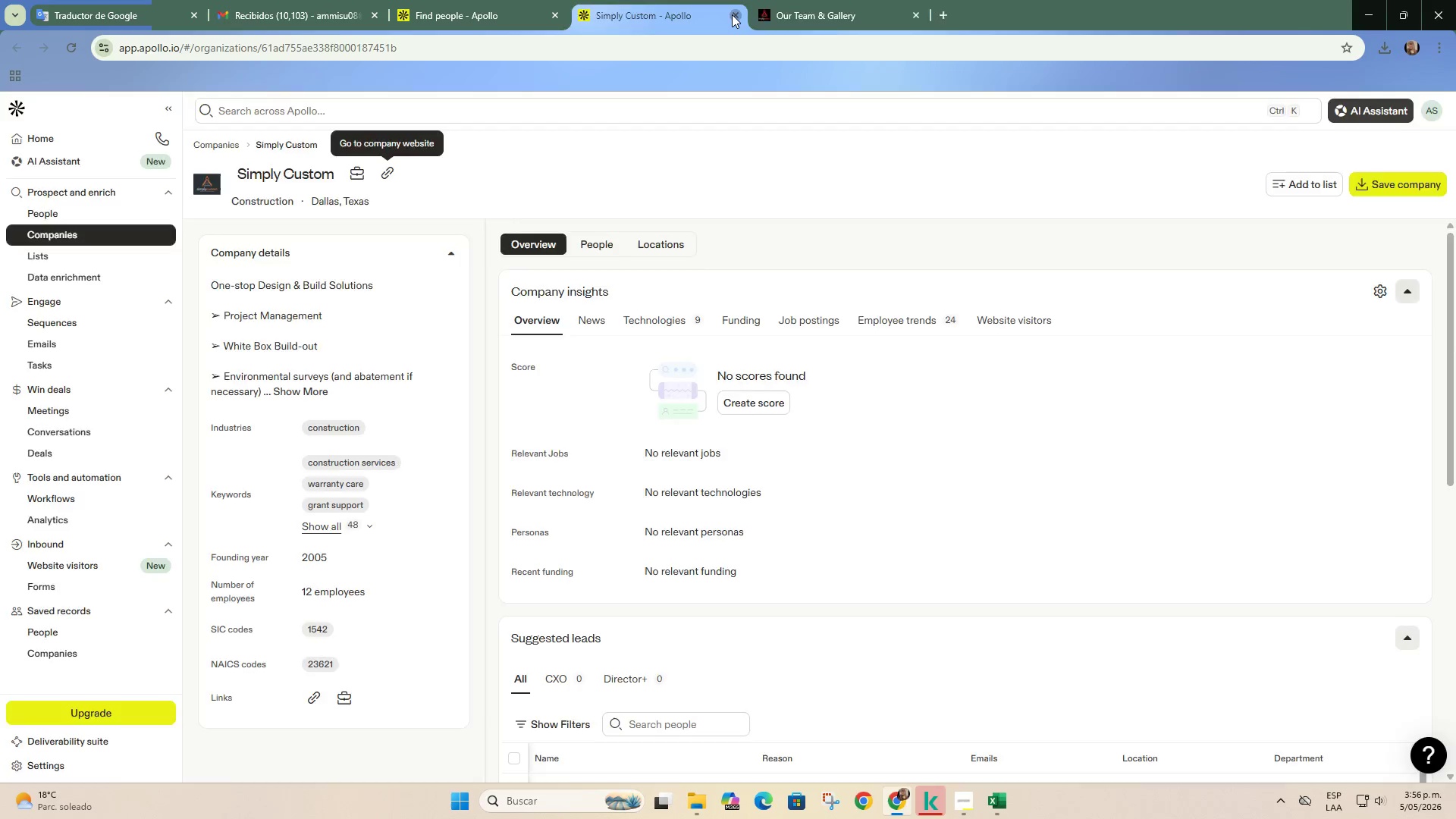 
double_click([732, 14])
 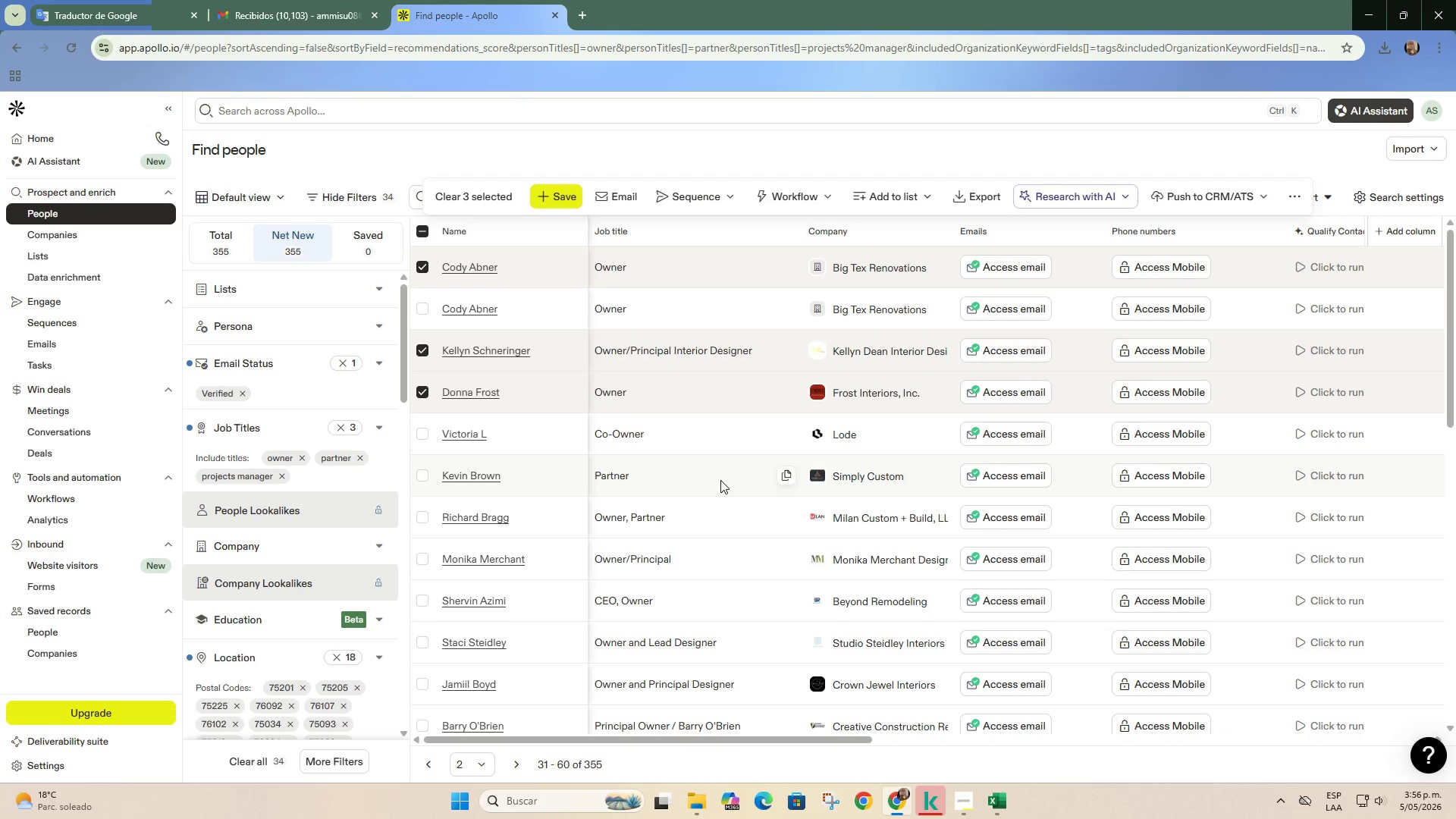 
scroll: coordinate [720, 480], scroll_direction: down, amount: 1.0
 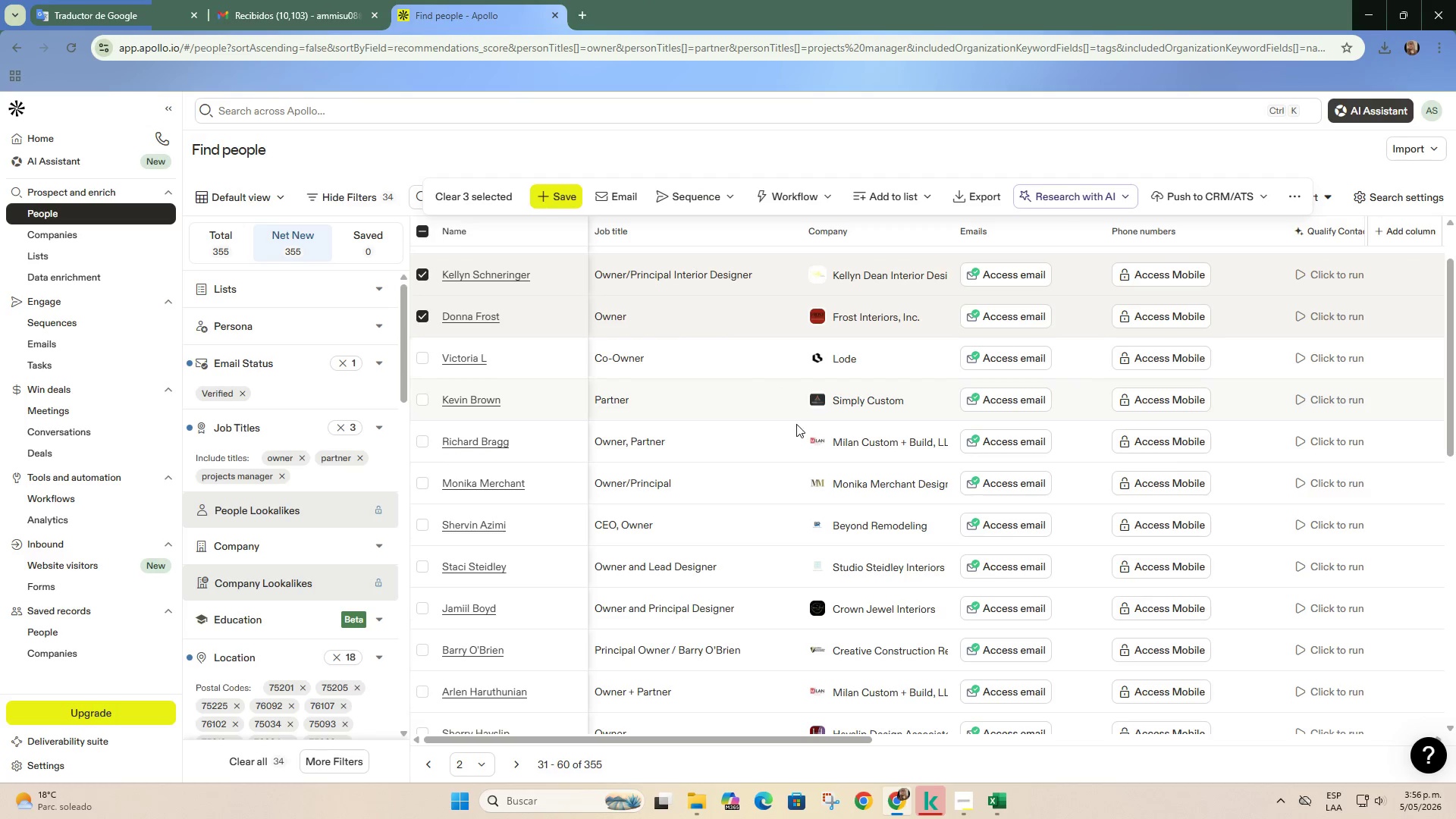 
right_click([865, 445])
 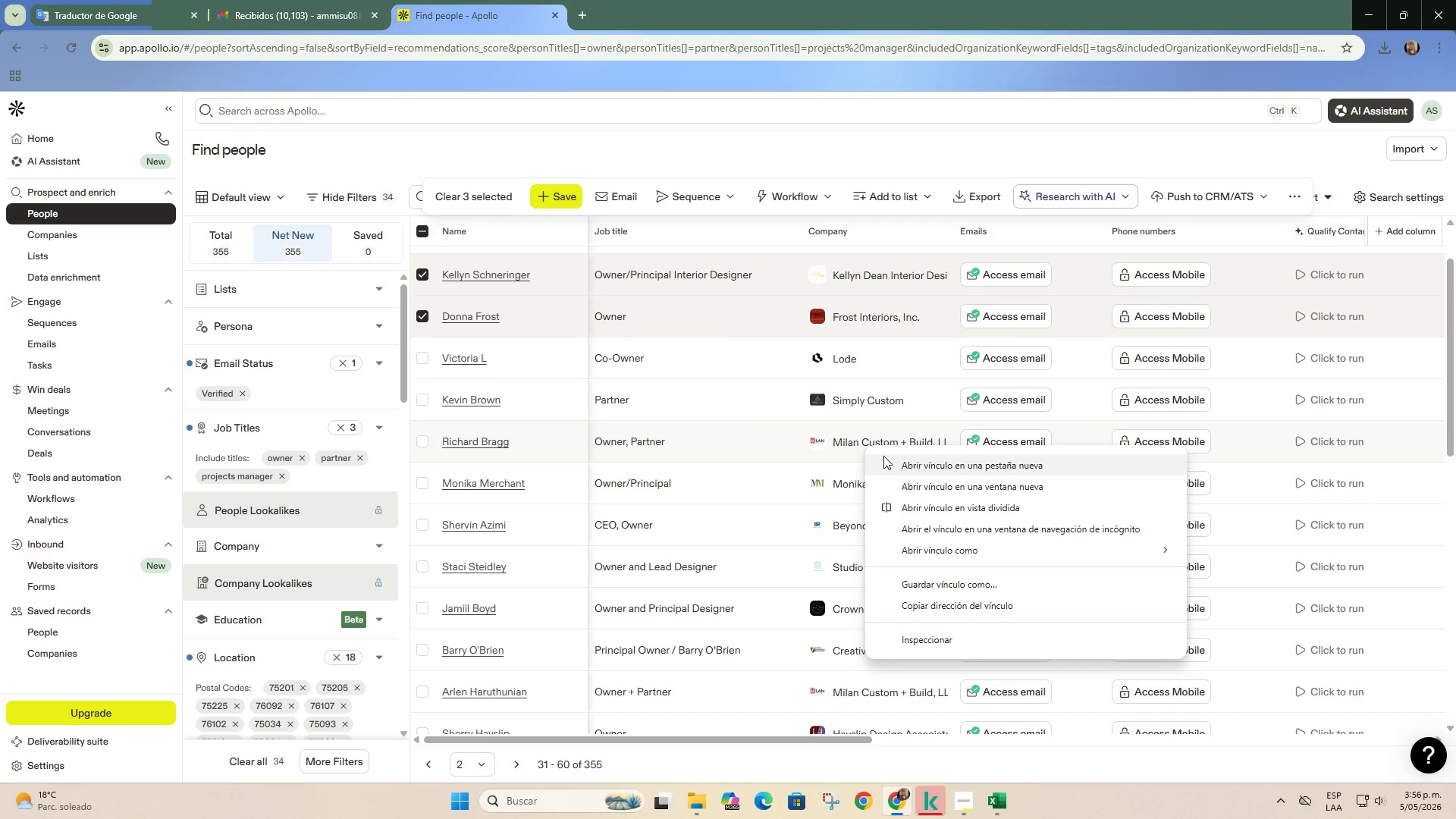 
left_click([889, 458])
 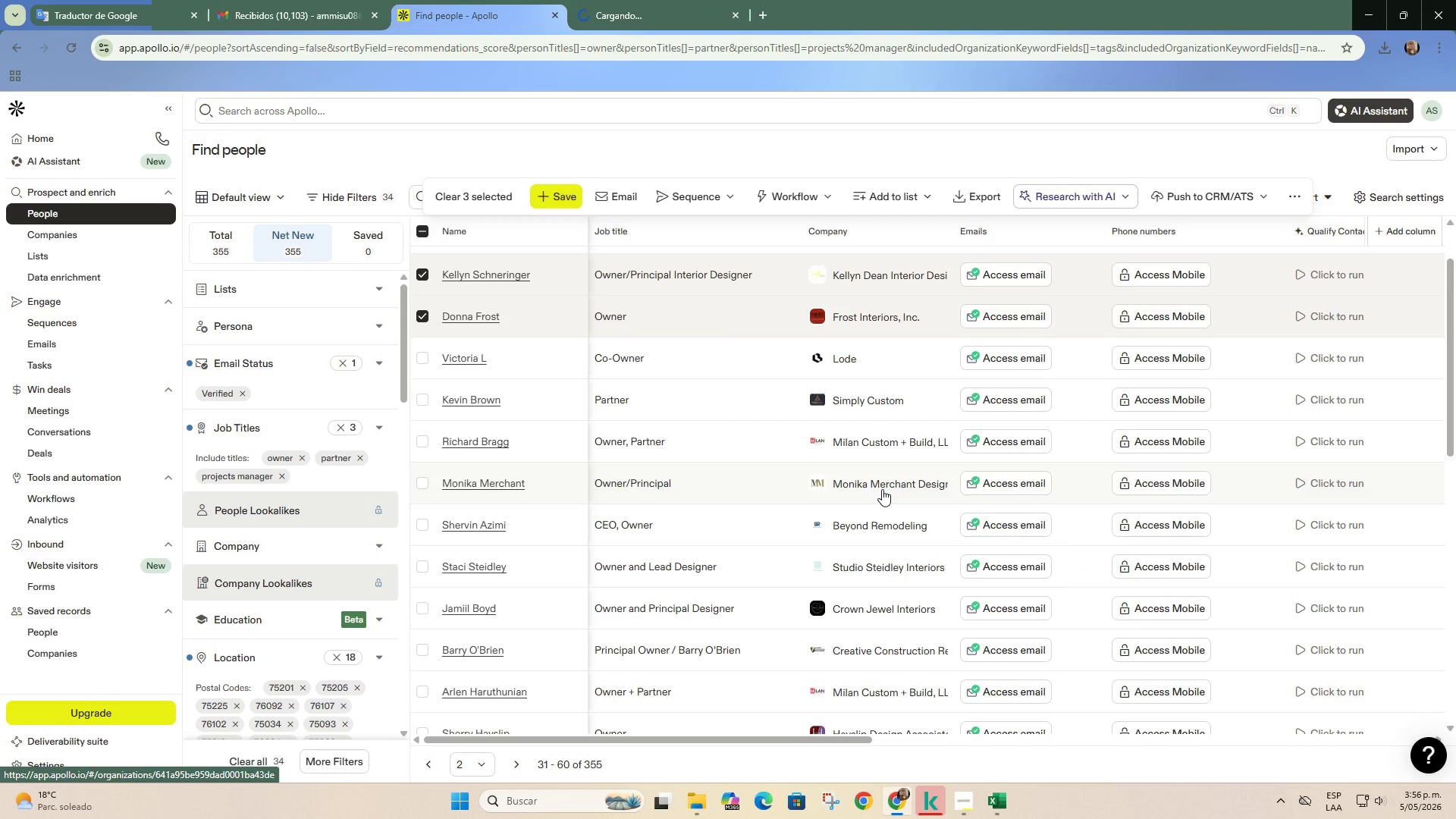 
right_click([882, 489])
 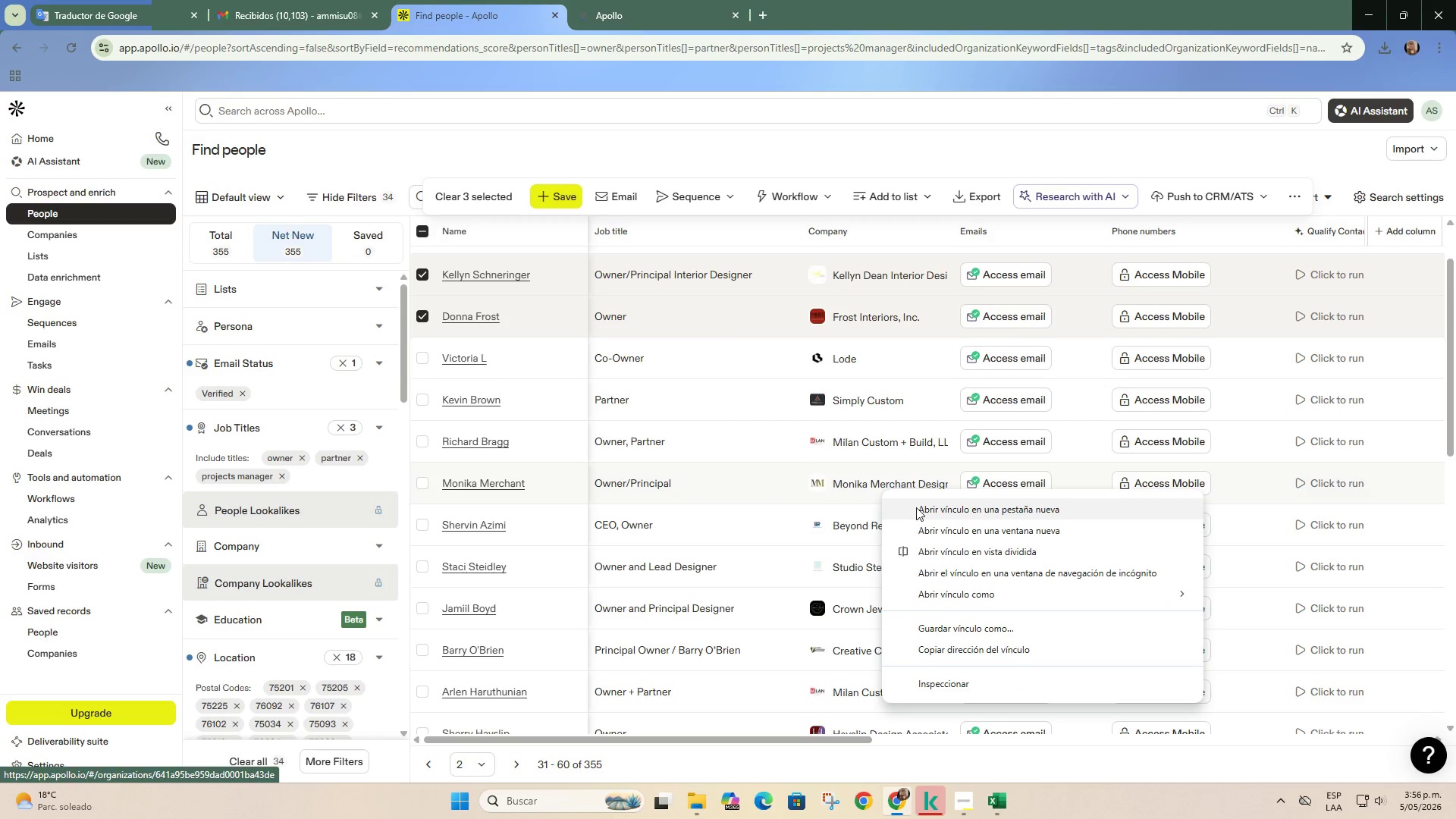 
left_click([917, 510])
 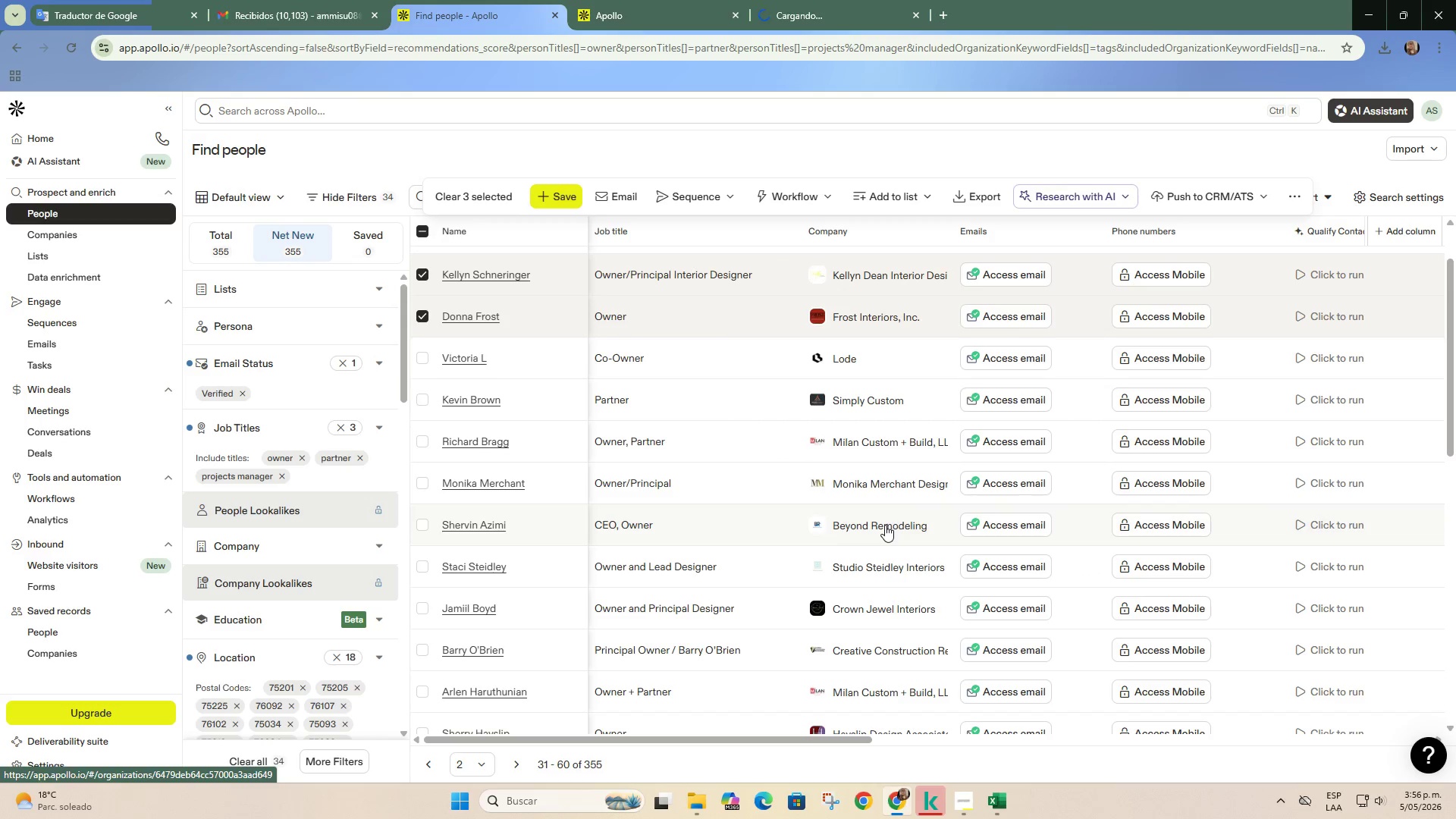 
right_click([885, 525])
 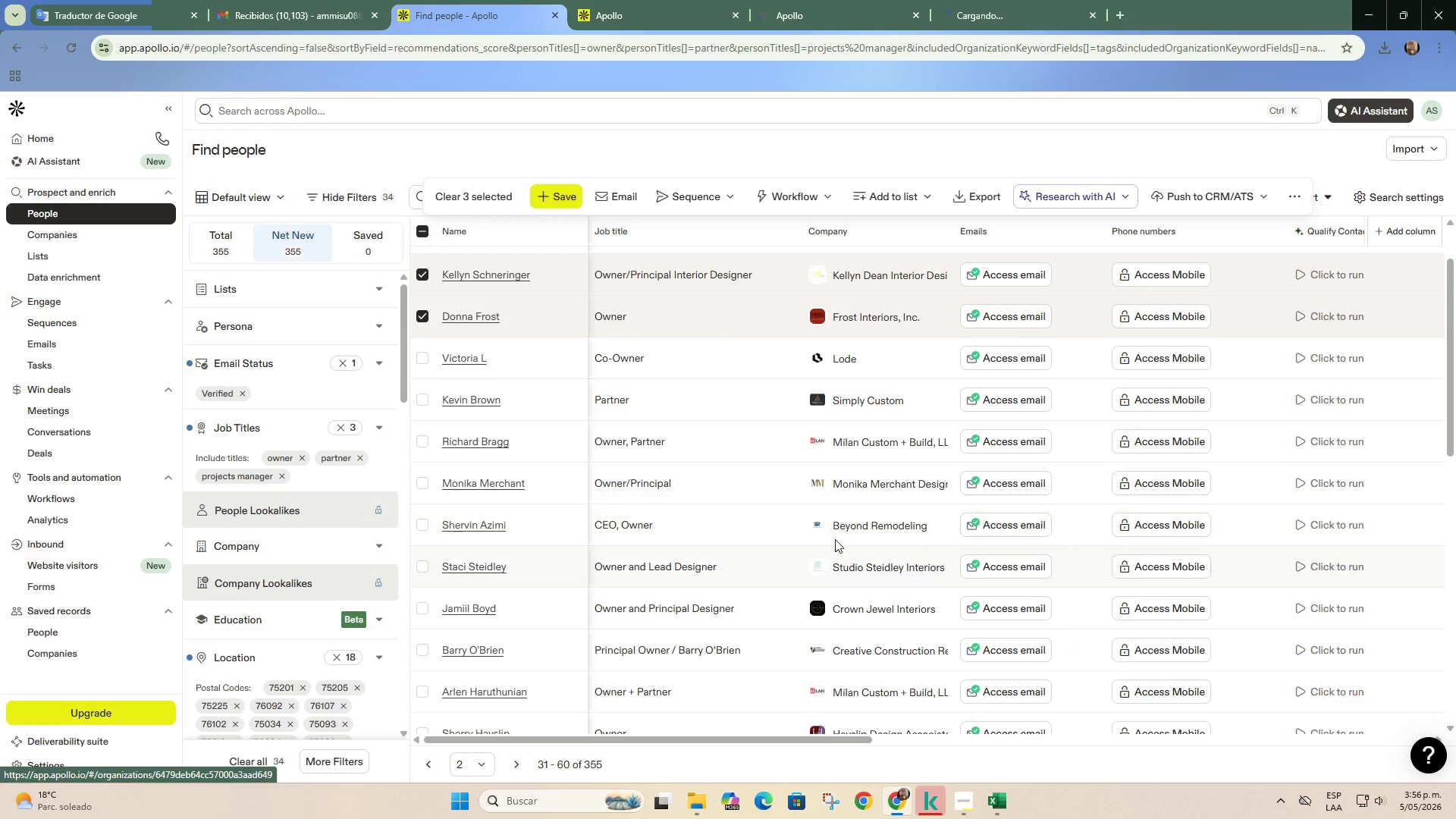 
scroll: coordinate [833, 538], scroll_direction: down, amount: 1.0
 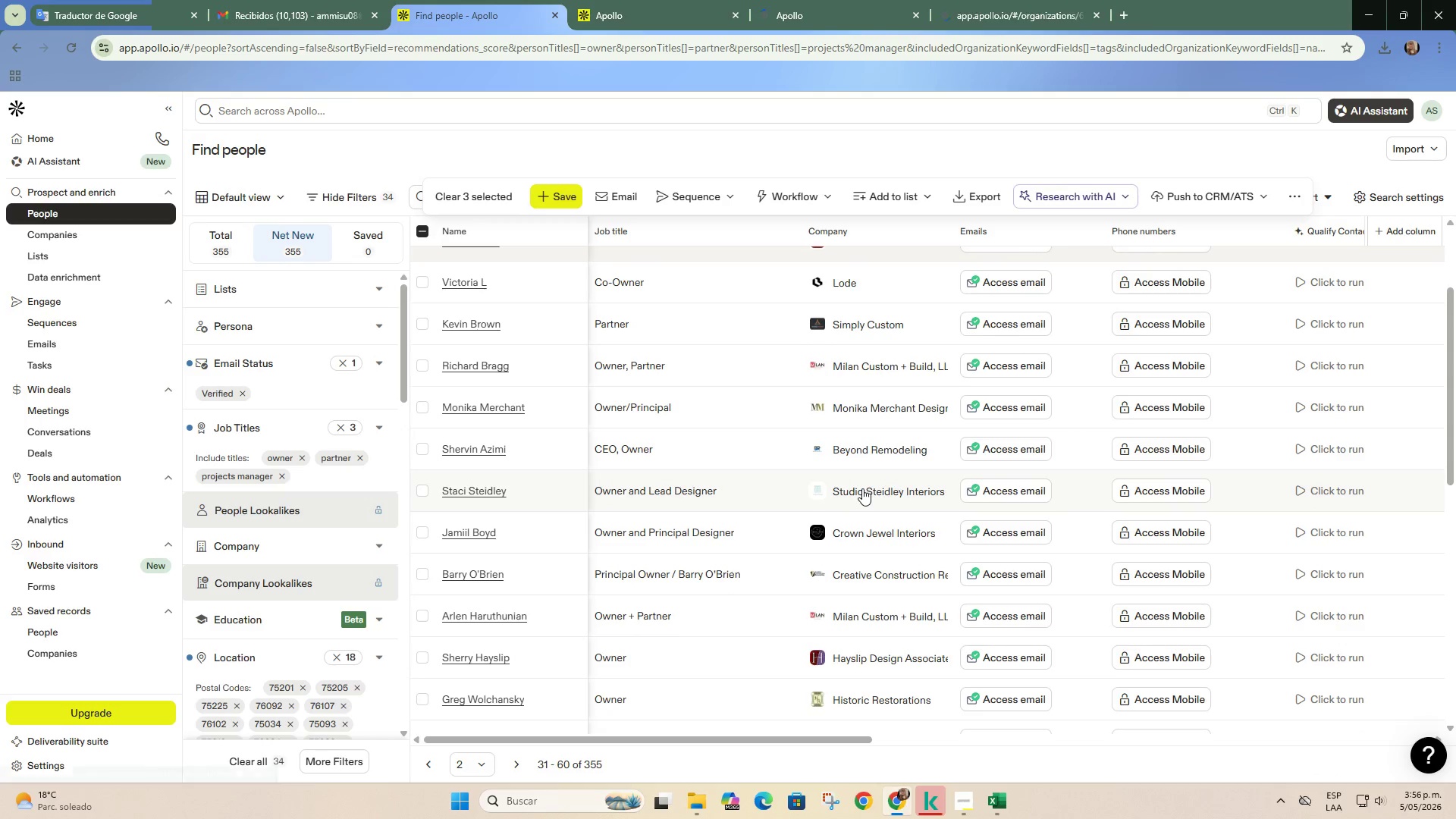 
right_click([862, 488])
 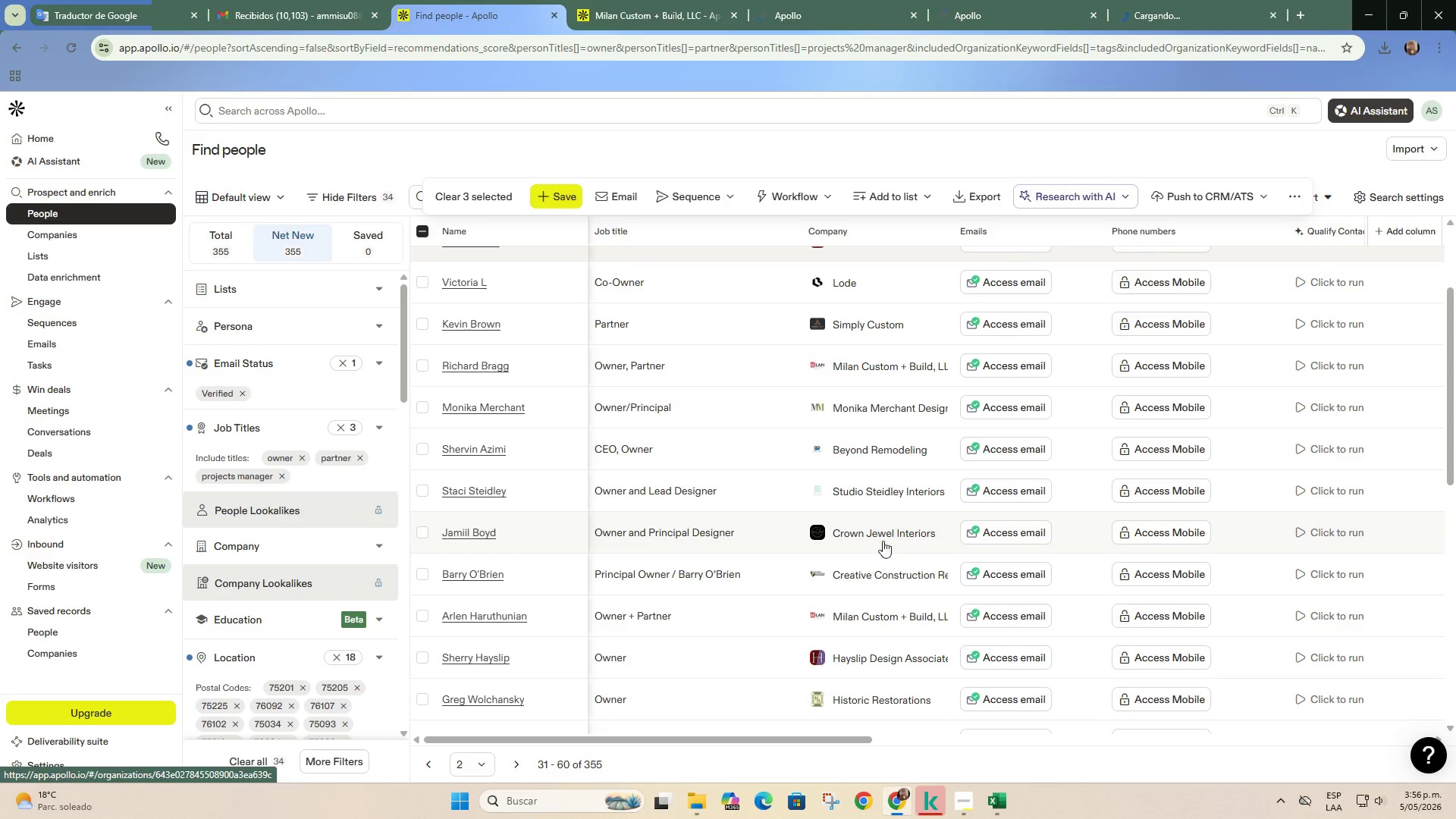 
right_click([881, 541])
 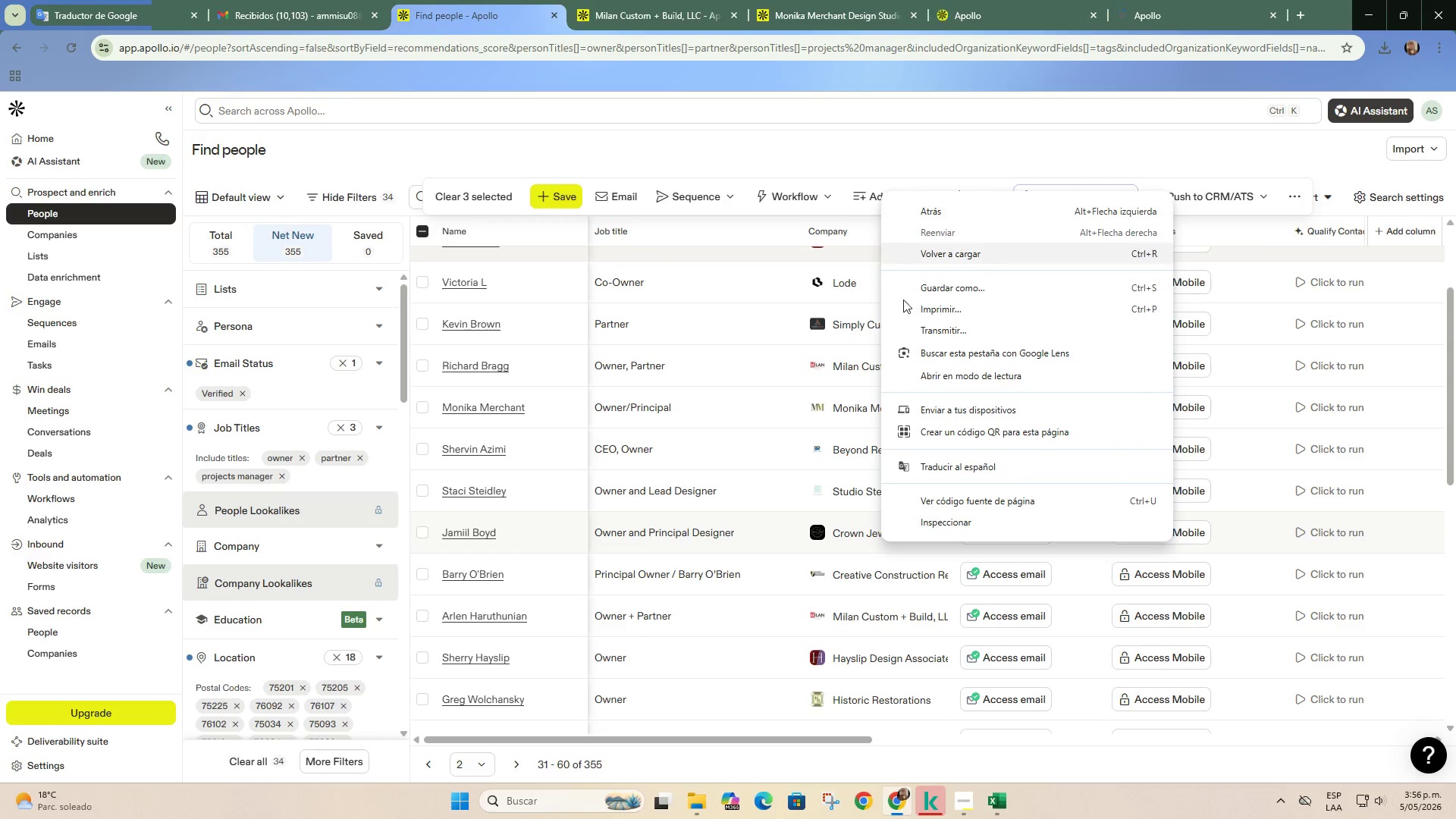 
right_click([849, 532])
 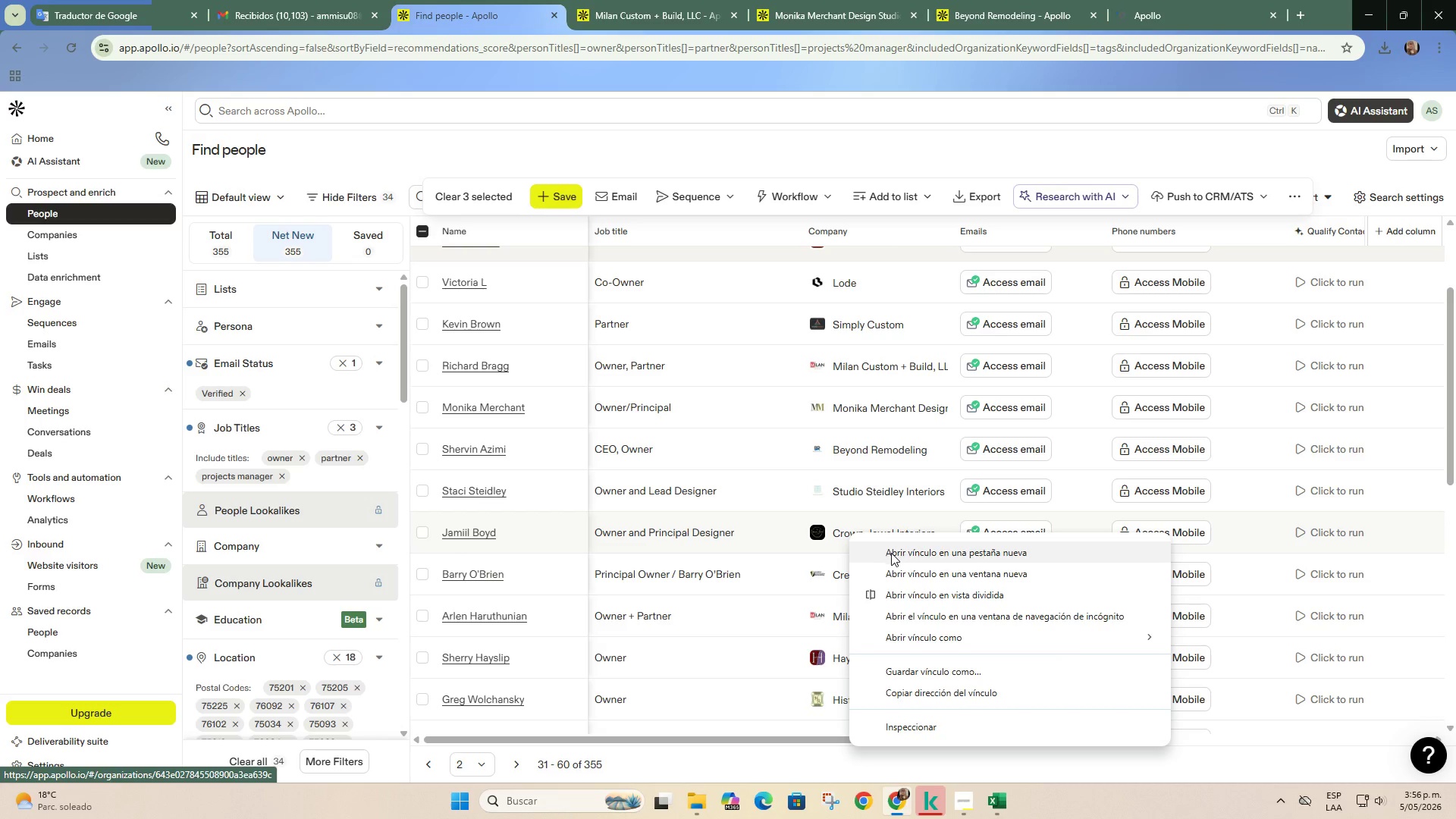 
left_click([891, 553])
 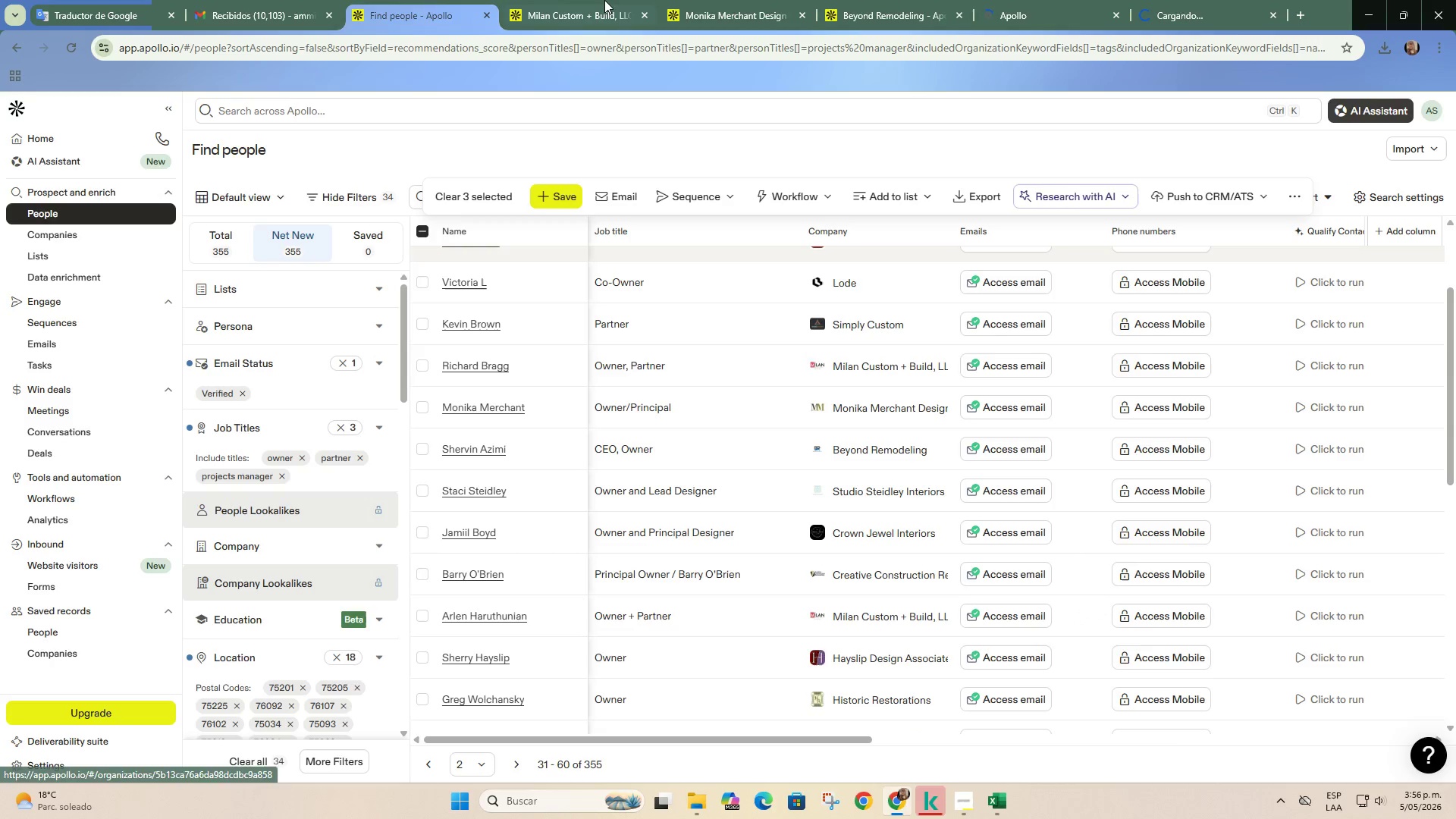 
left_click([604, 0])
 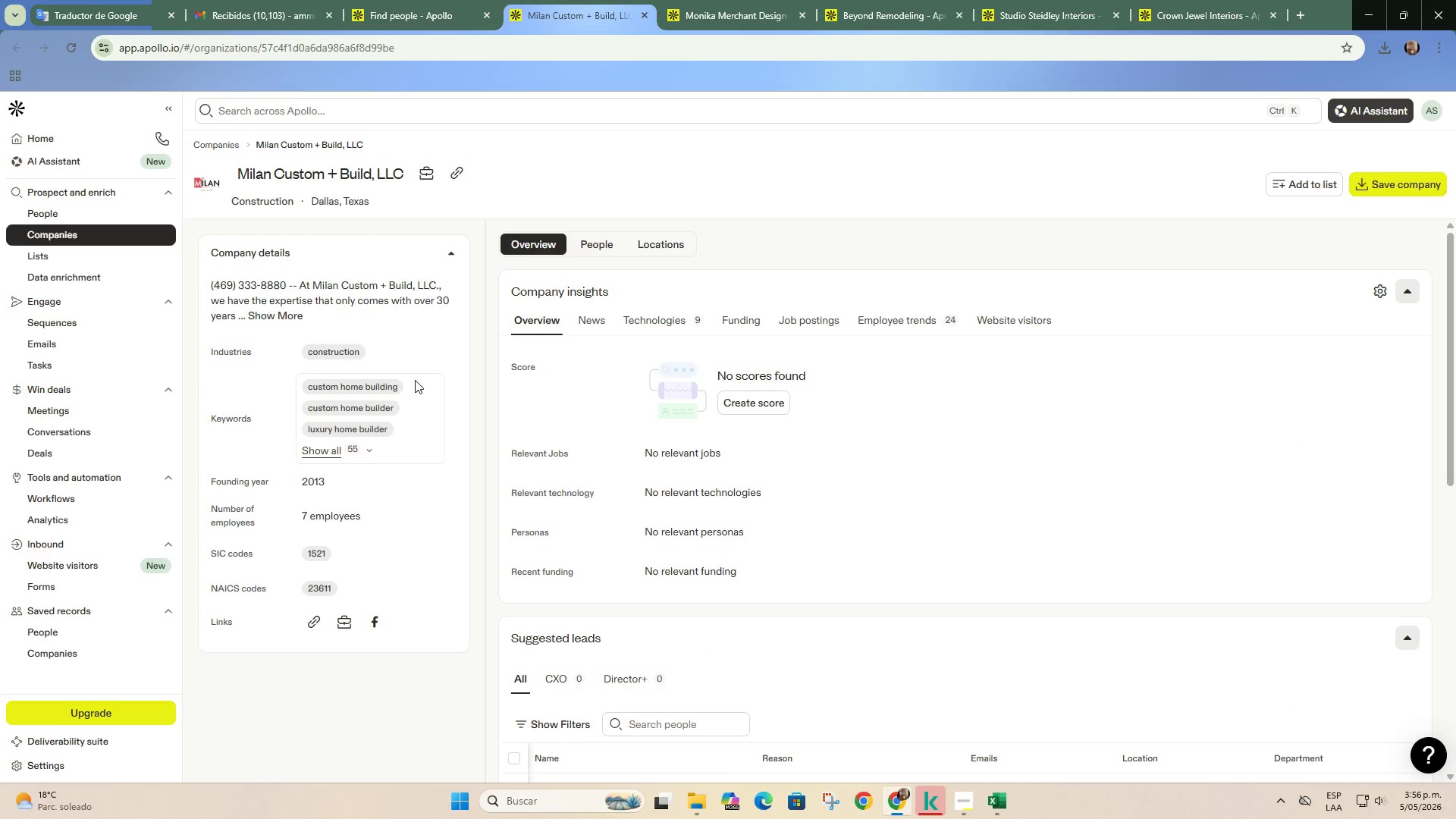 
wait(7.34)
 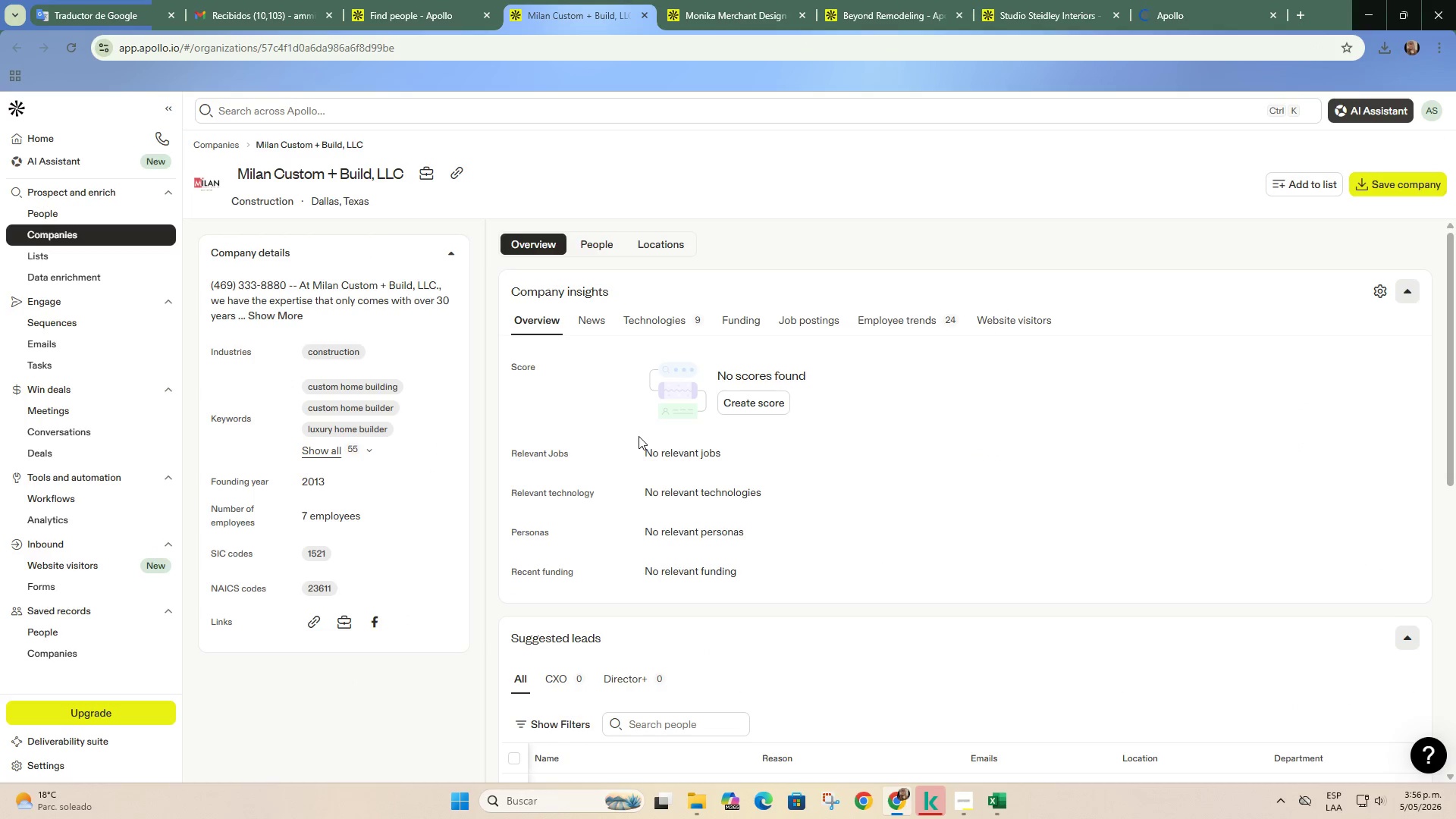 
left_click([453, 180])
 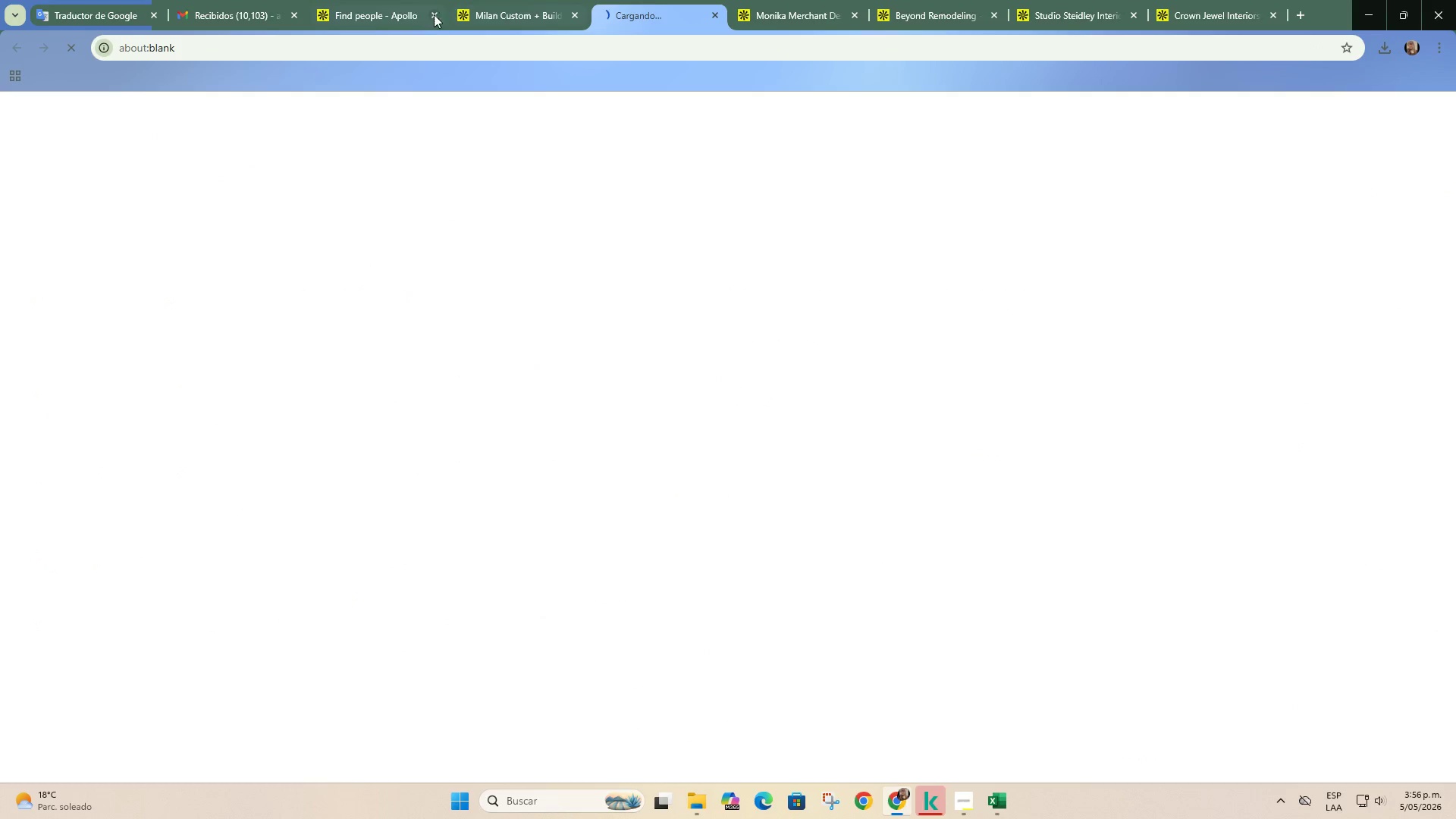 
left_click([801, 5])
 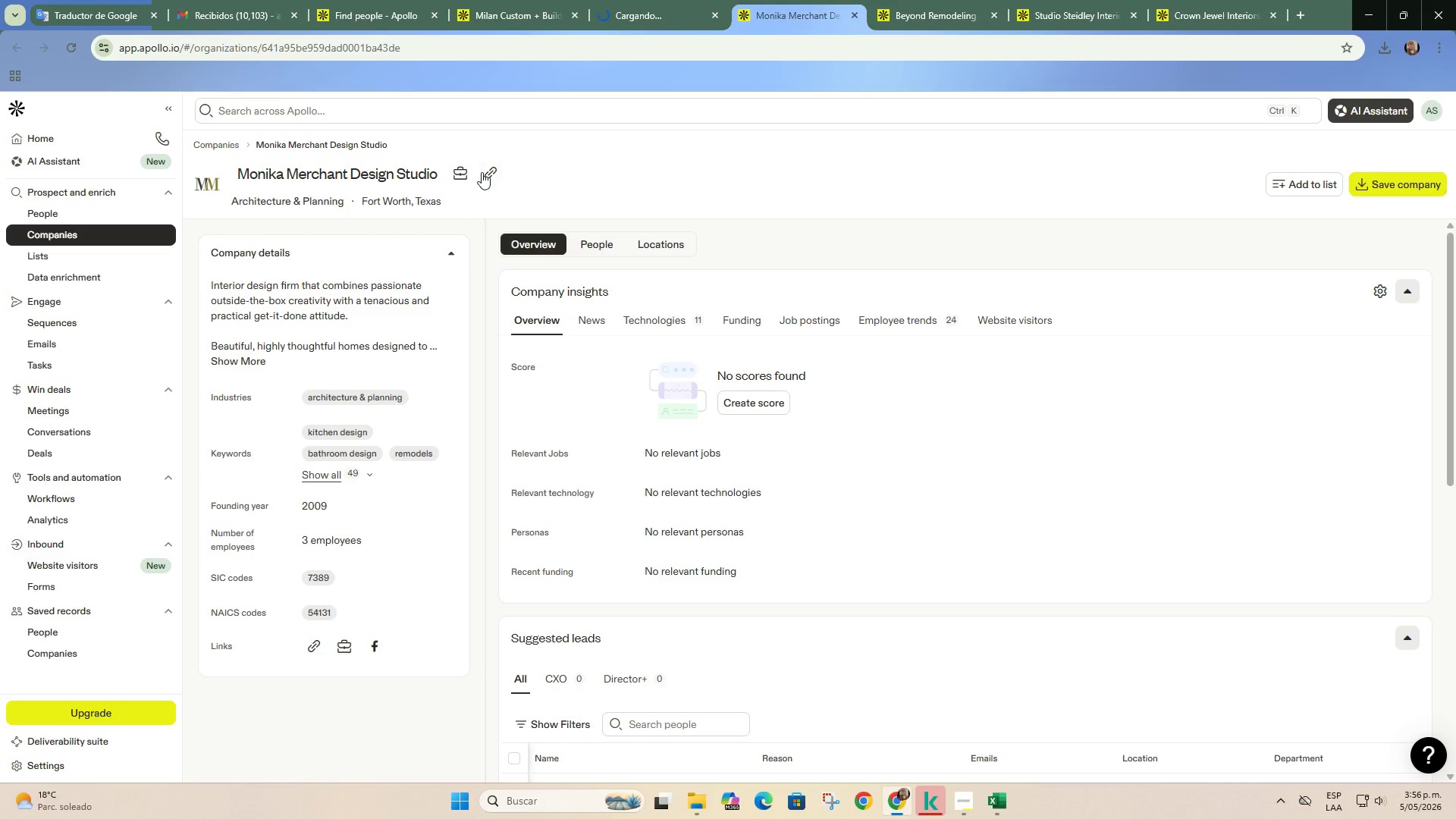 
left_click([483, 172])
 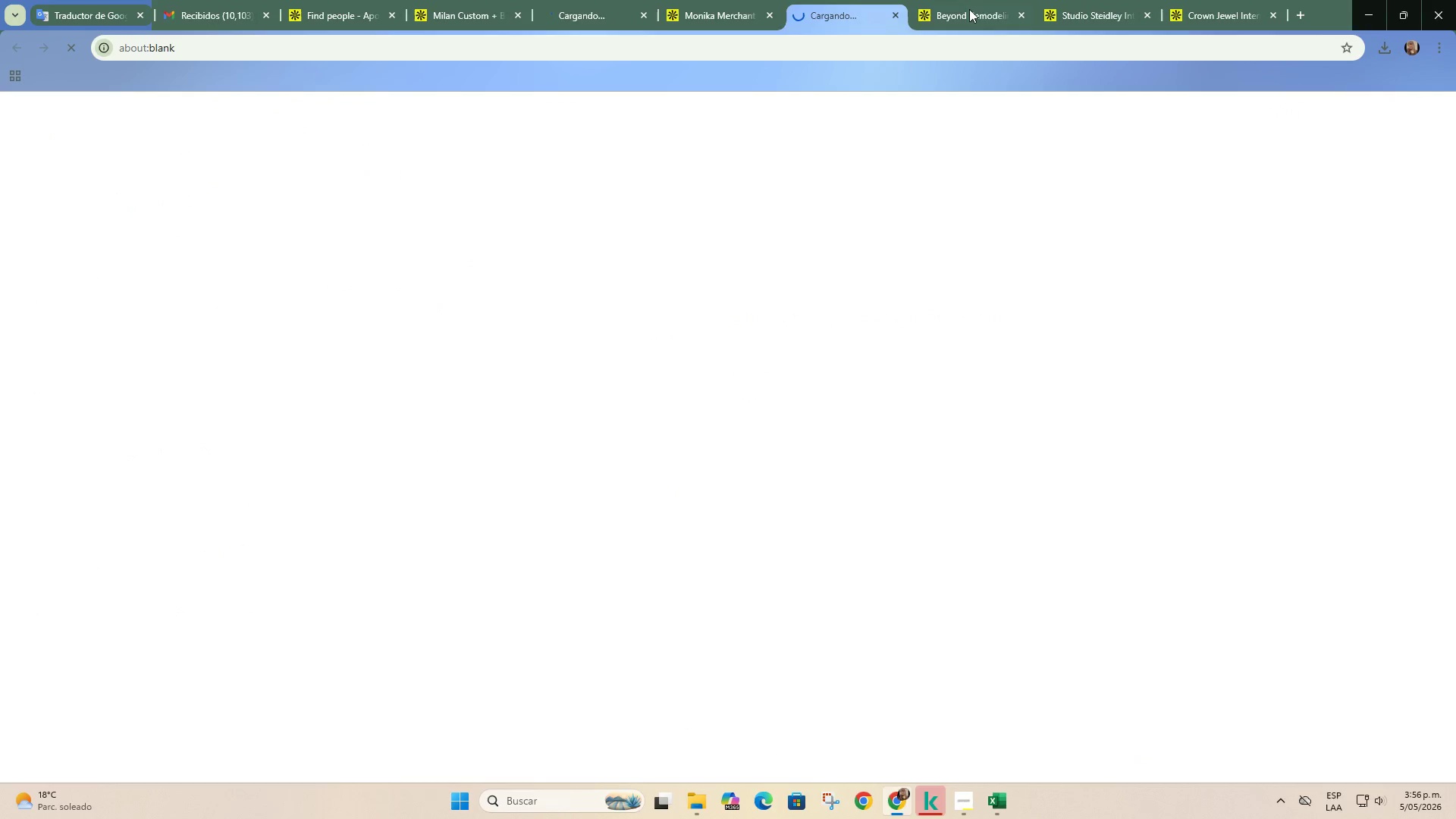 
left_click([969, 9])
 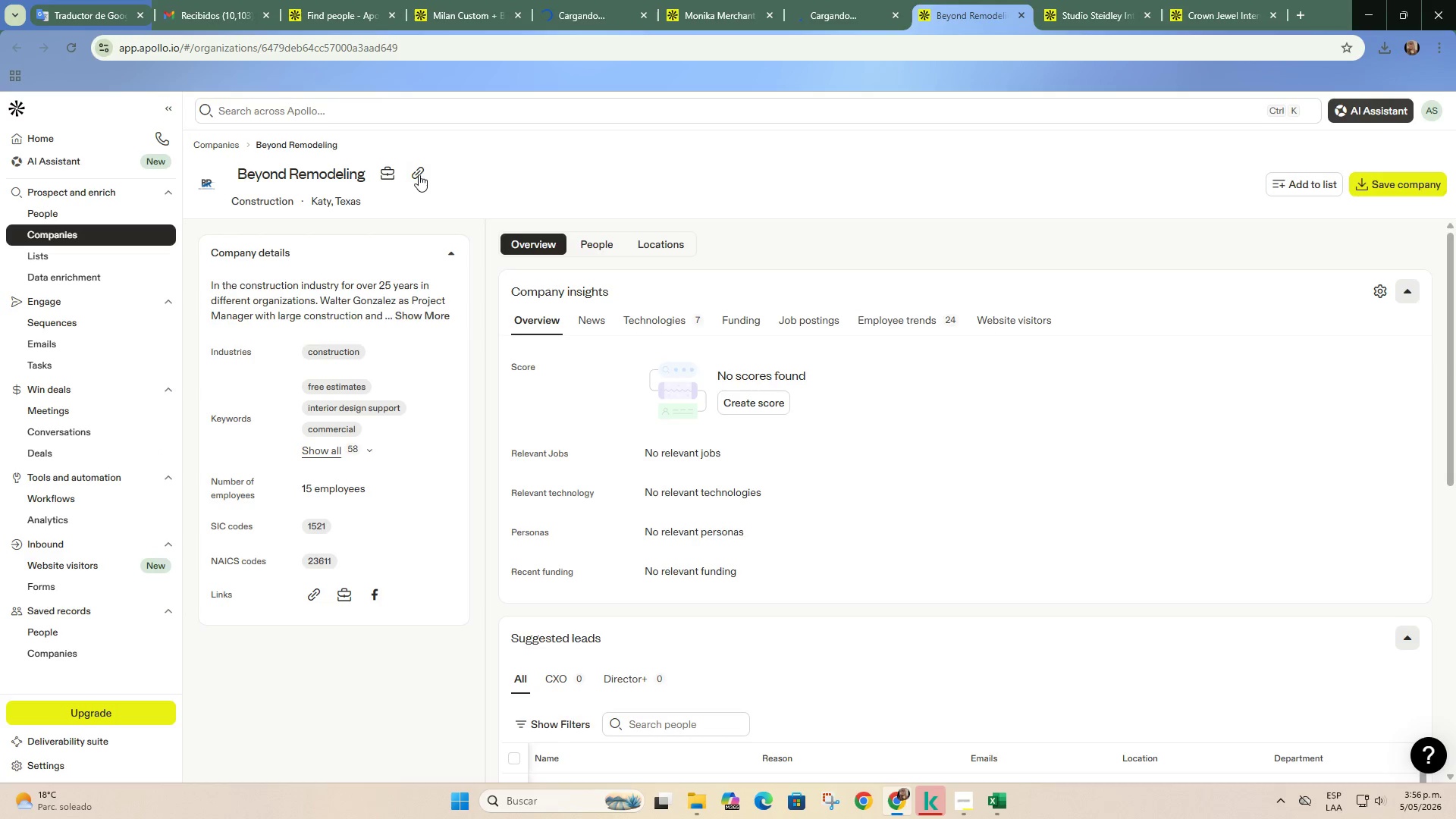 
left_click([418, 175])
 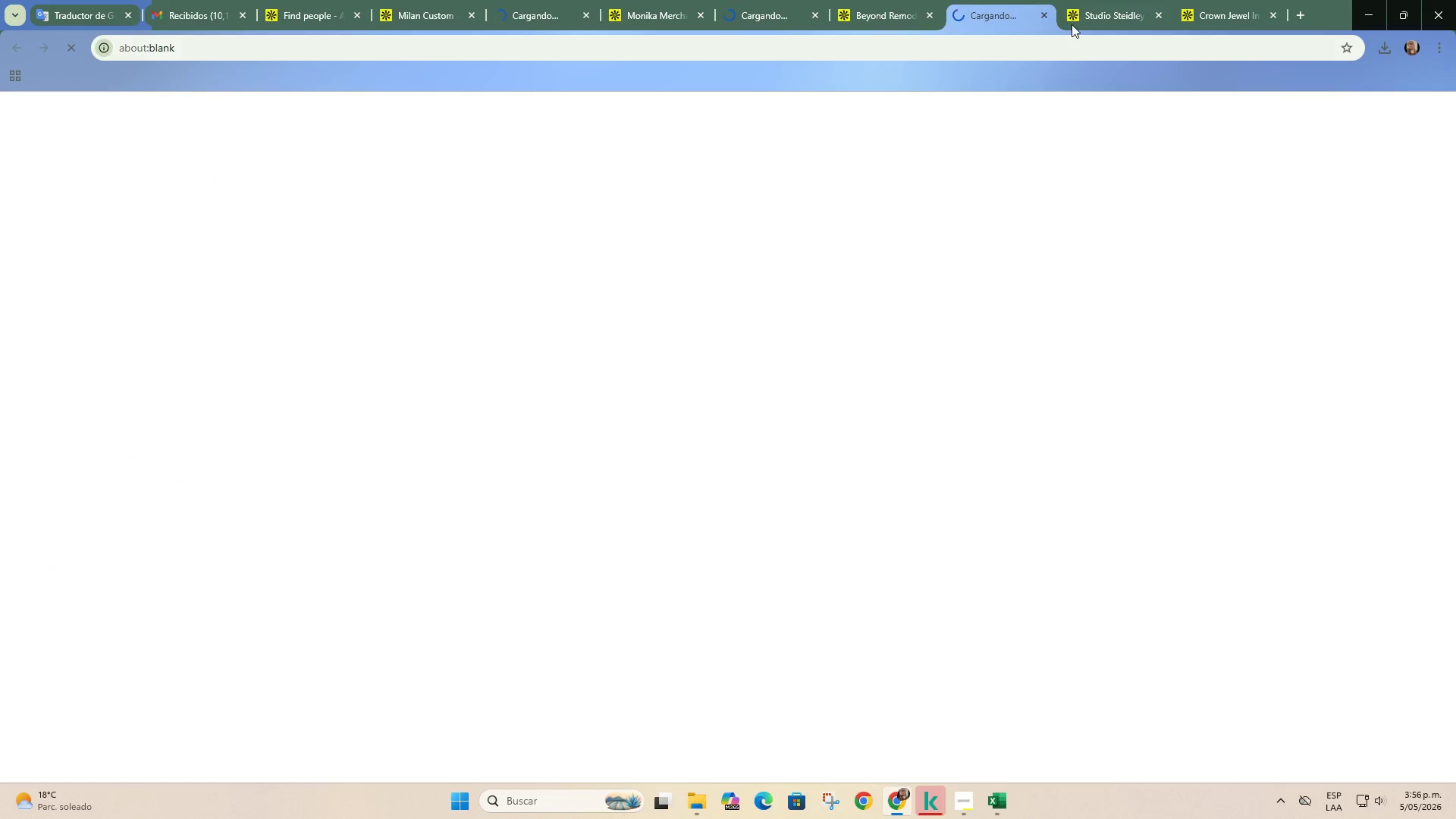 
left_click([1073, 24])
 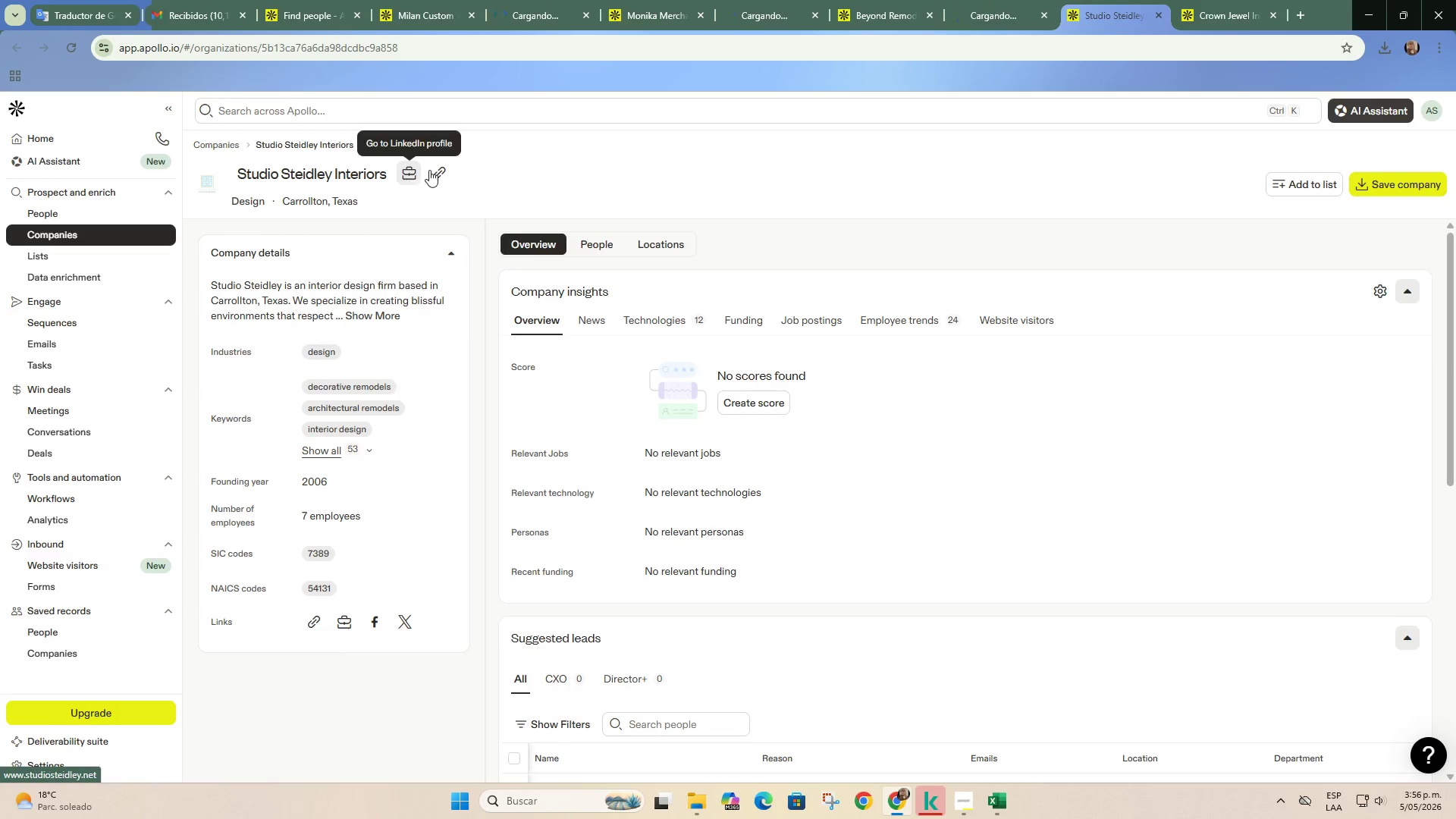 
left_click([430, 170])
 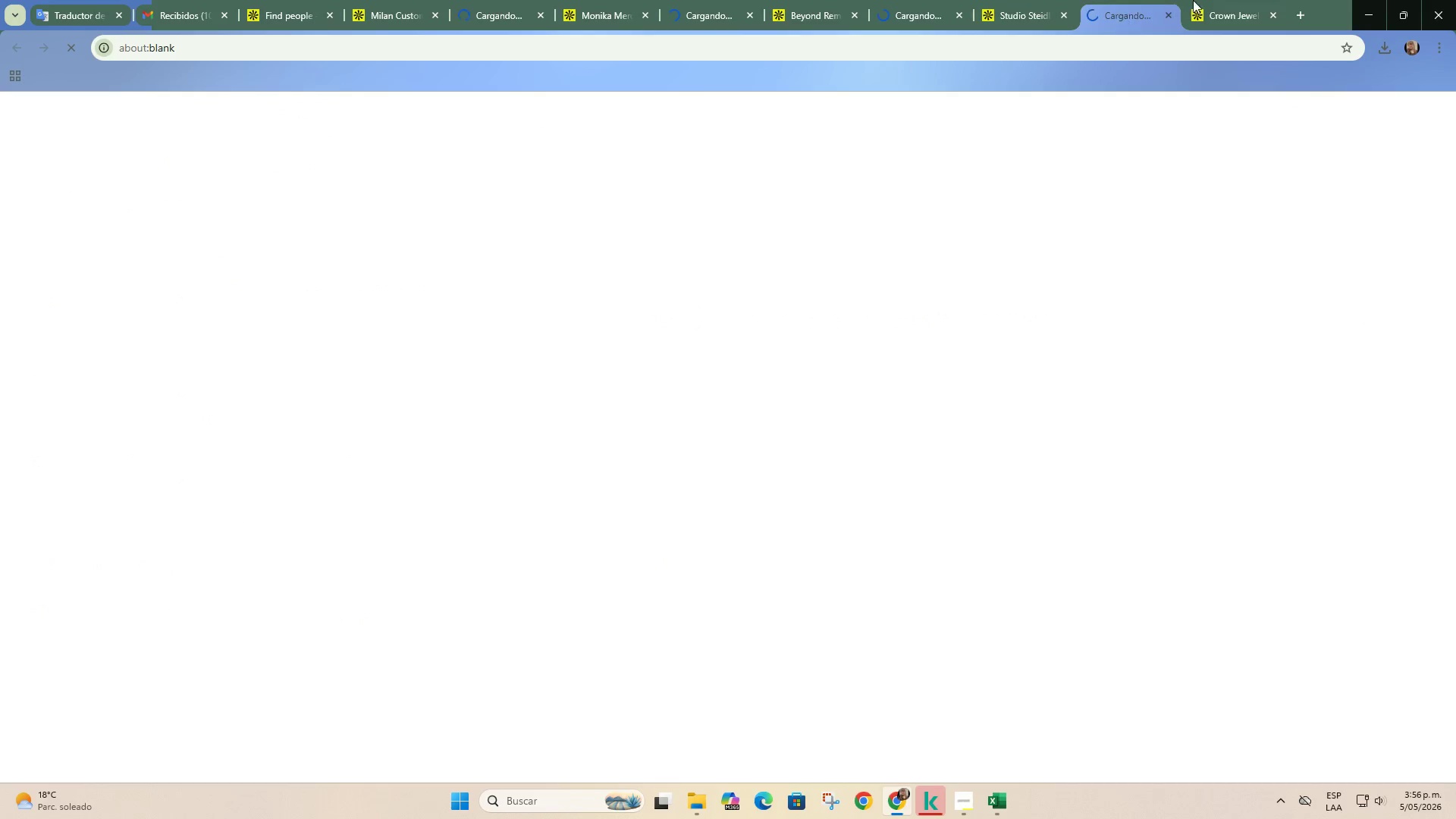 
left_click([1193, 0])
 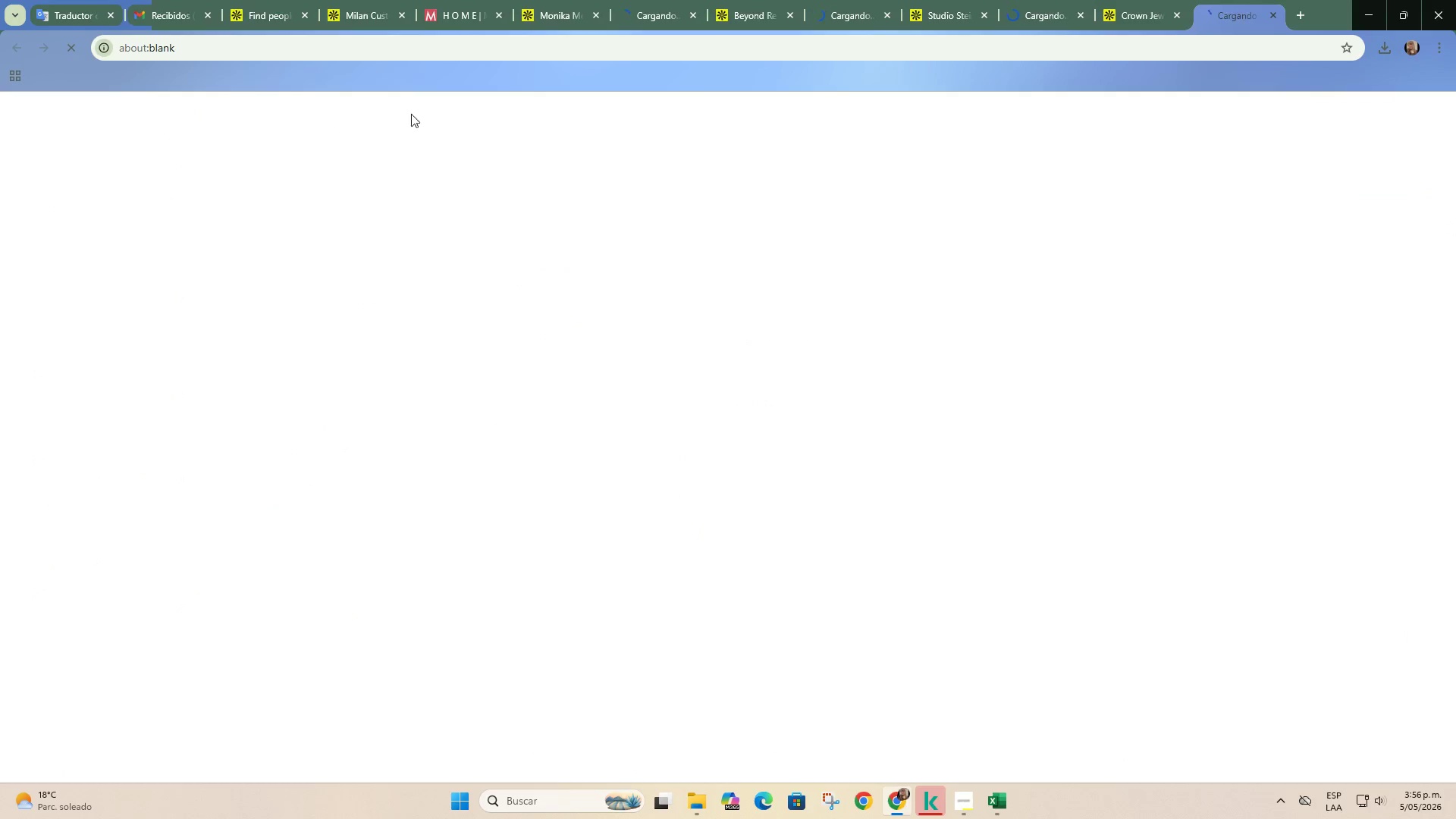 
left_click([358, 6])
 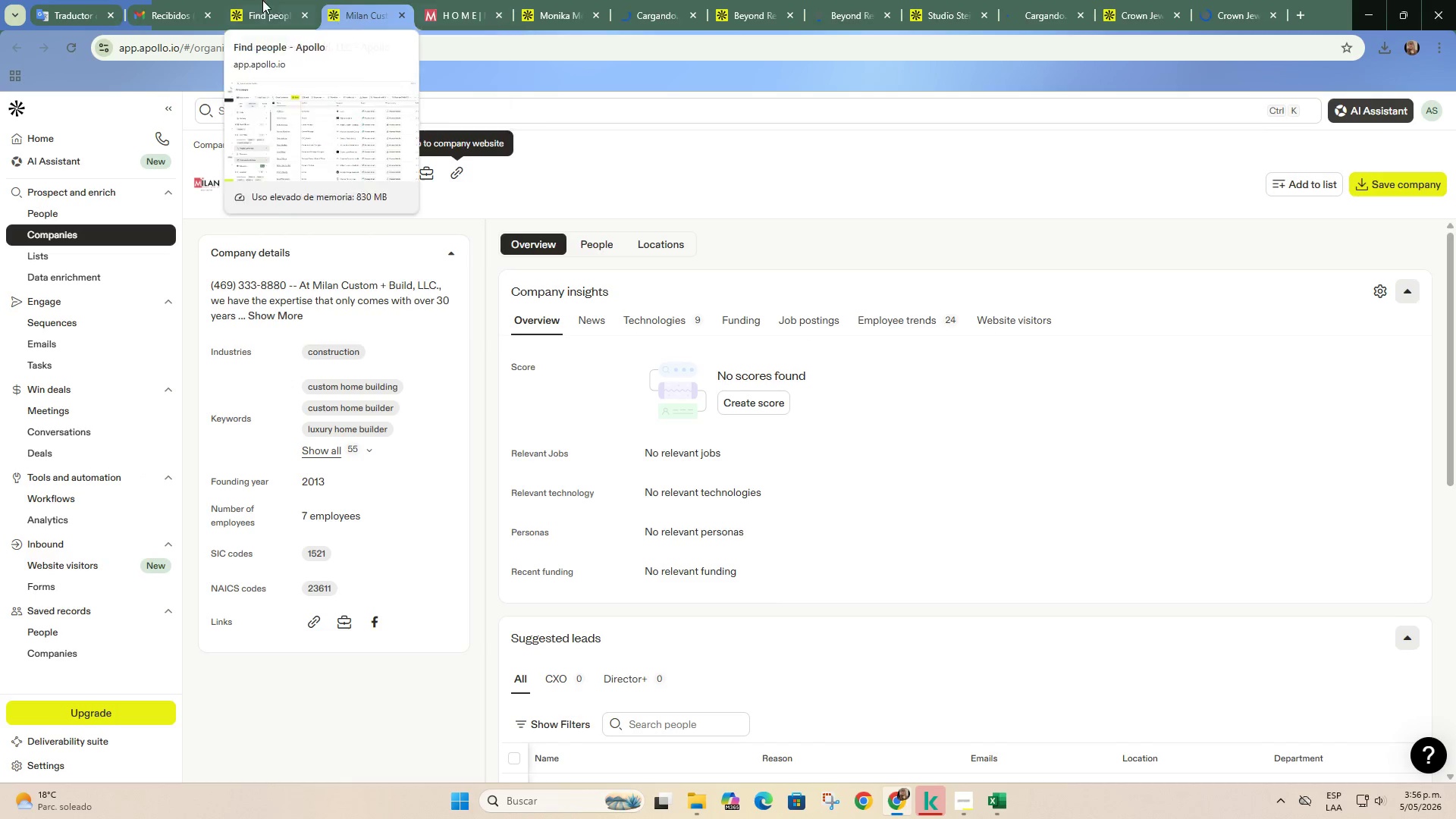 
left_click_drag(start_coordinate=[262, 0], to_coordinate=[270, 2])
 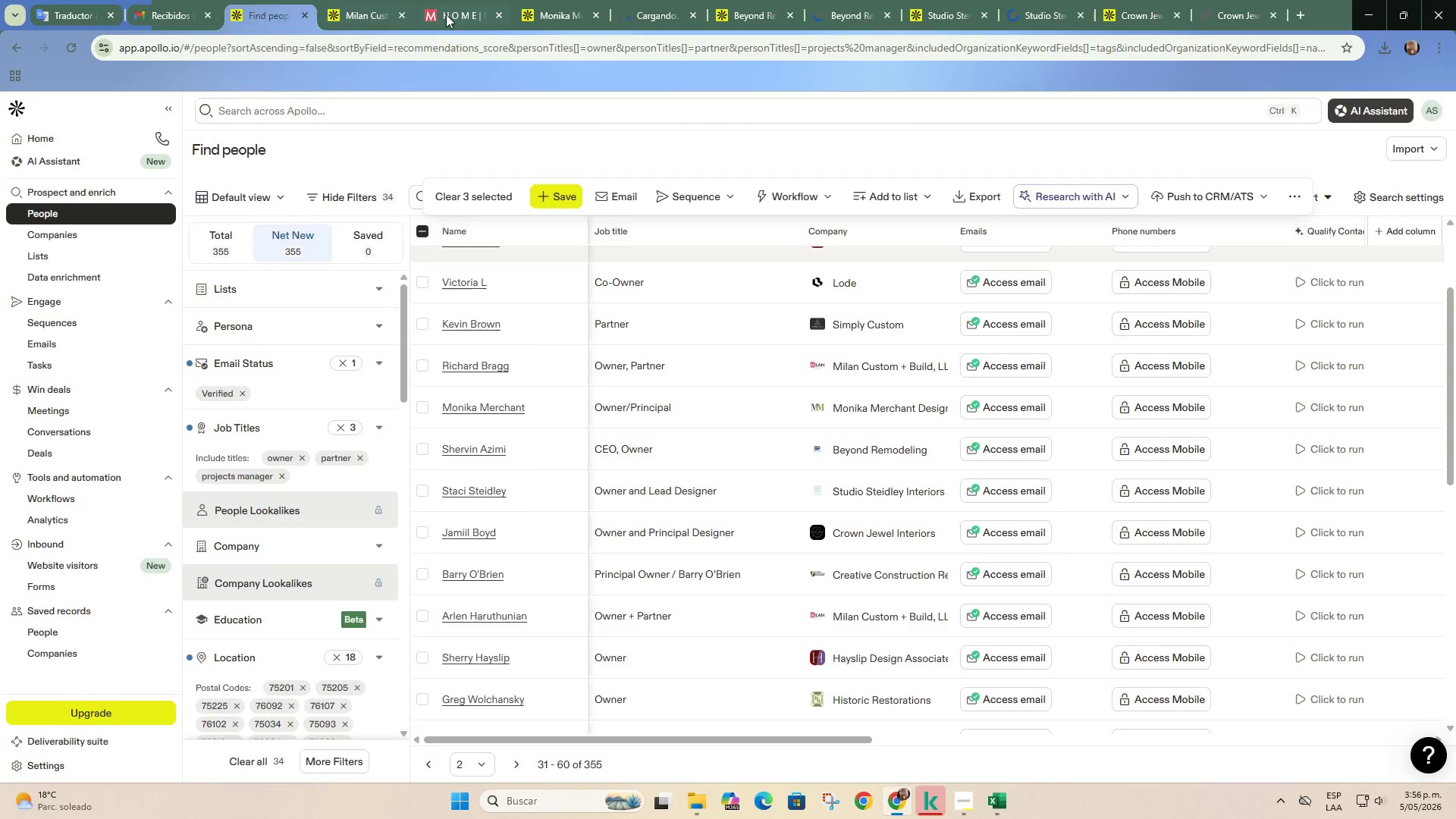 
double_click([446, 14])
 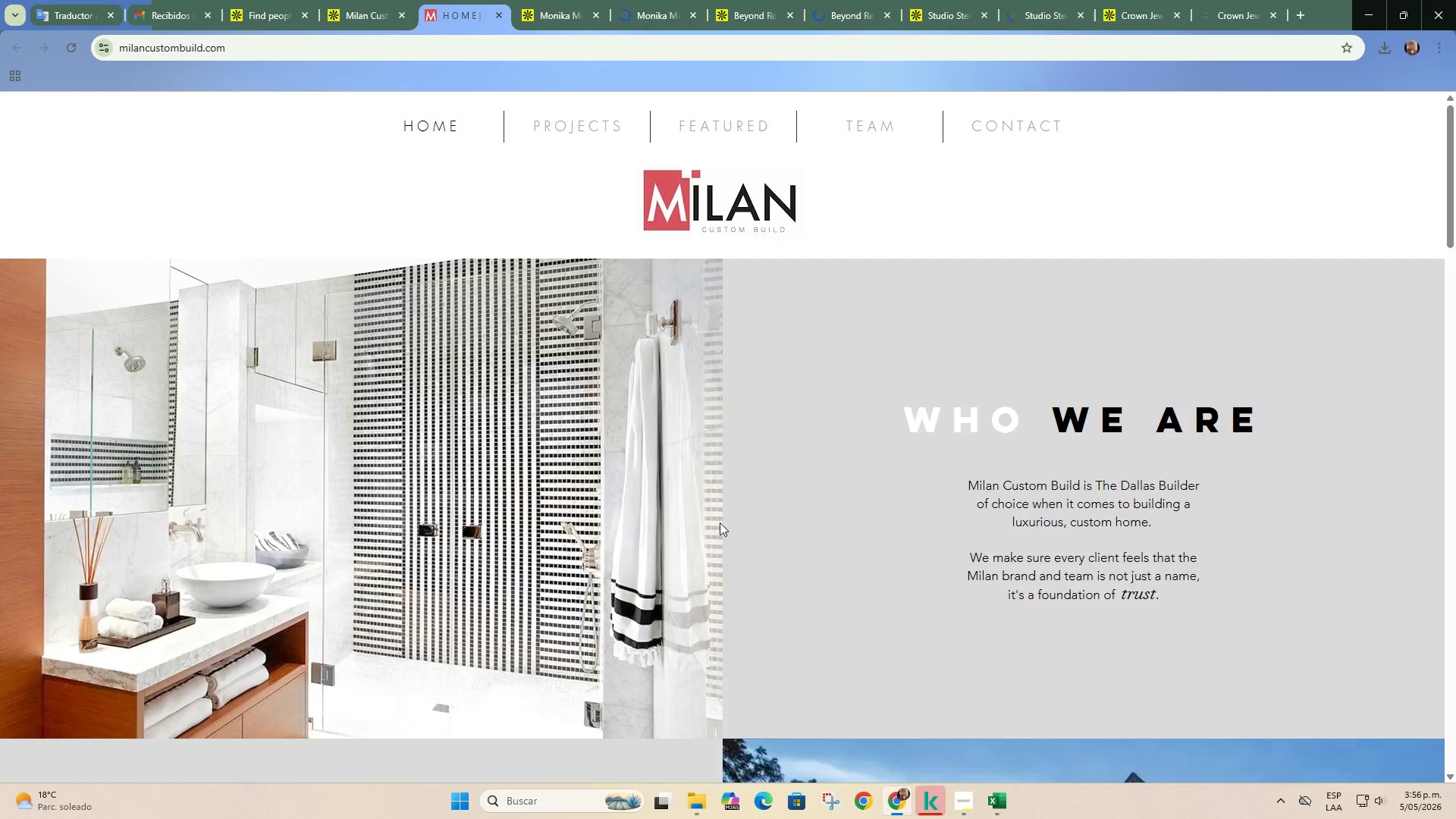 
scroll: coordinate [718, 533], scroll_direction: down, amount: 4.0
 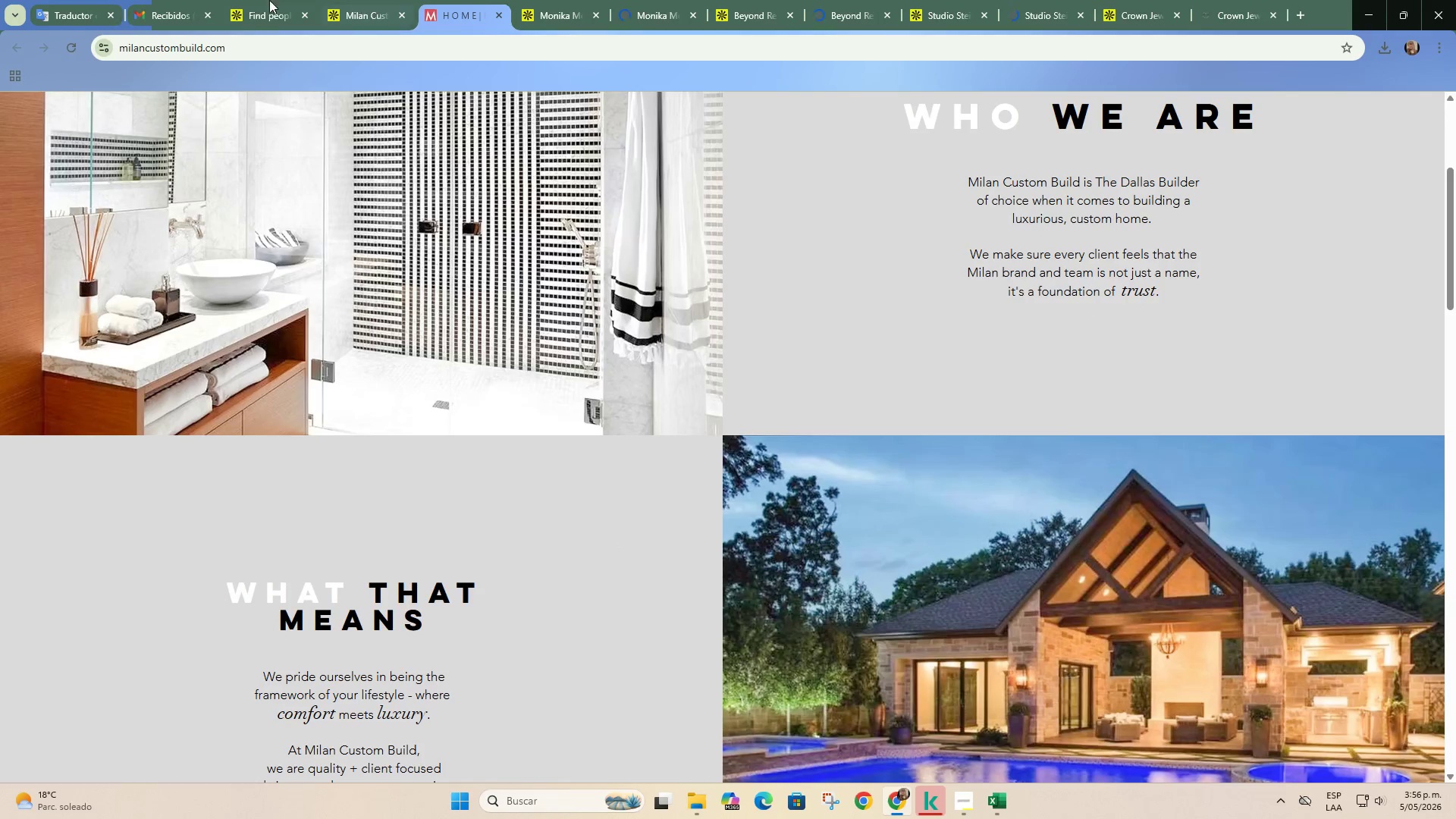 
left_click_drag(start_coordinate=[206, 0], to_coordinate=[212, 1])
 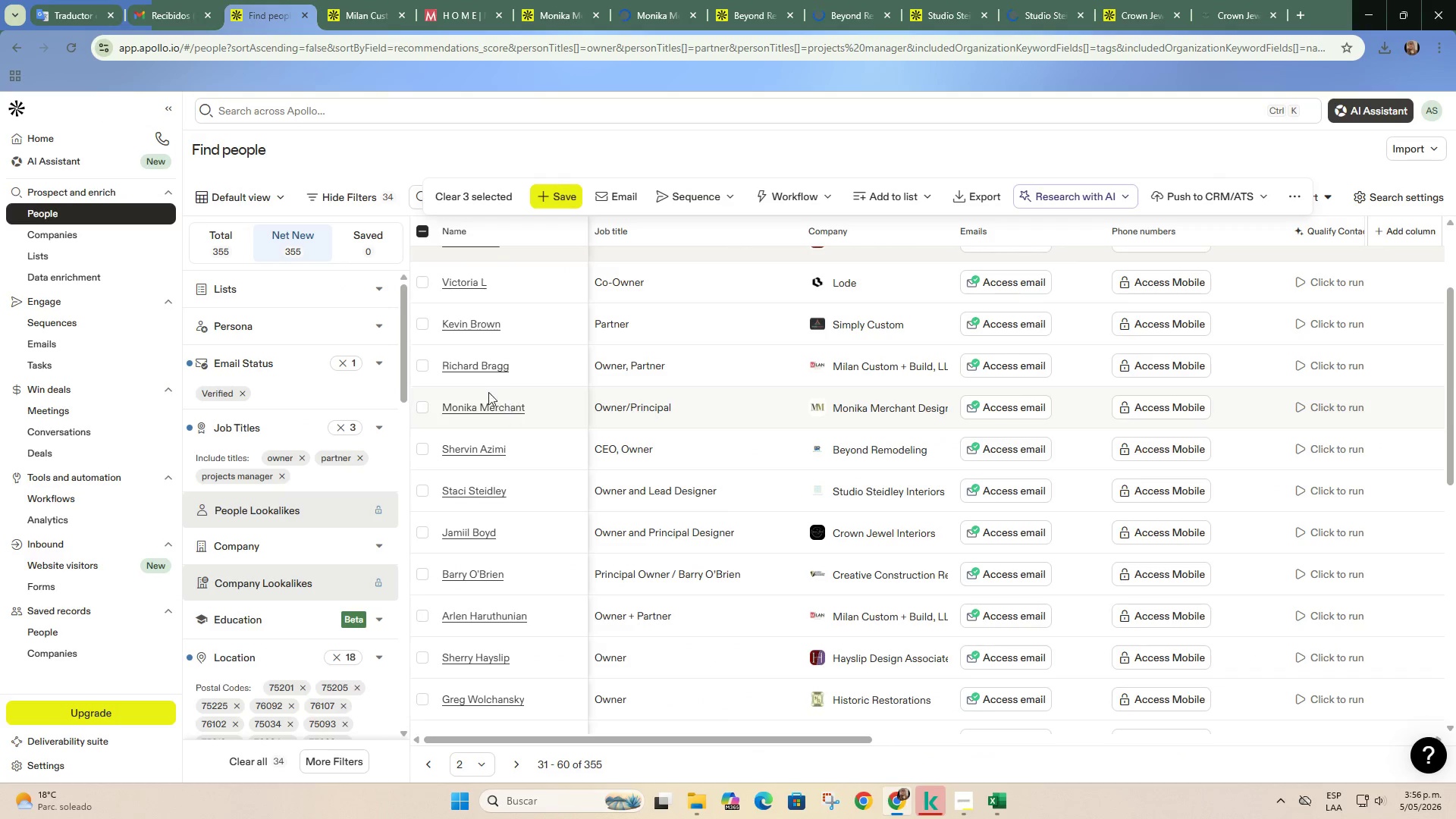 
left_click([421, 366])
 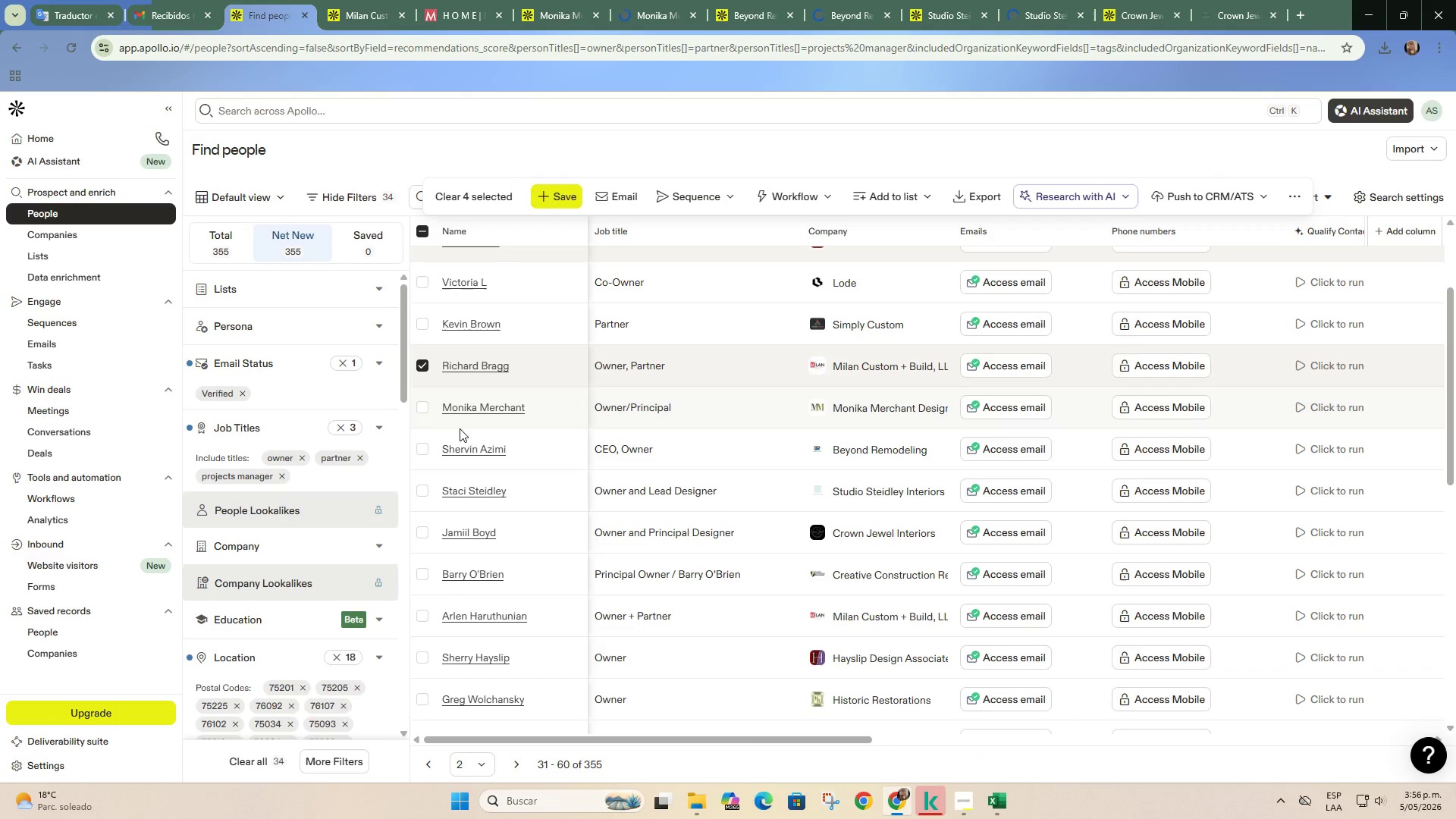 
left_click([381, 9])
 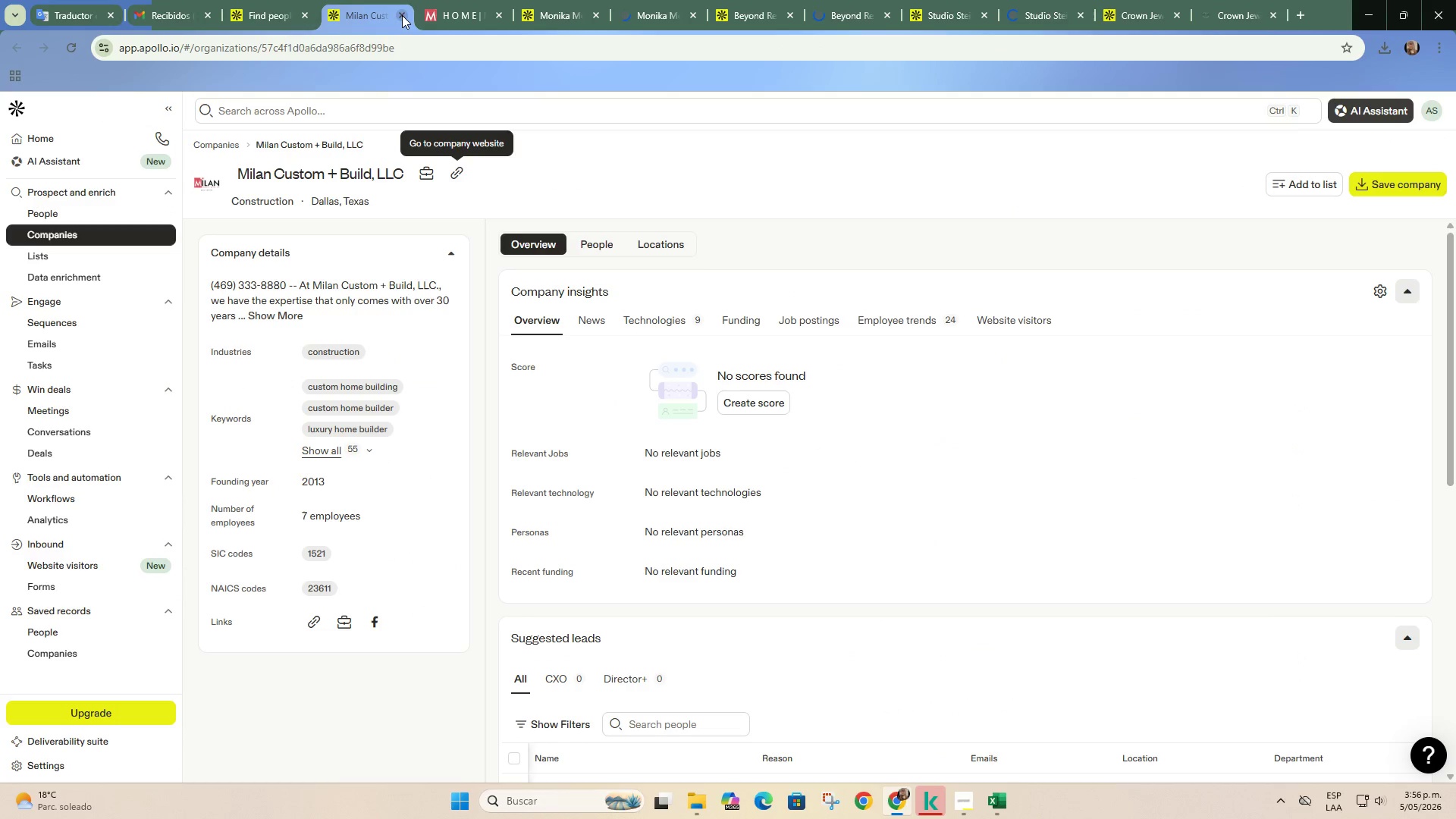 
left_click([402, 15])
 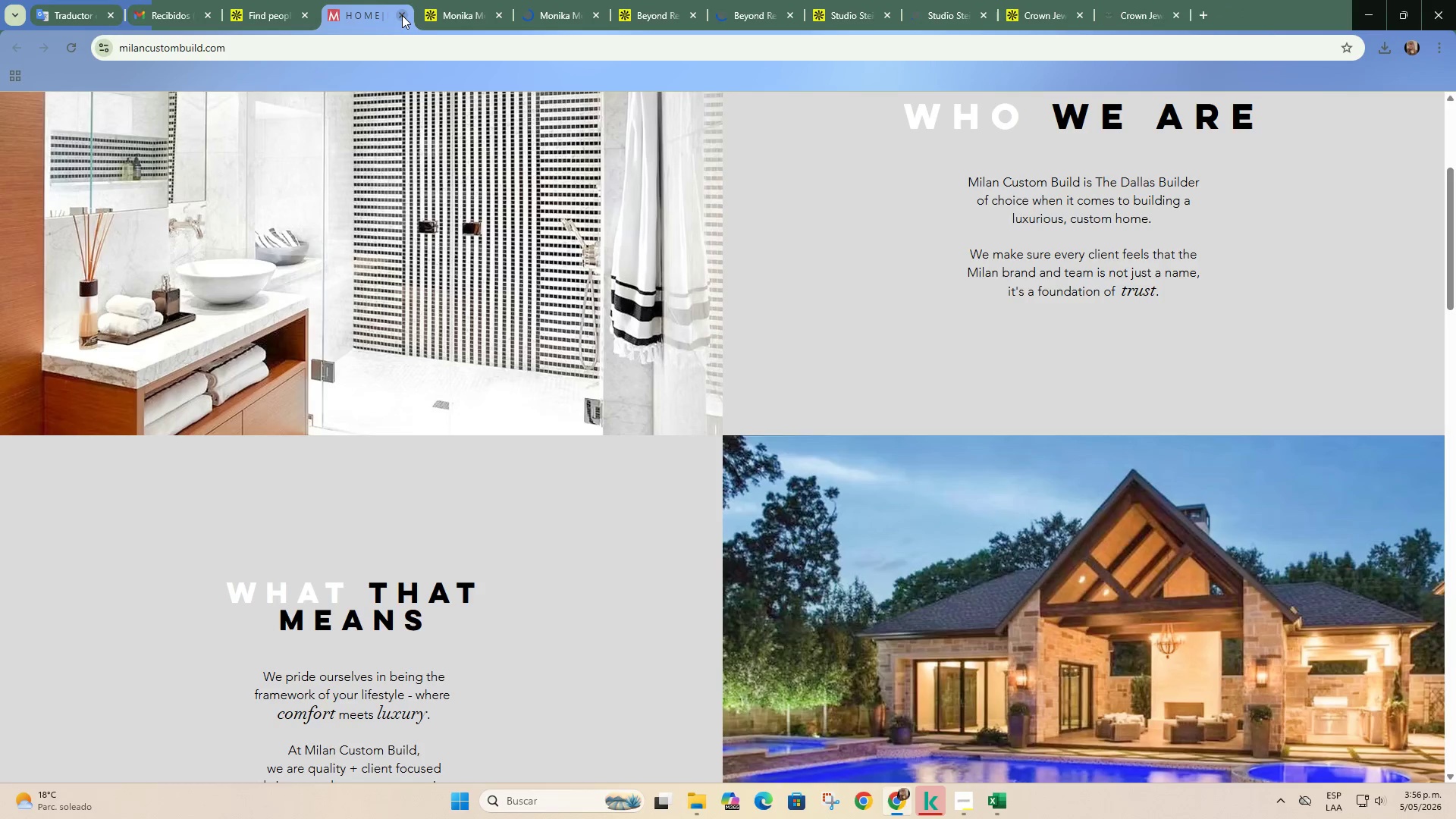 
left_click([402, 15])
 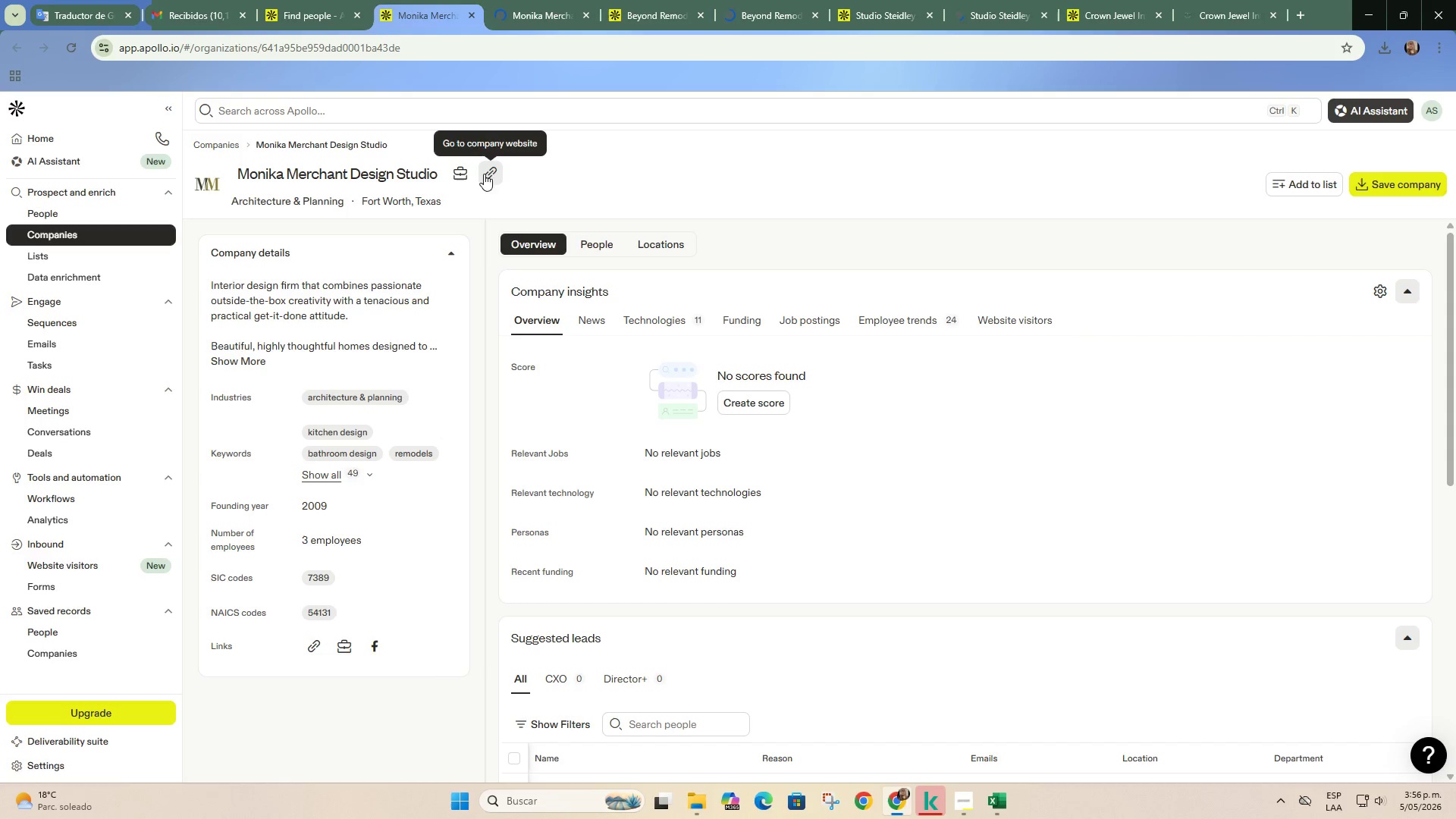 
left_click([541, 8])
 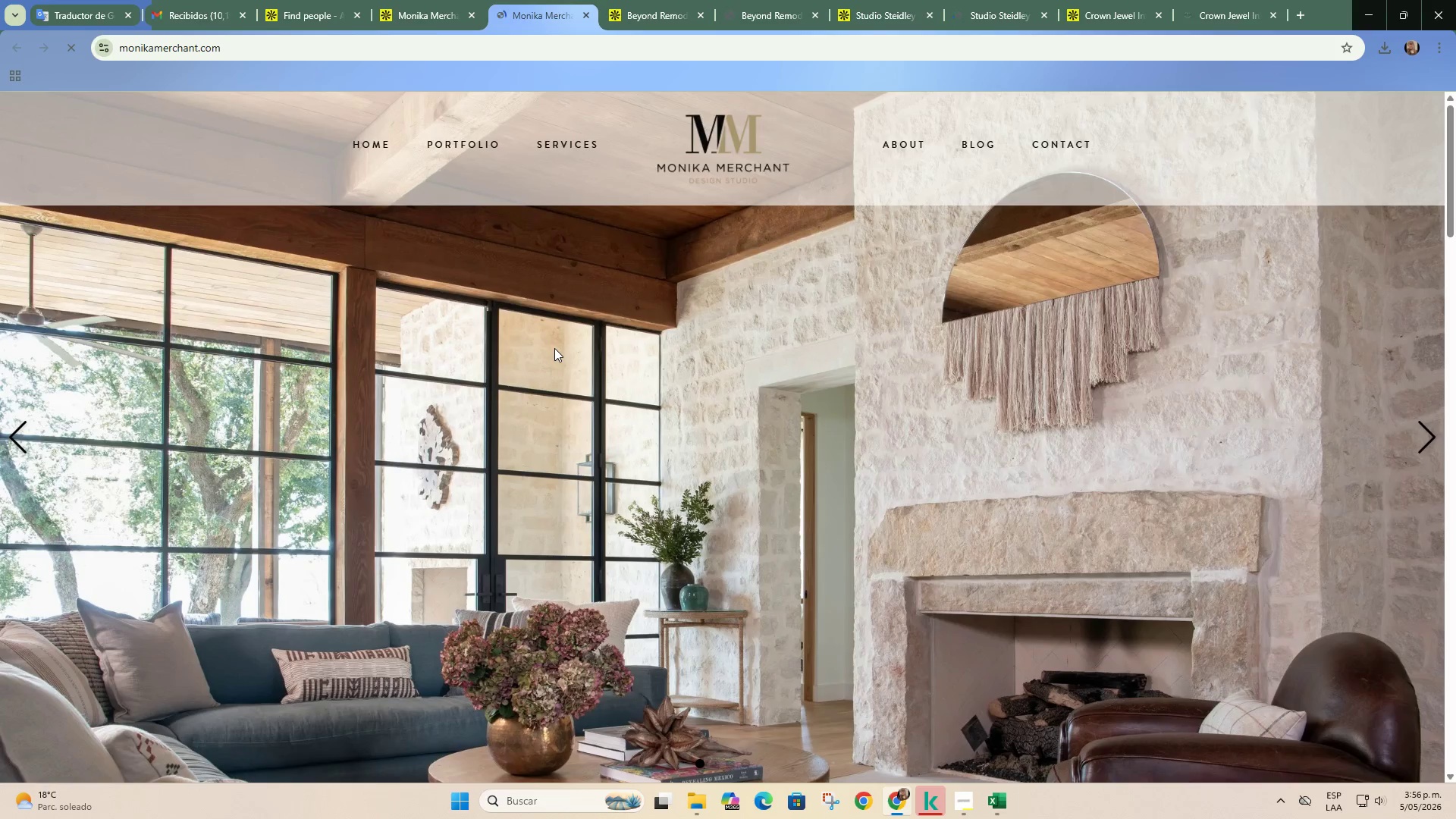 
scroll: coordinate [553, 356], scroll_direction: none, amount: 0.0
 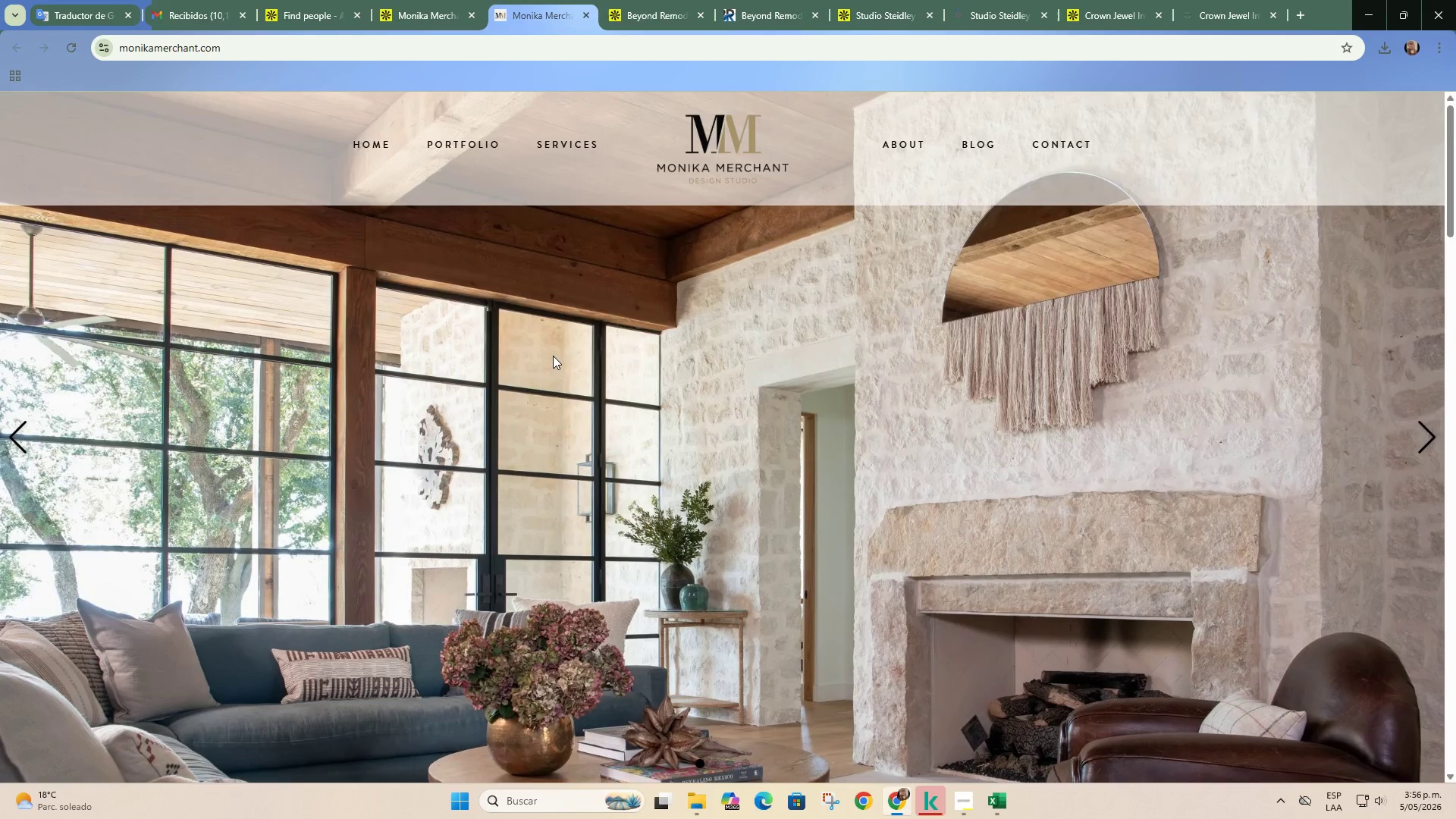 
scroll: coordinate [553, 356], scroll_direction: down, amount: 3.0
 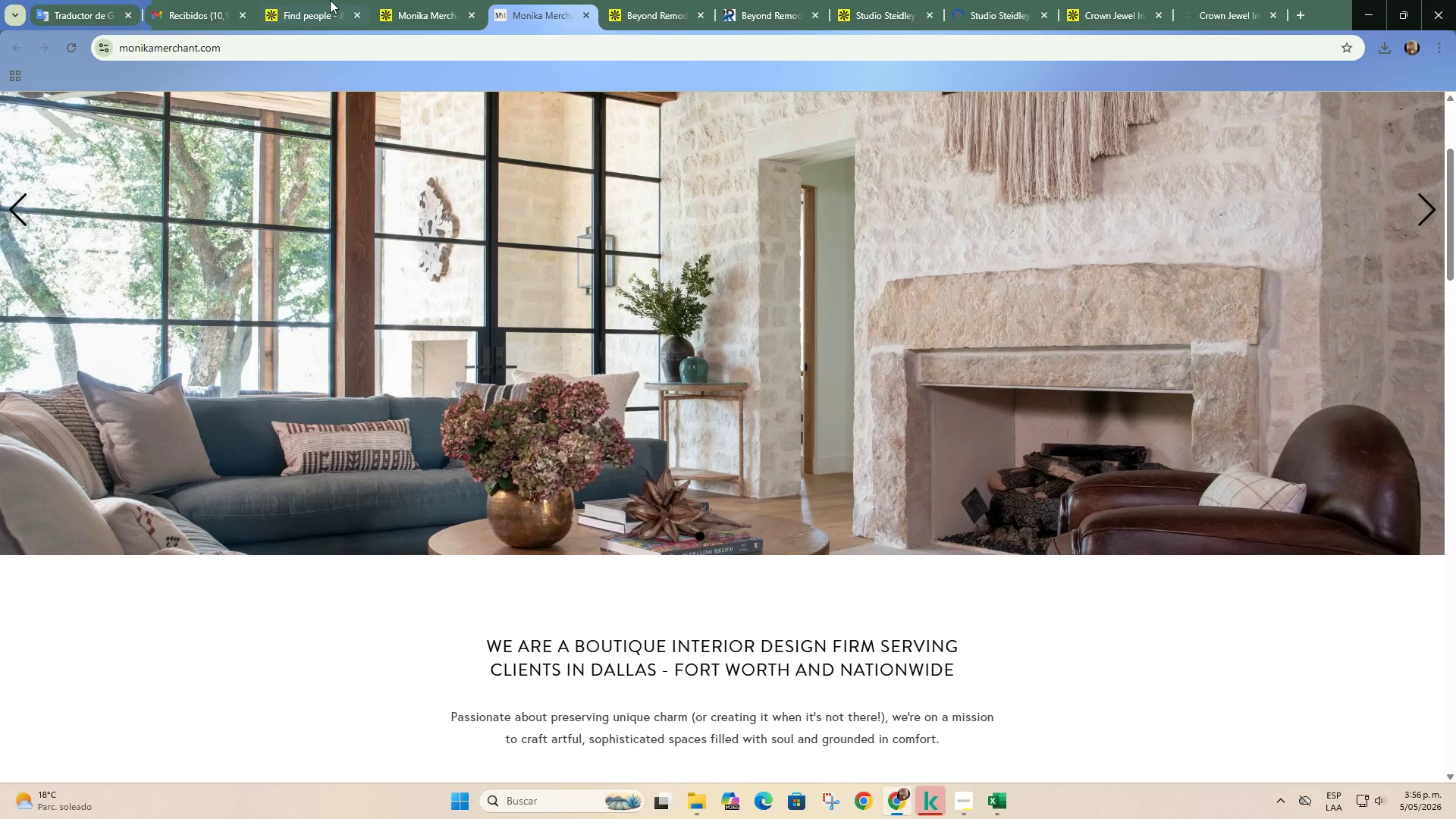 
left_click([330, 0])
 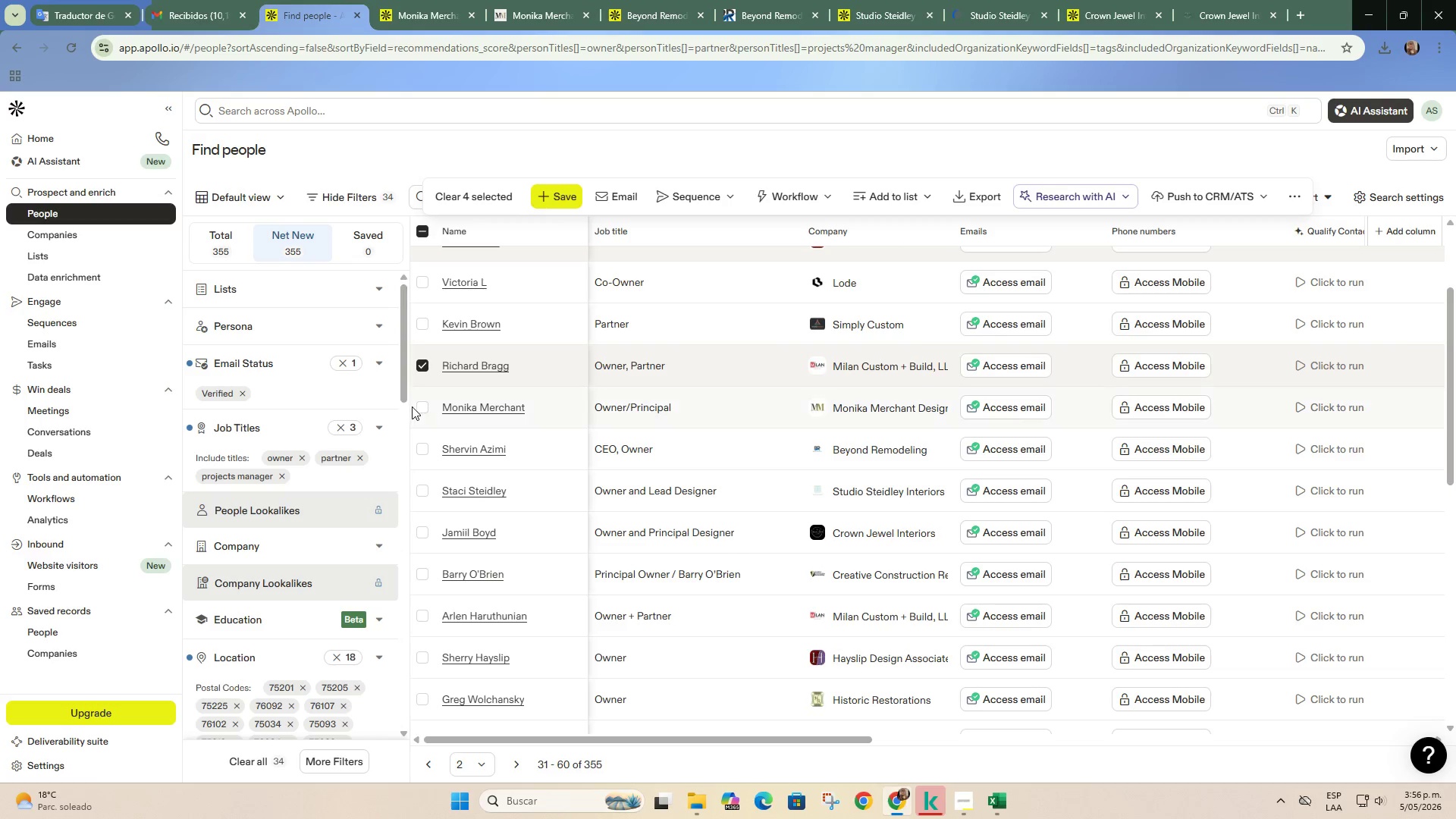 
left_click([420, 407])
 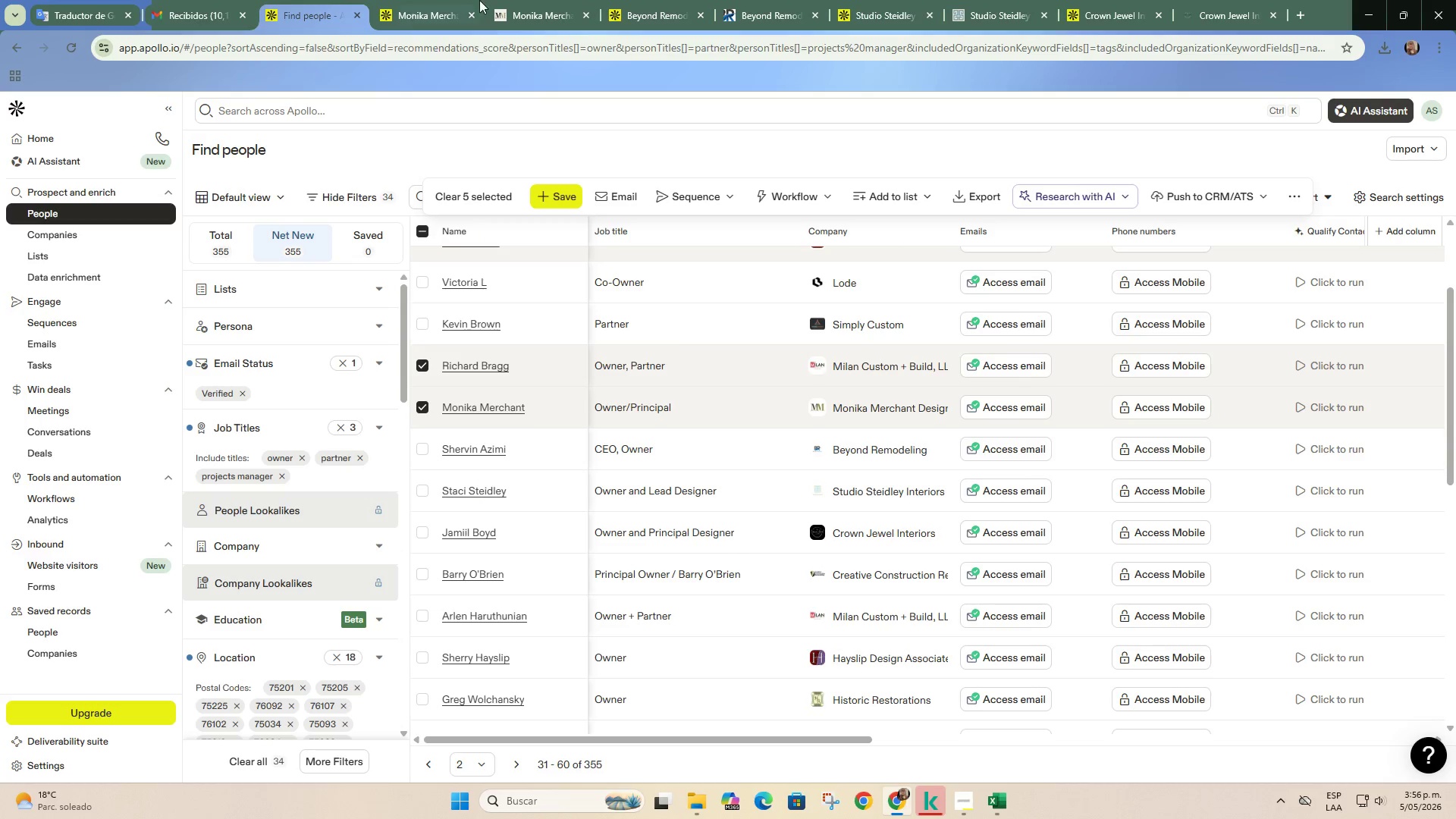 
left_click([474, 17])
 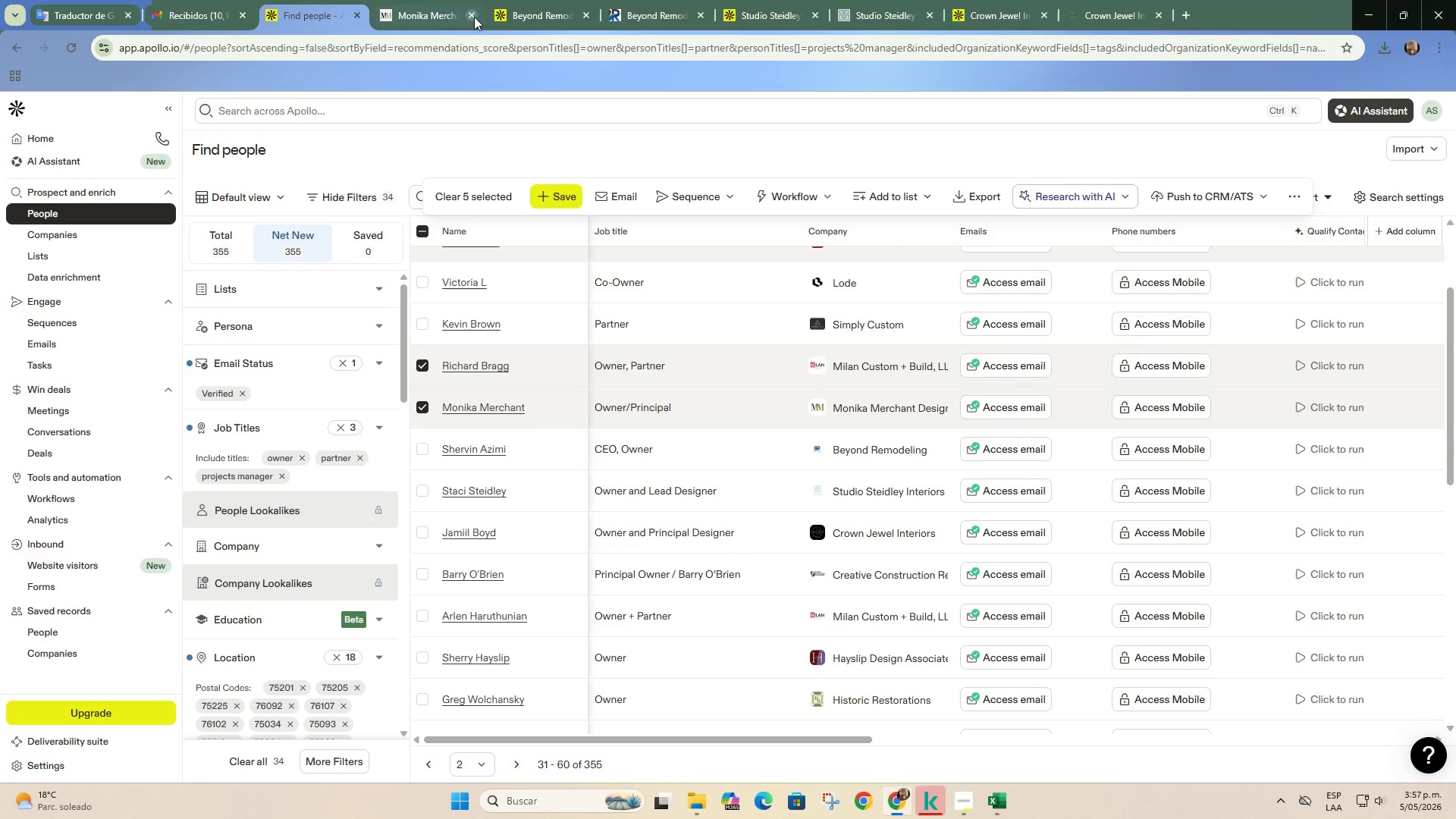 
left_click([474, 17])
 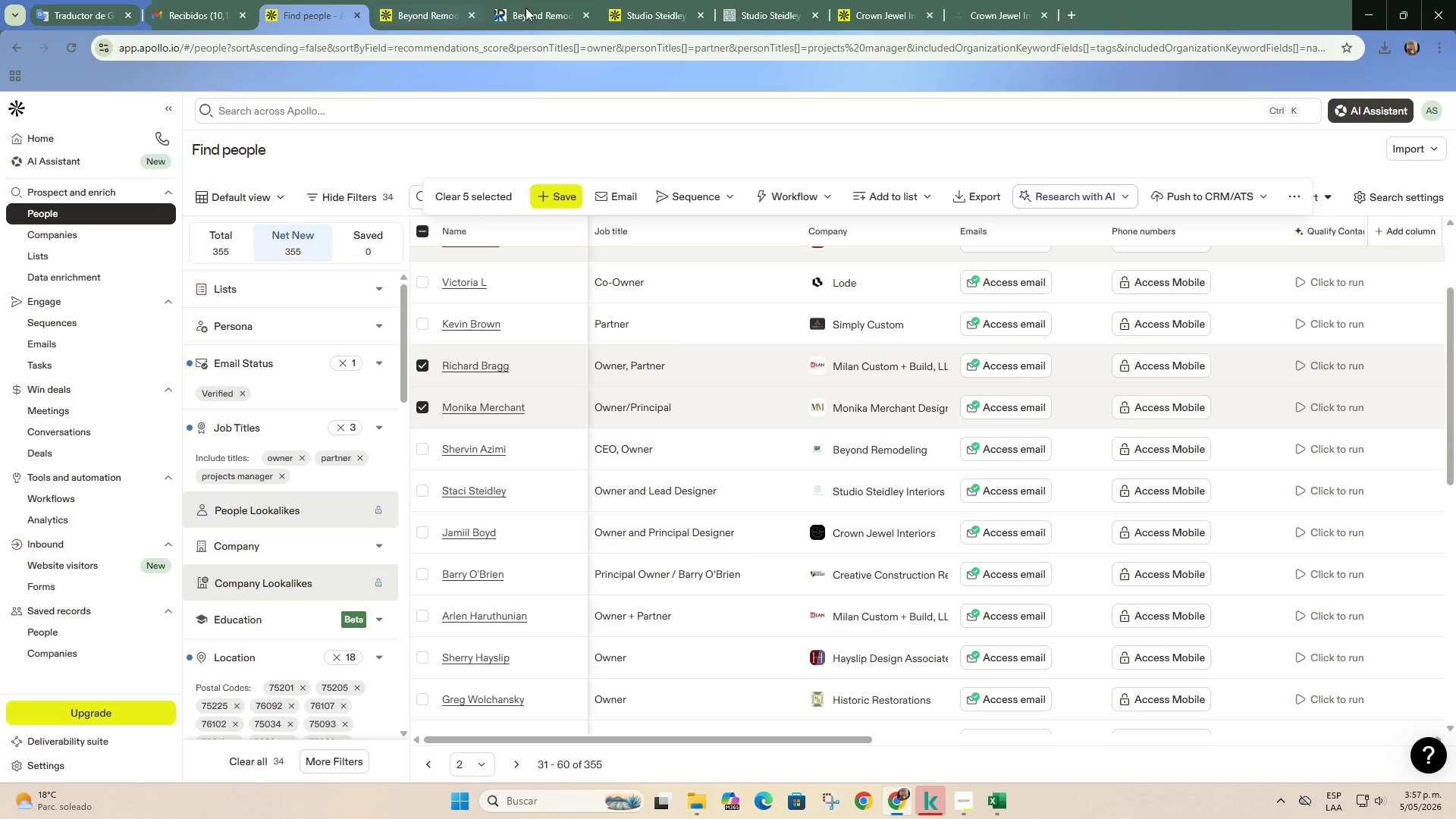 
left_click([537, 6])
 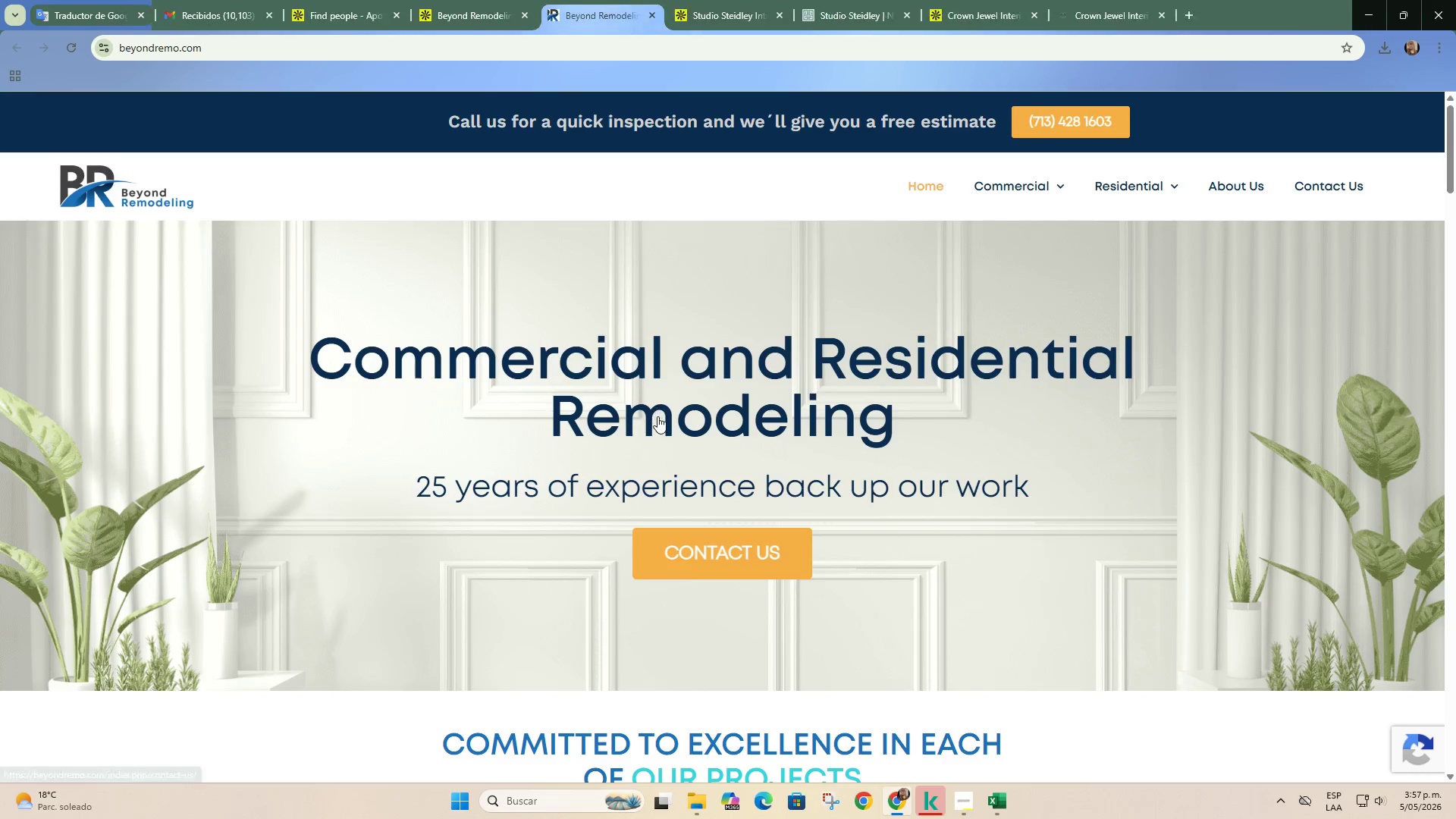 
scroll: coordinate [659, 428], scroll_direction: down, amount: 16.0
 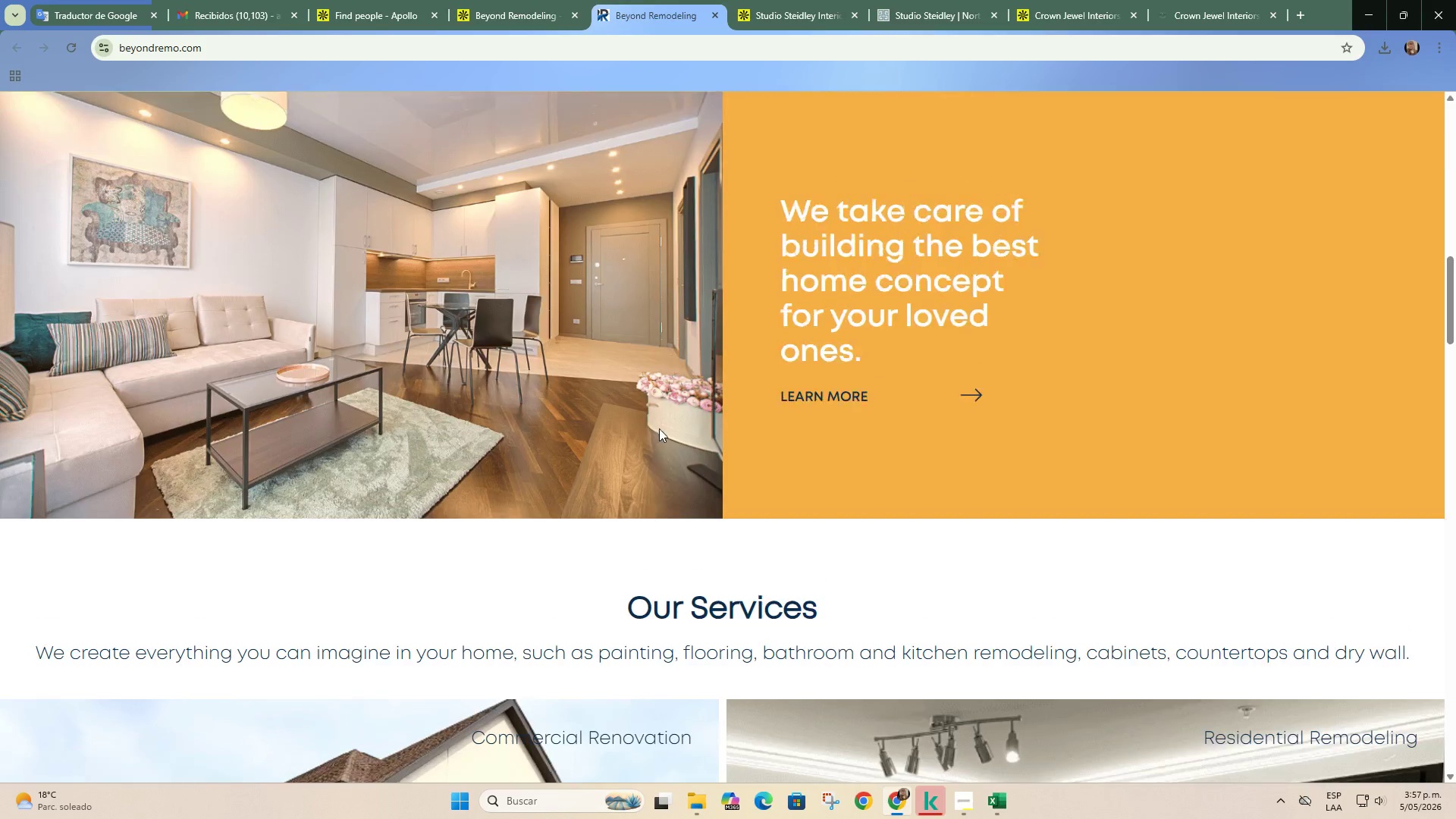 
scroll: coordinate [660, 428], scroll_direction: up, amount: 16.0
 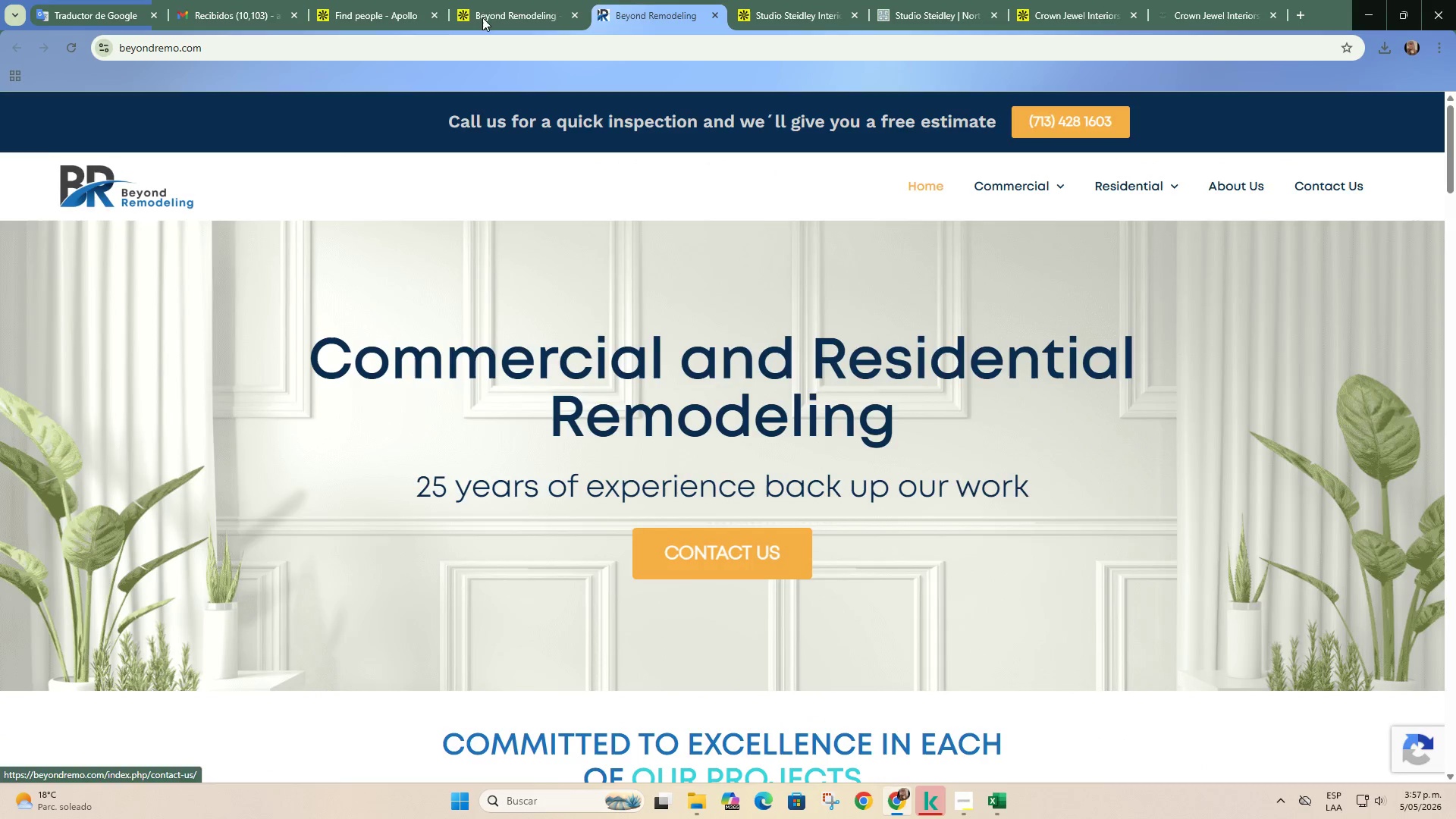 
double_click([418, 0])
 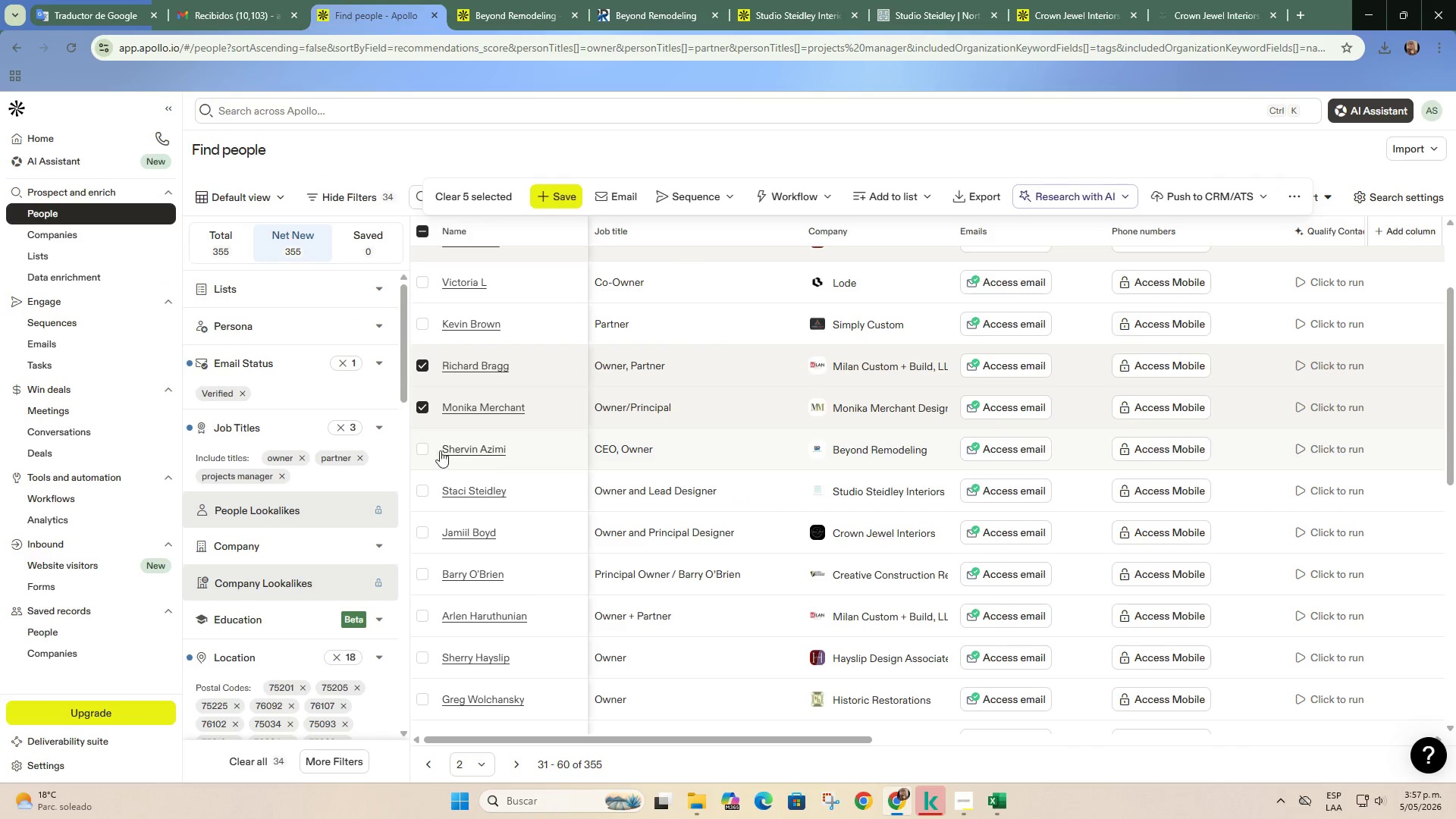 
left_click([423, 453])
 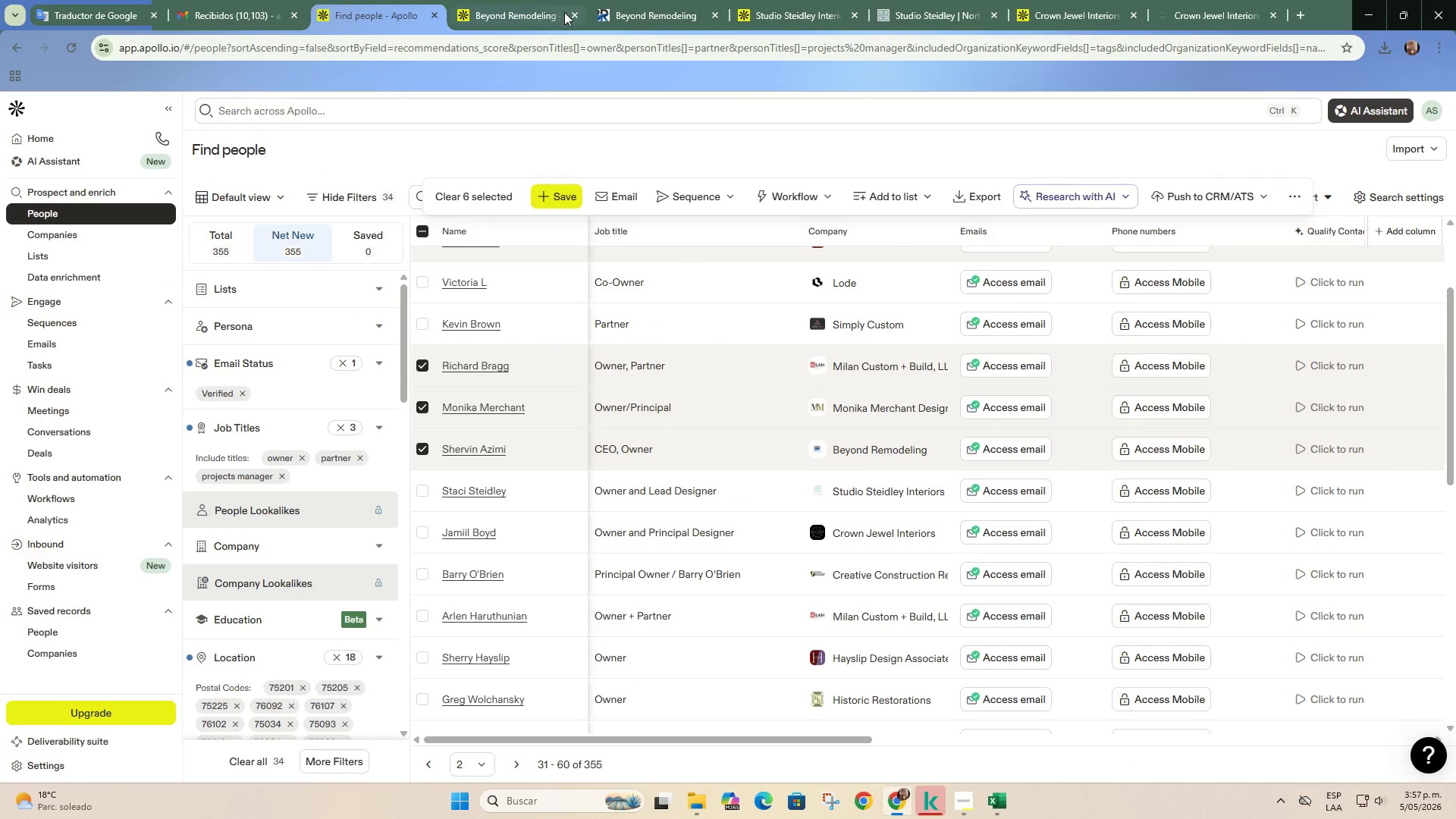 
left_click([572, 14])
 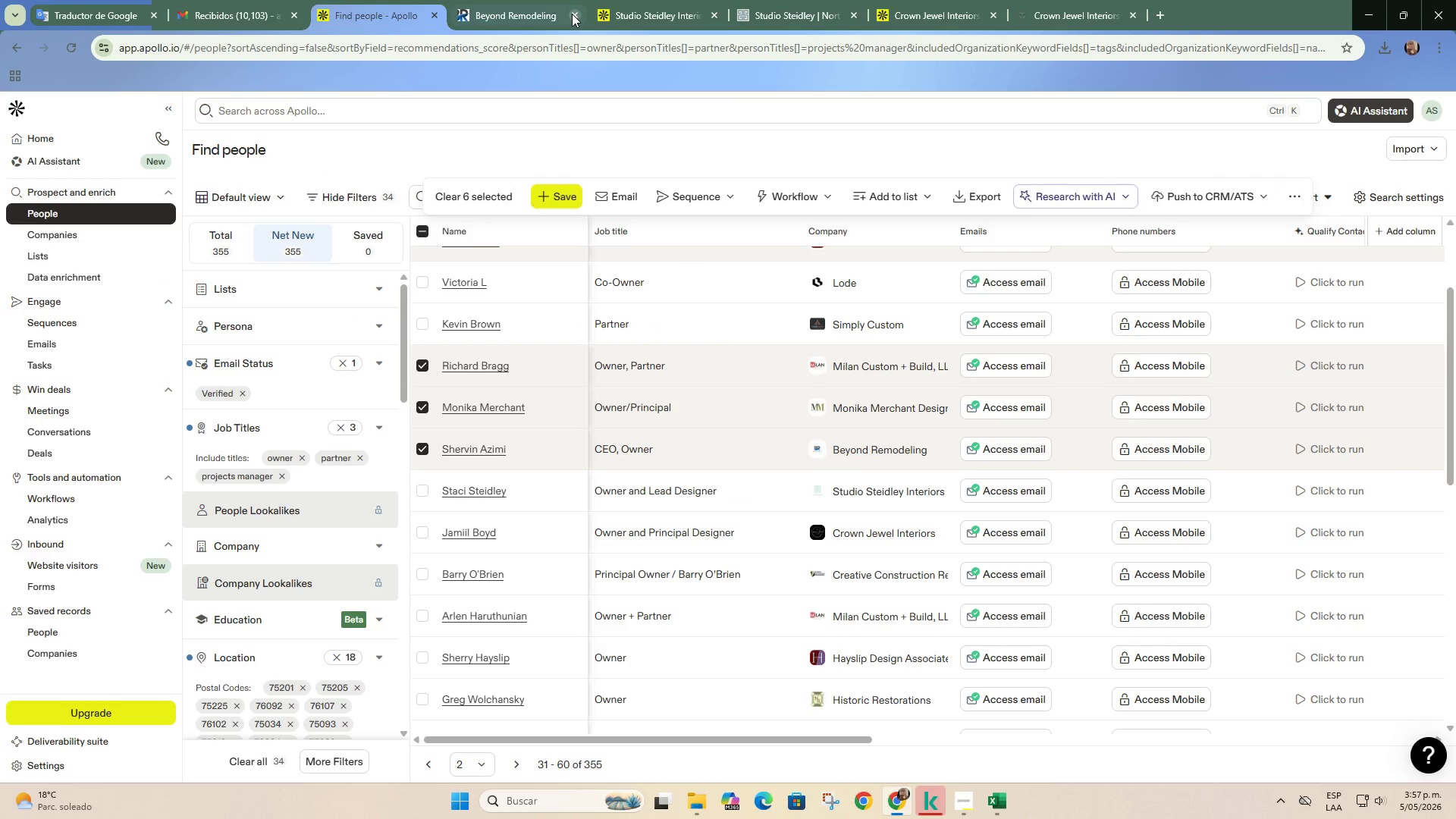 
left_click([572, 14])
 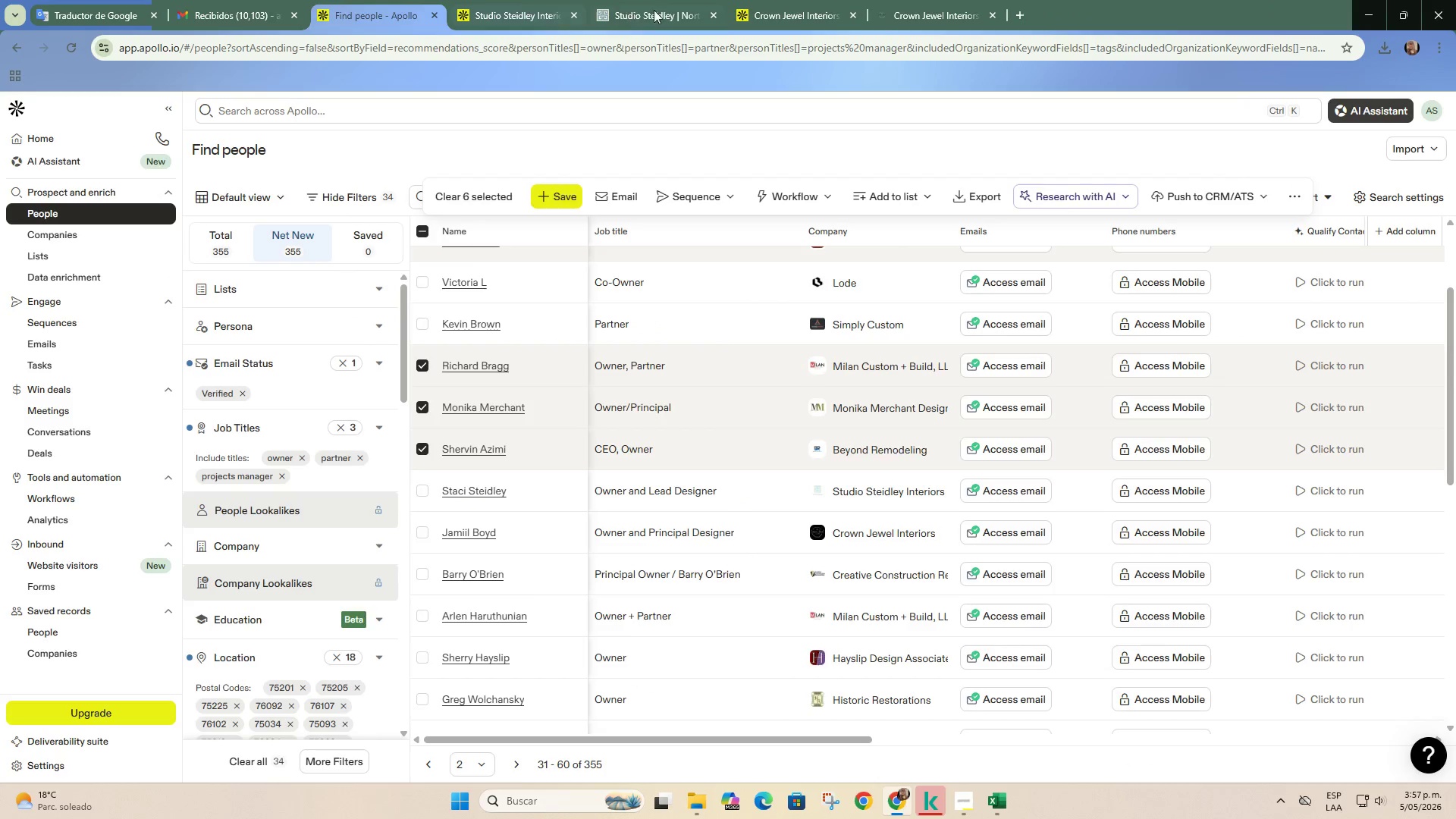 
left_click([654, 10])
 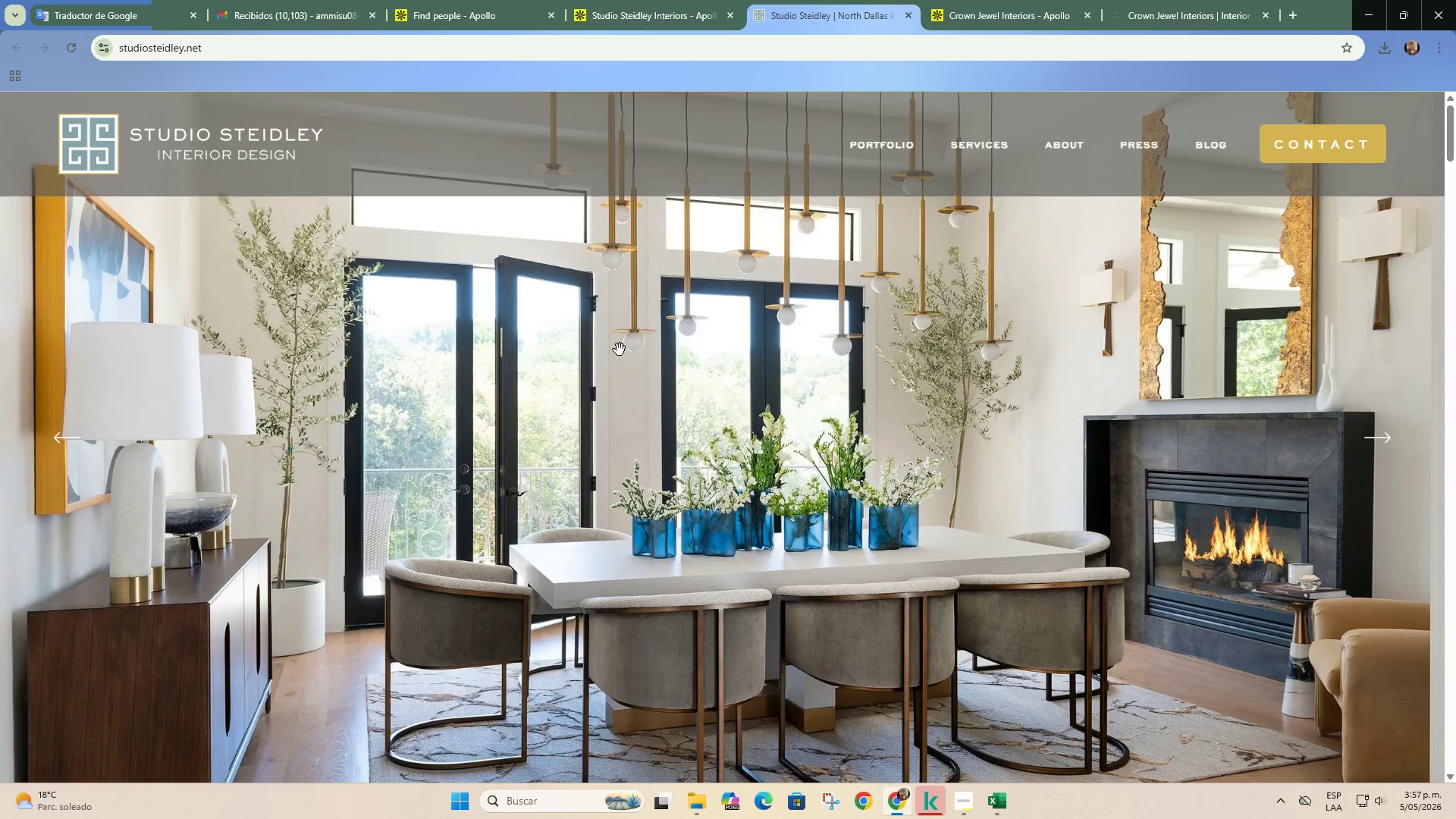 
scroll: coordinate [621, 351], scroll_direction: down, amount: 9.0
 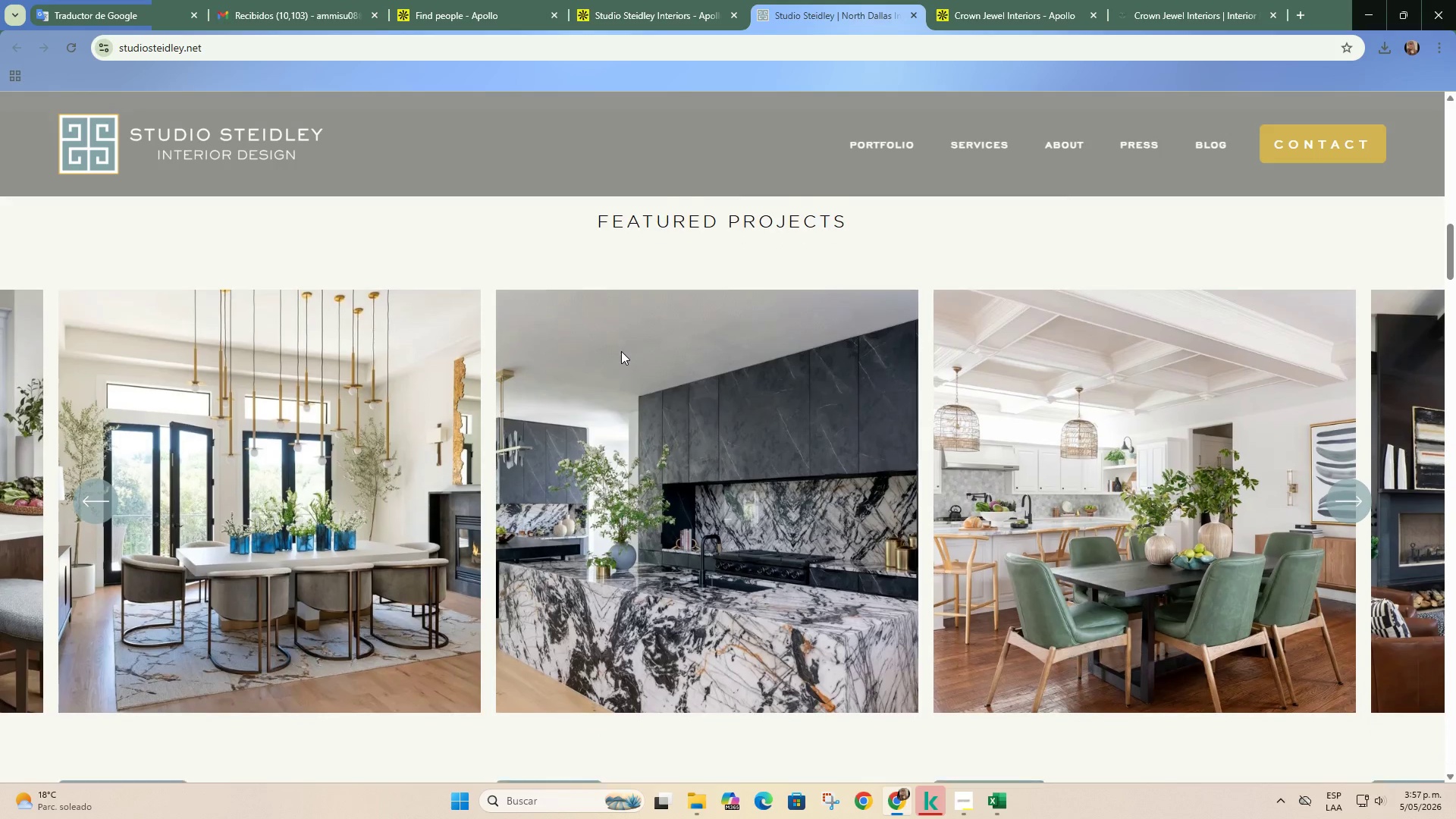 
left_click([667, 0])
 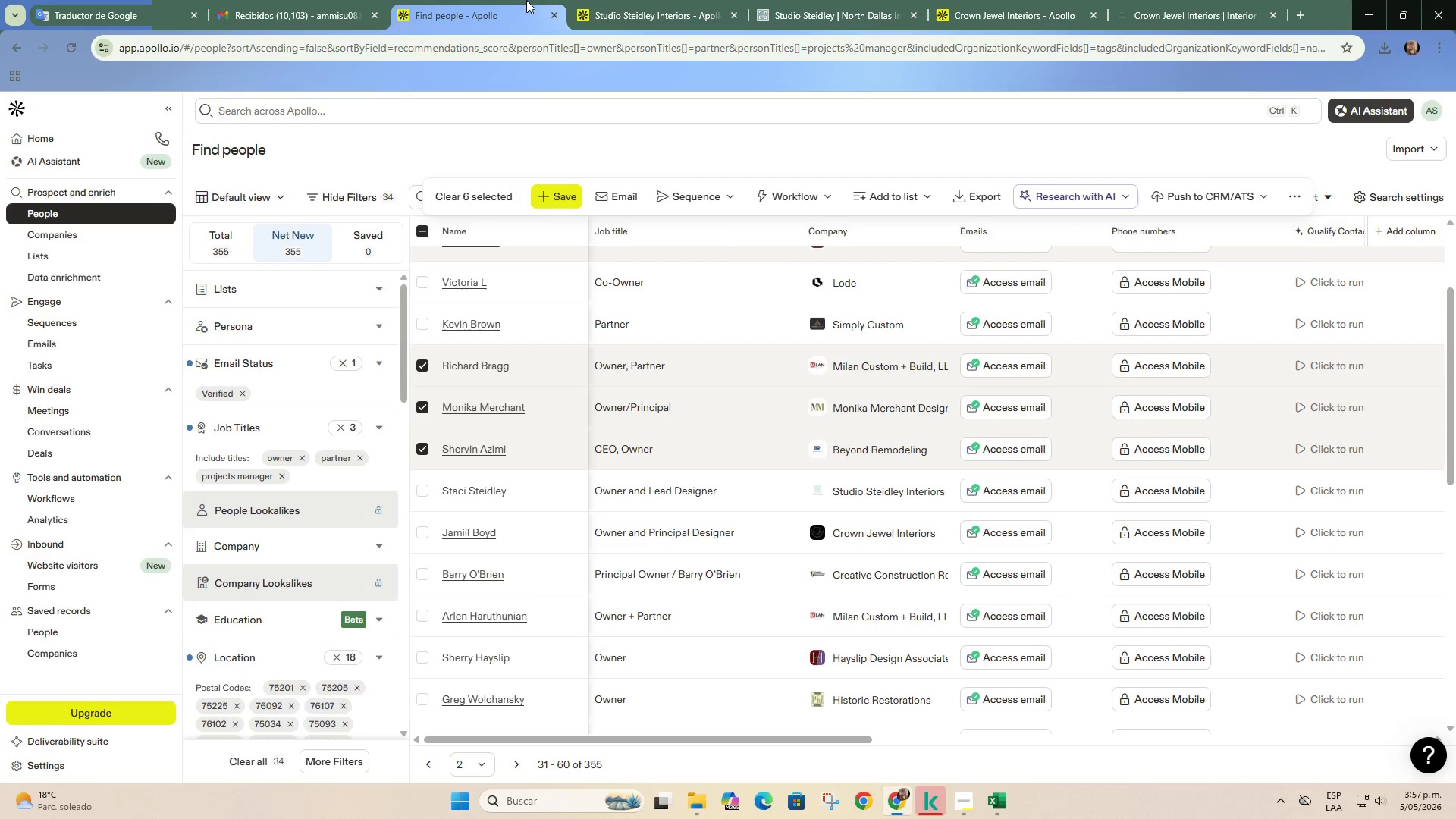 
left_click([526, 0])
 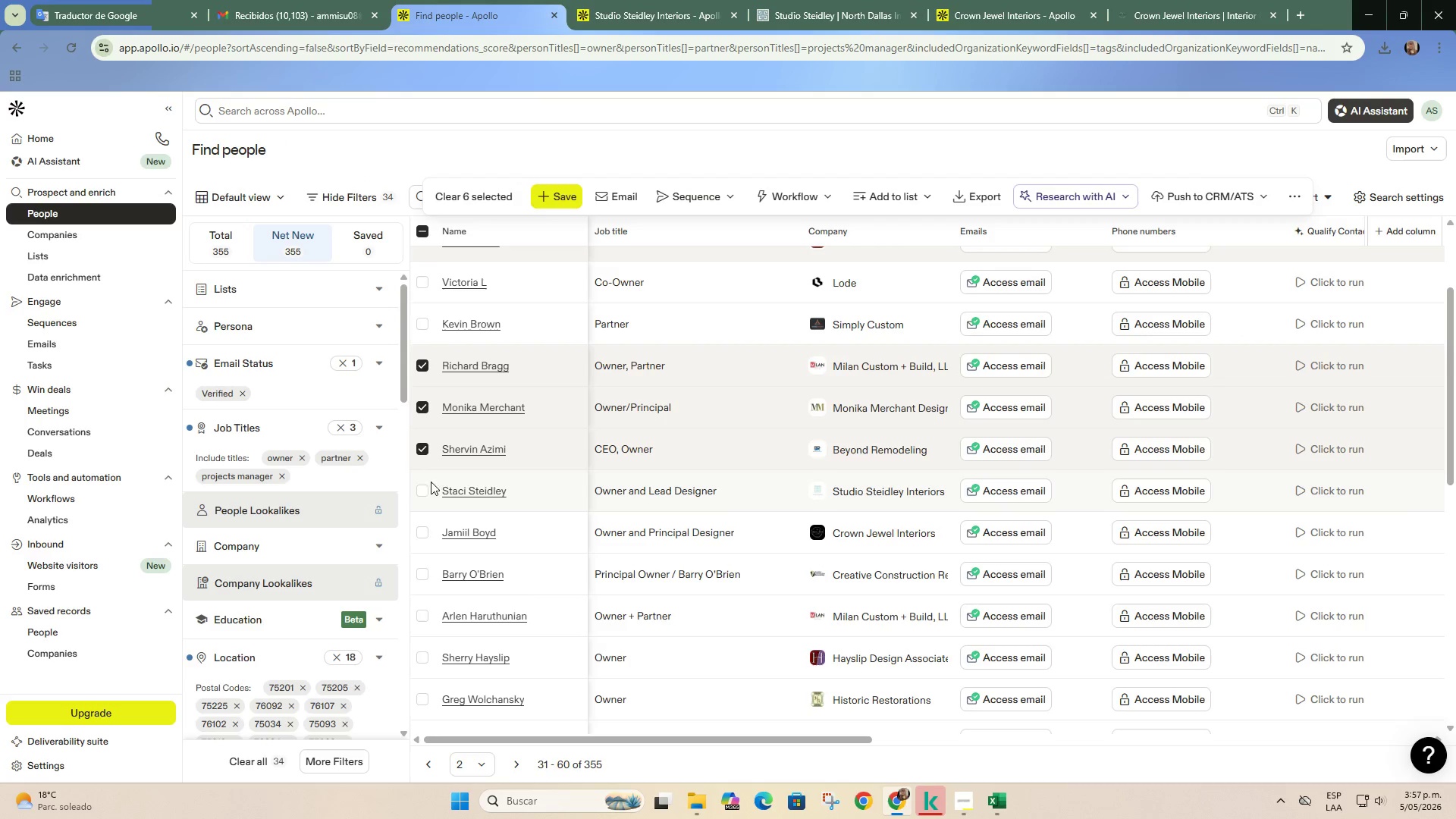 
left_click([424, 491])
 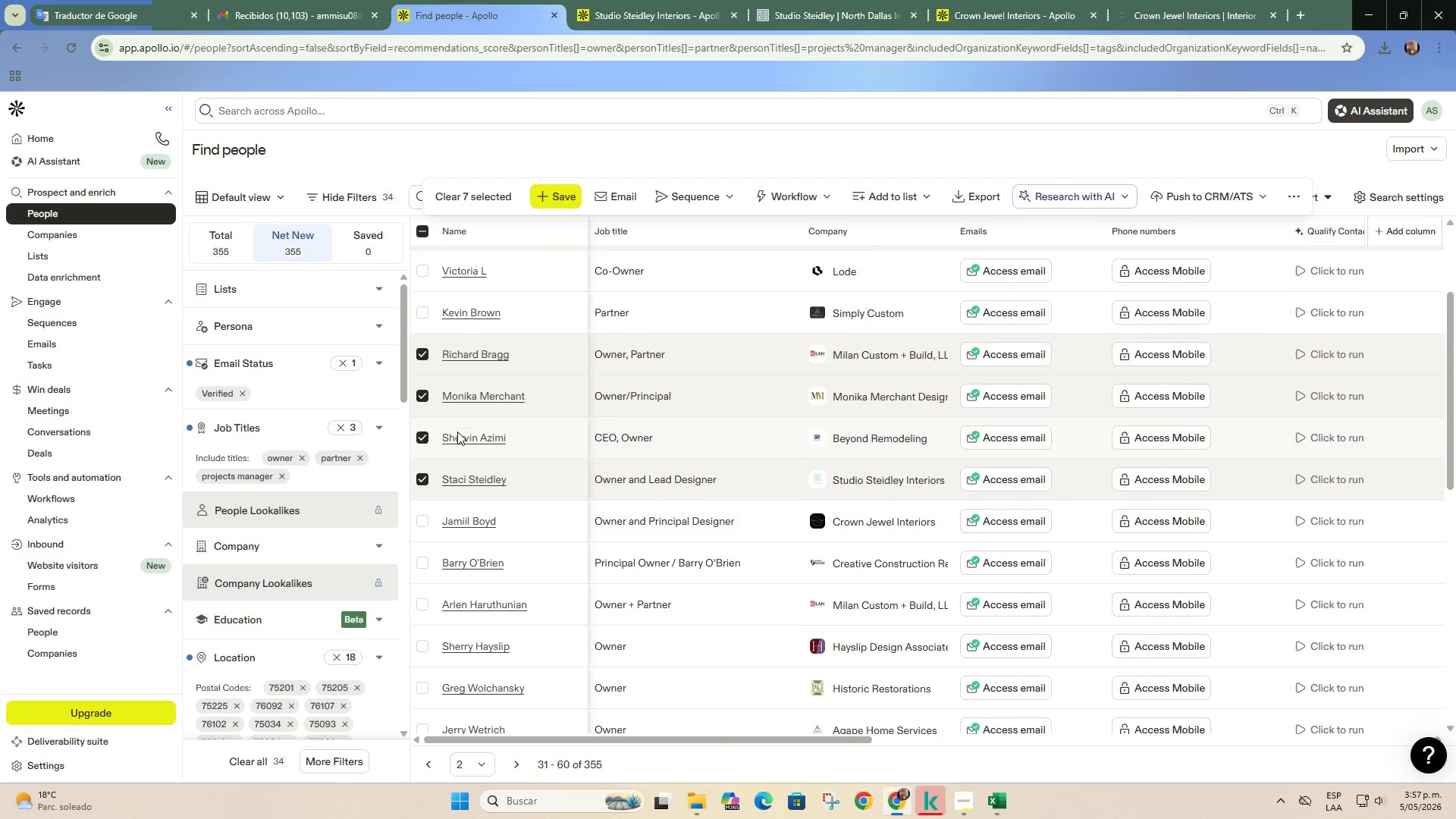 
scroll: coordinate [457, 431], scroll_direction: down, amount: 1.0
 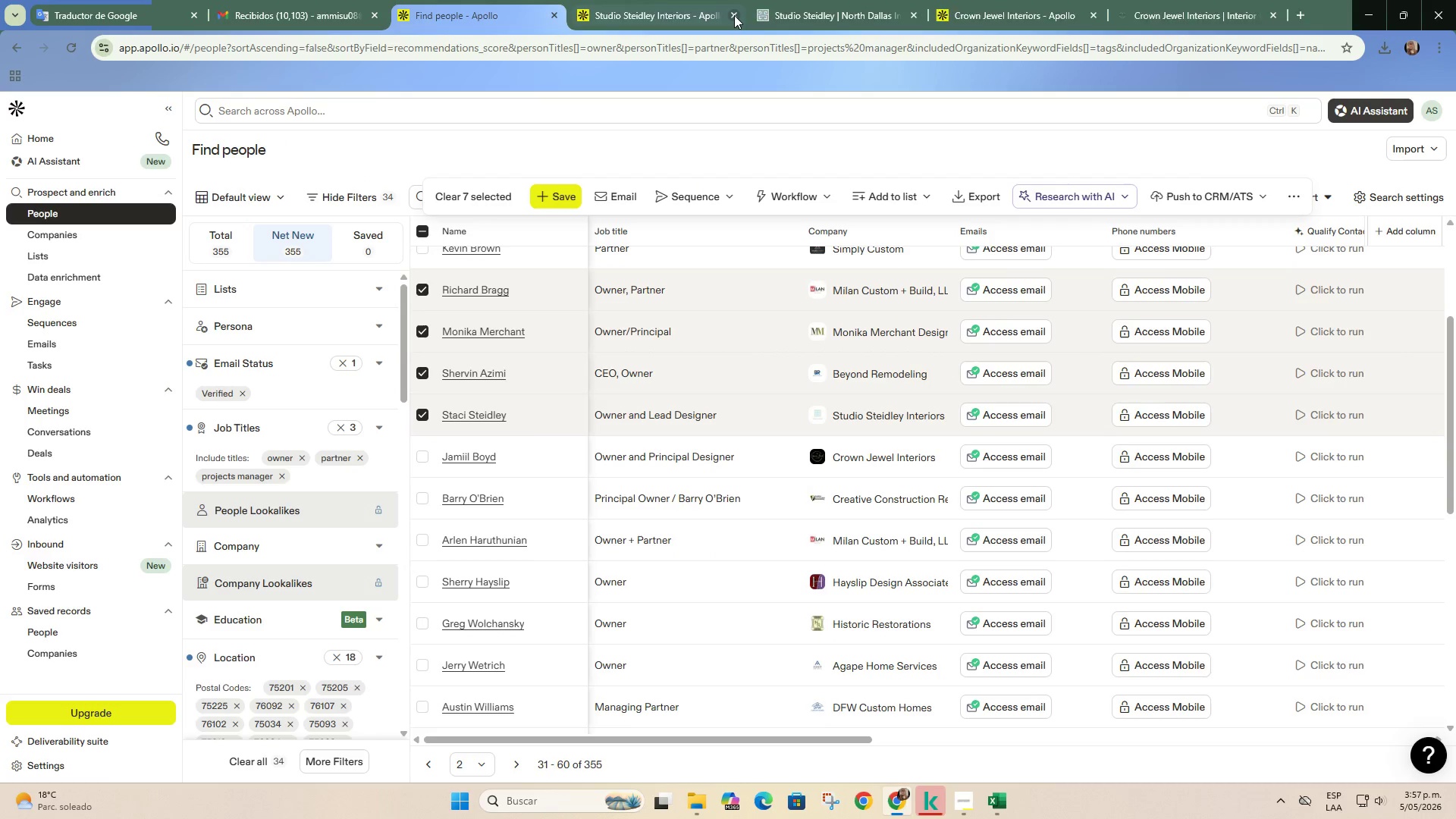 
double_click([734, 15])
 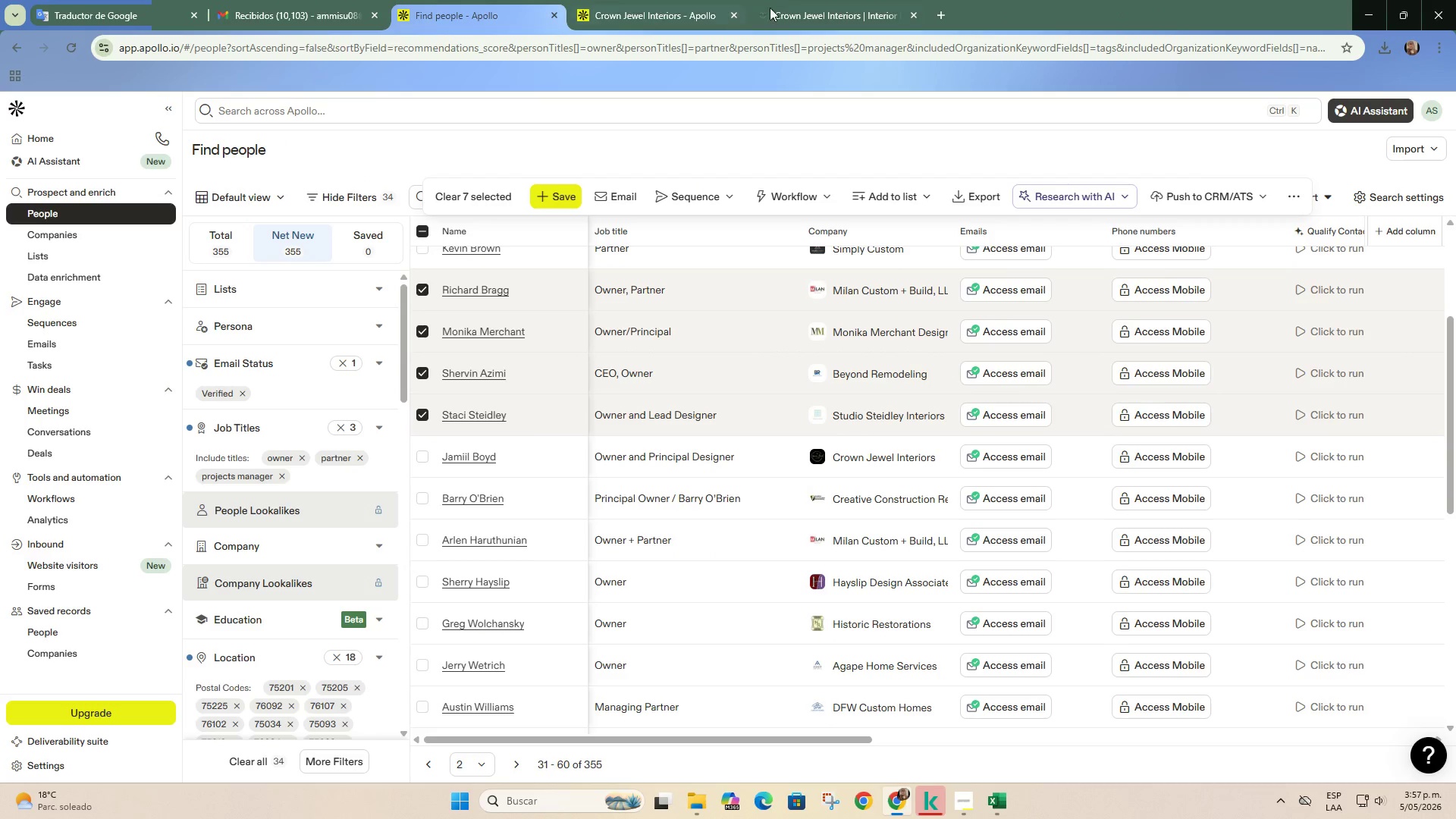 
left_click([785, 7])
 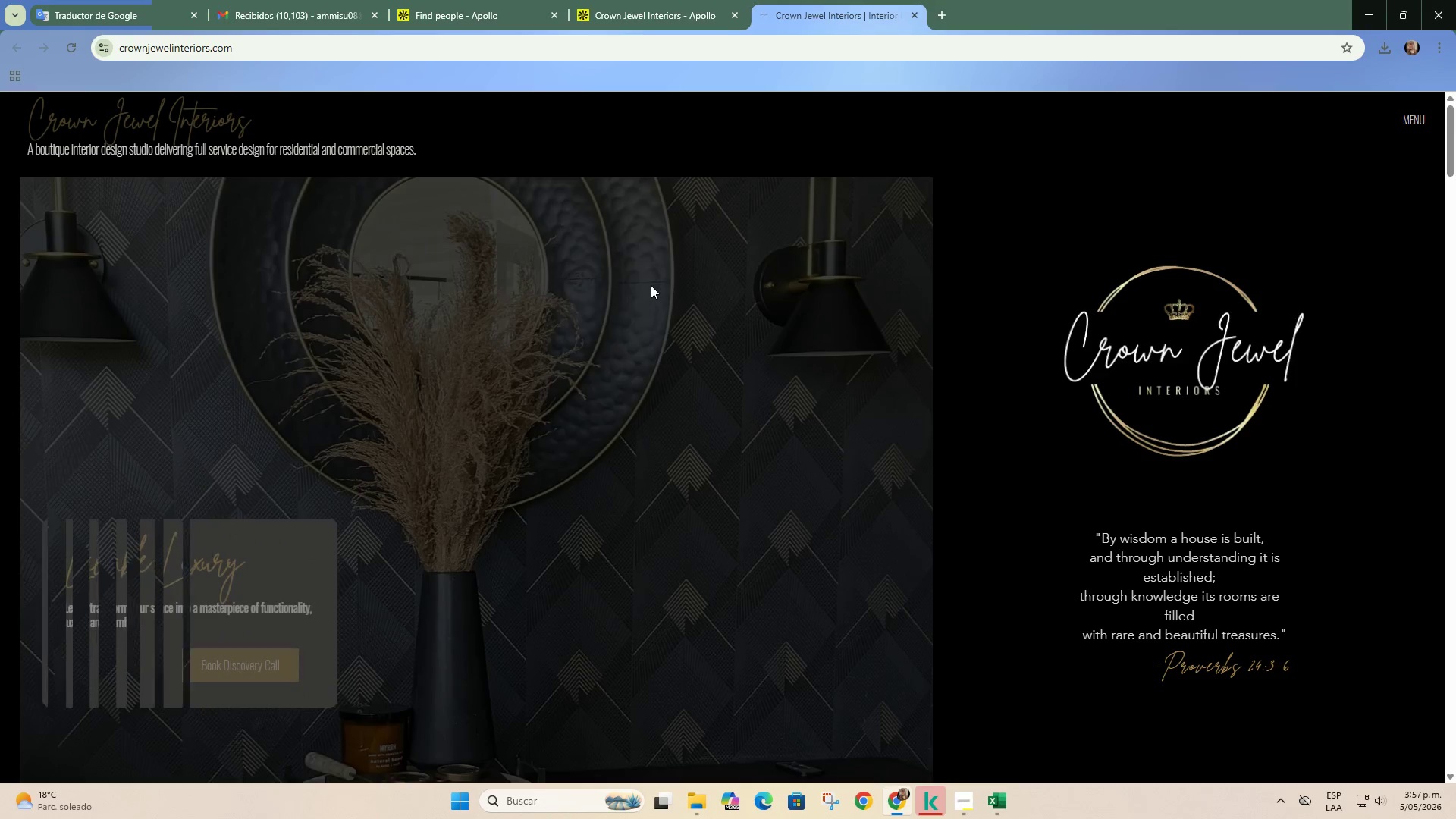 
scroll: coordinate [651, 283], scroll_direction: down, amount: 6.0
 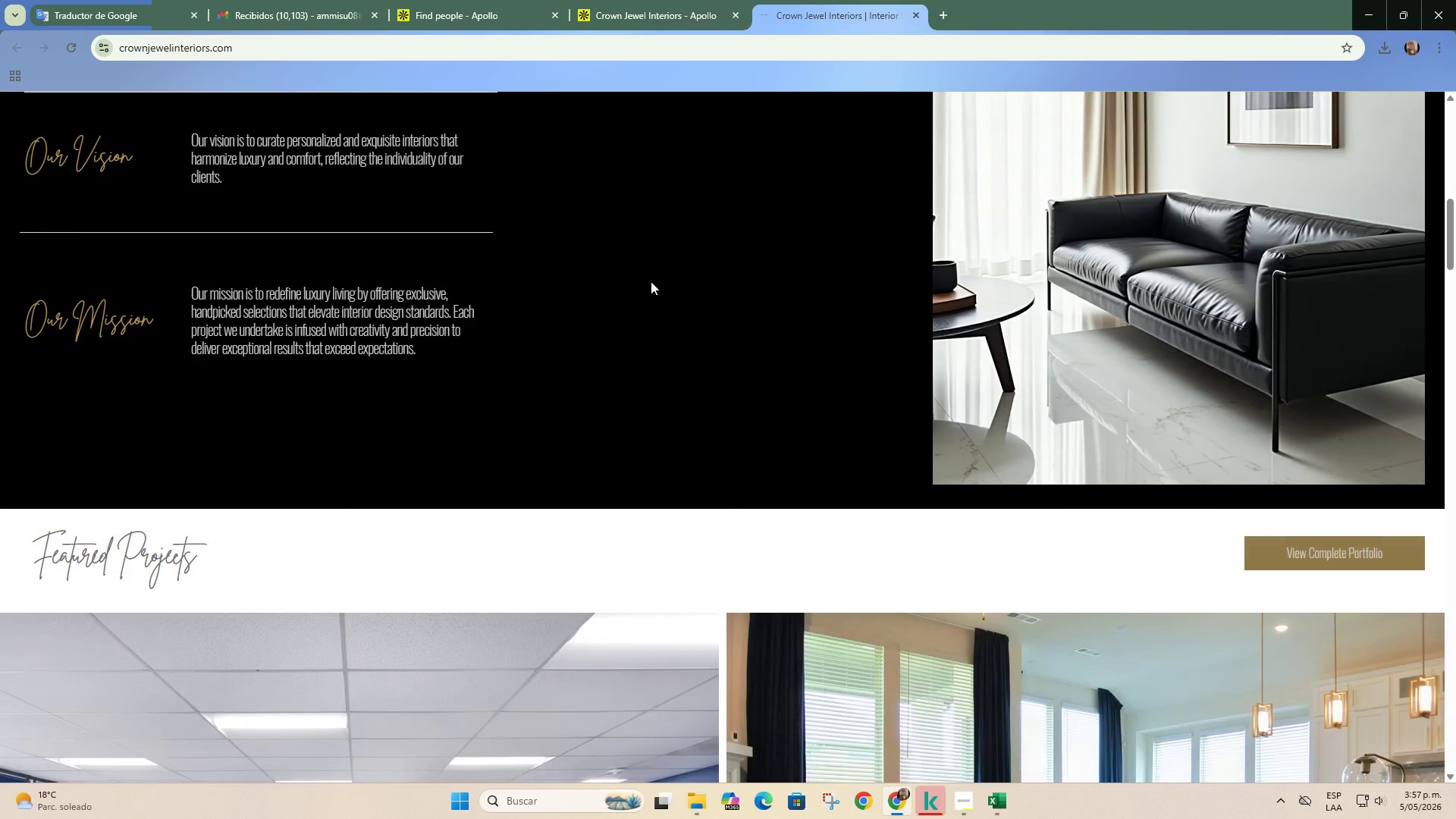 
scroll: coordinate [1180, 406], scroll_direction: up, amount: 15.0
 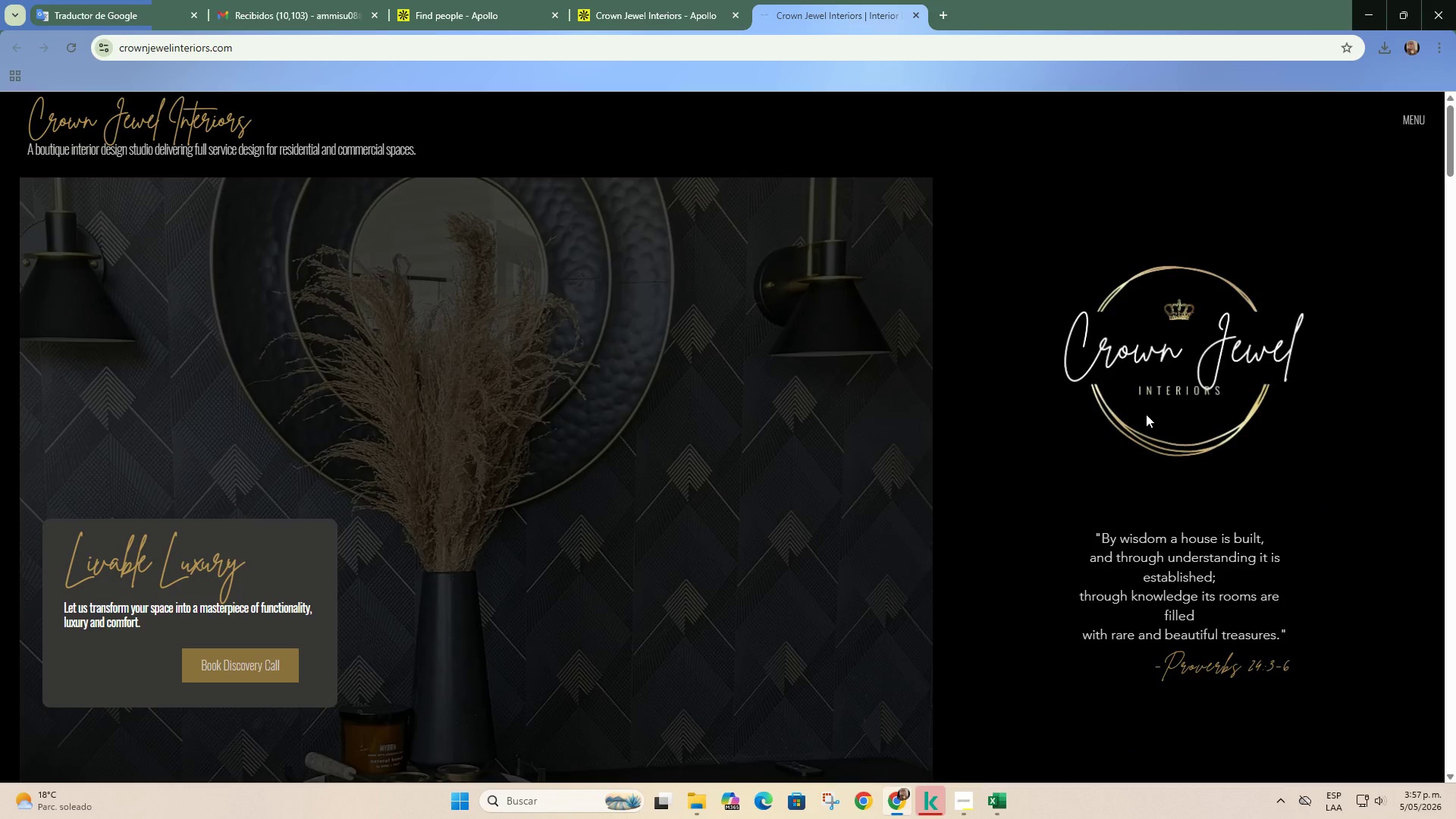 
scroll: coordinate [658, 356], scroll_direction: down, amount: 35.0
 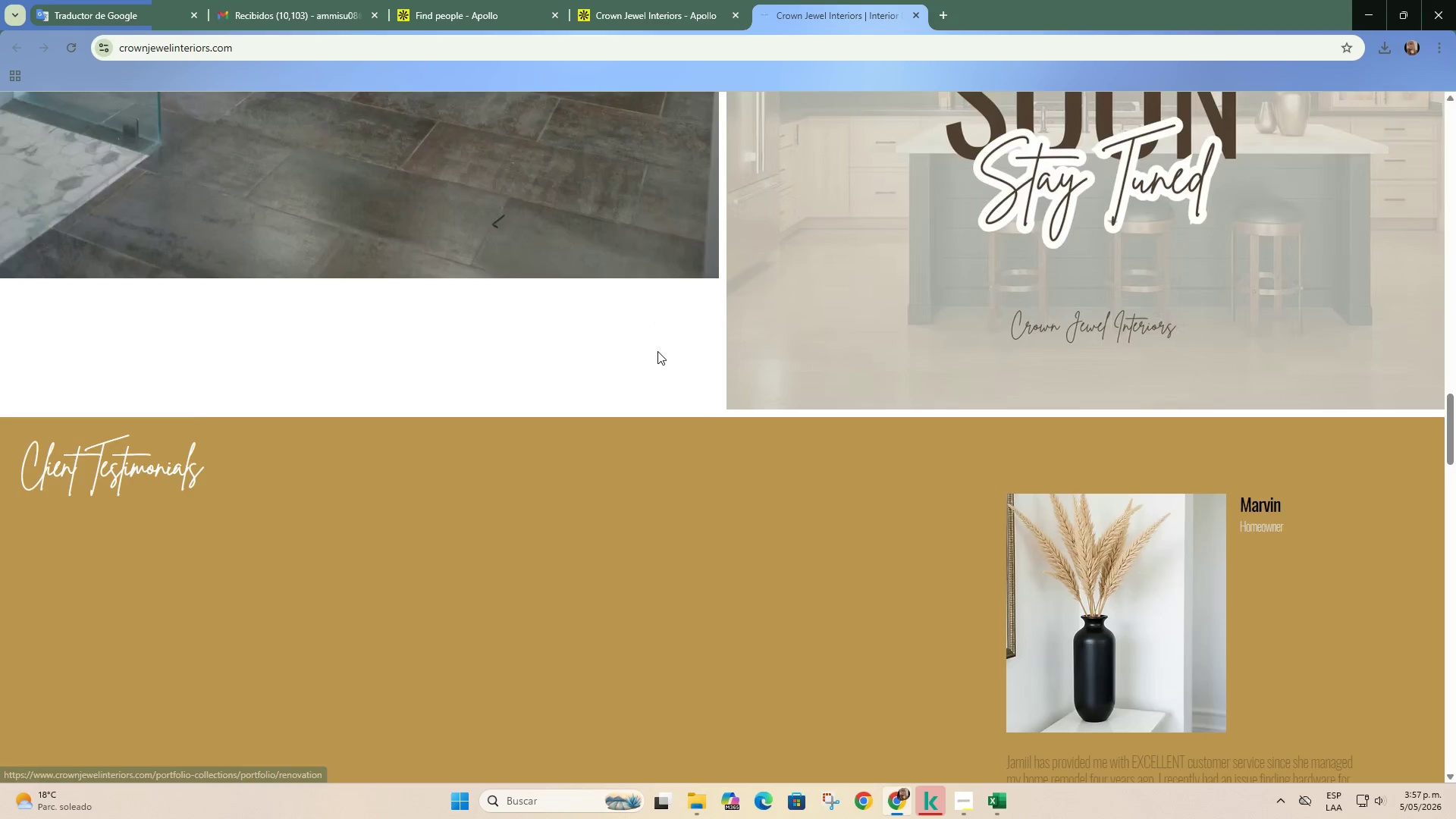 
scroll: coordinate [657, 351], scroll_direction: down, amount: 3.0
 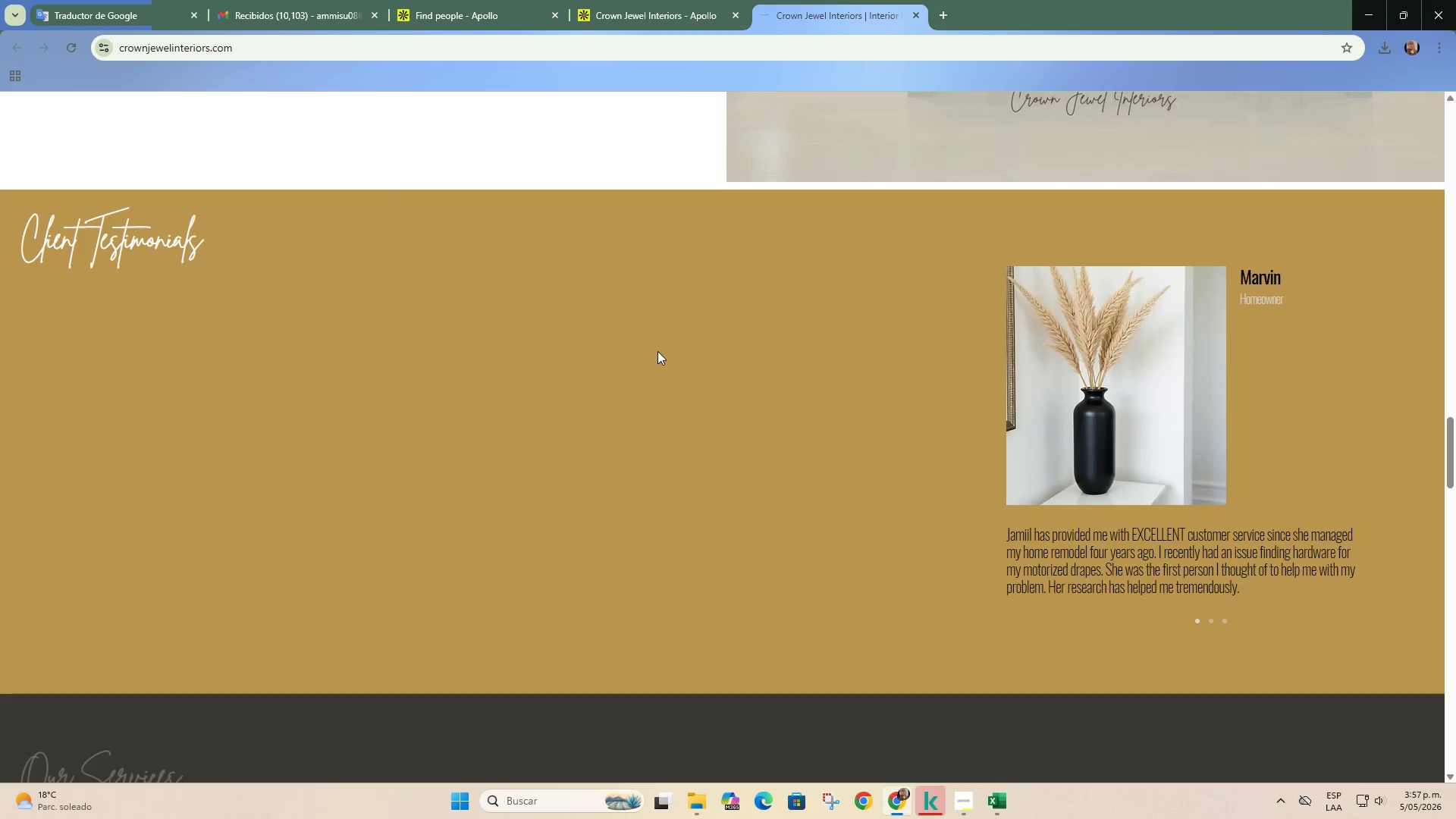 
scroll: coordinate [659, 347], scroll_direction: up, amount: 9.0
 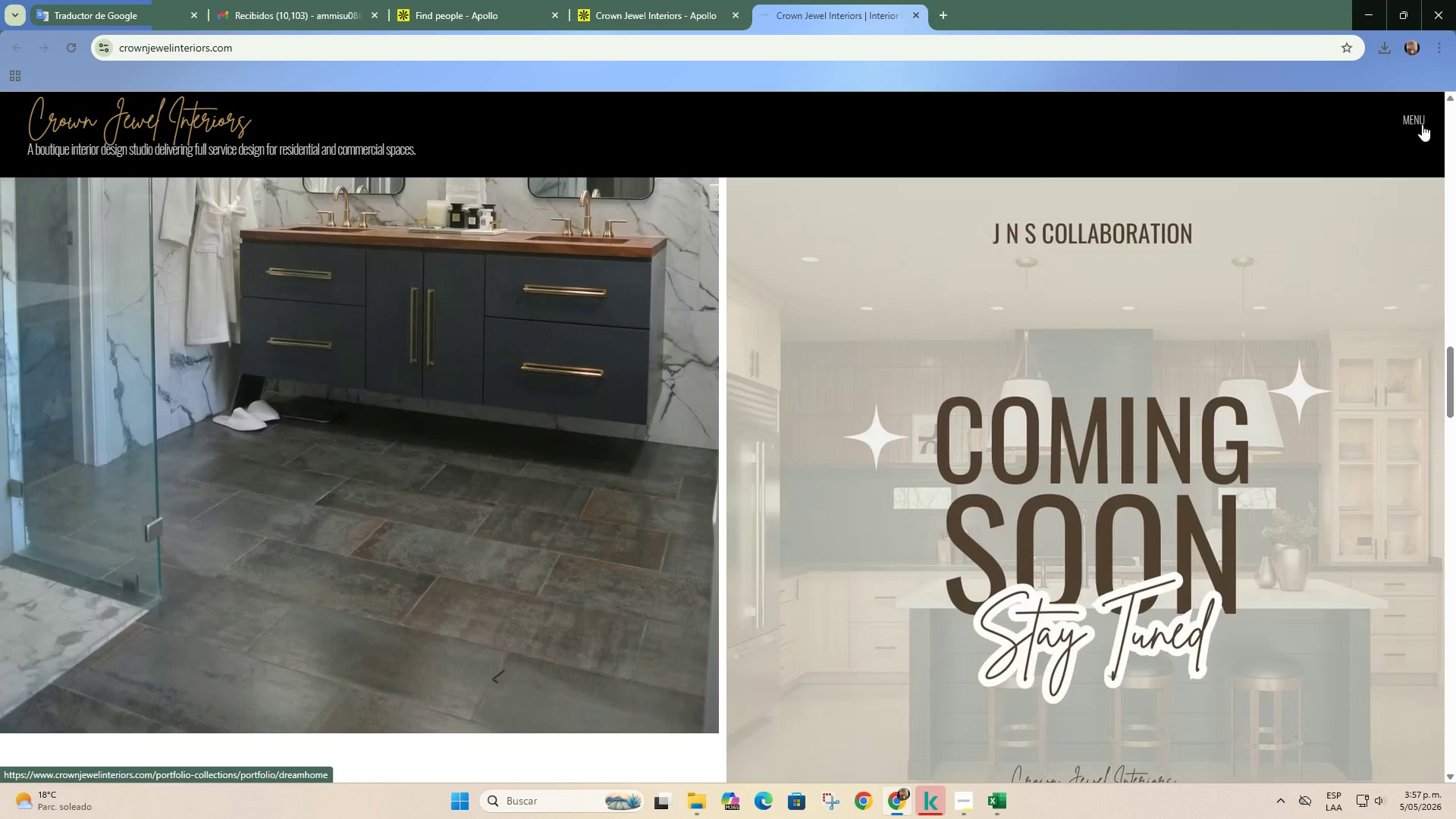 
left_click([1423, 124])
 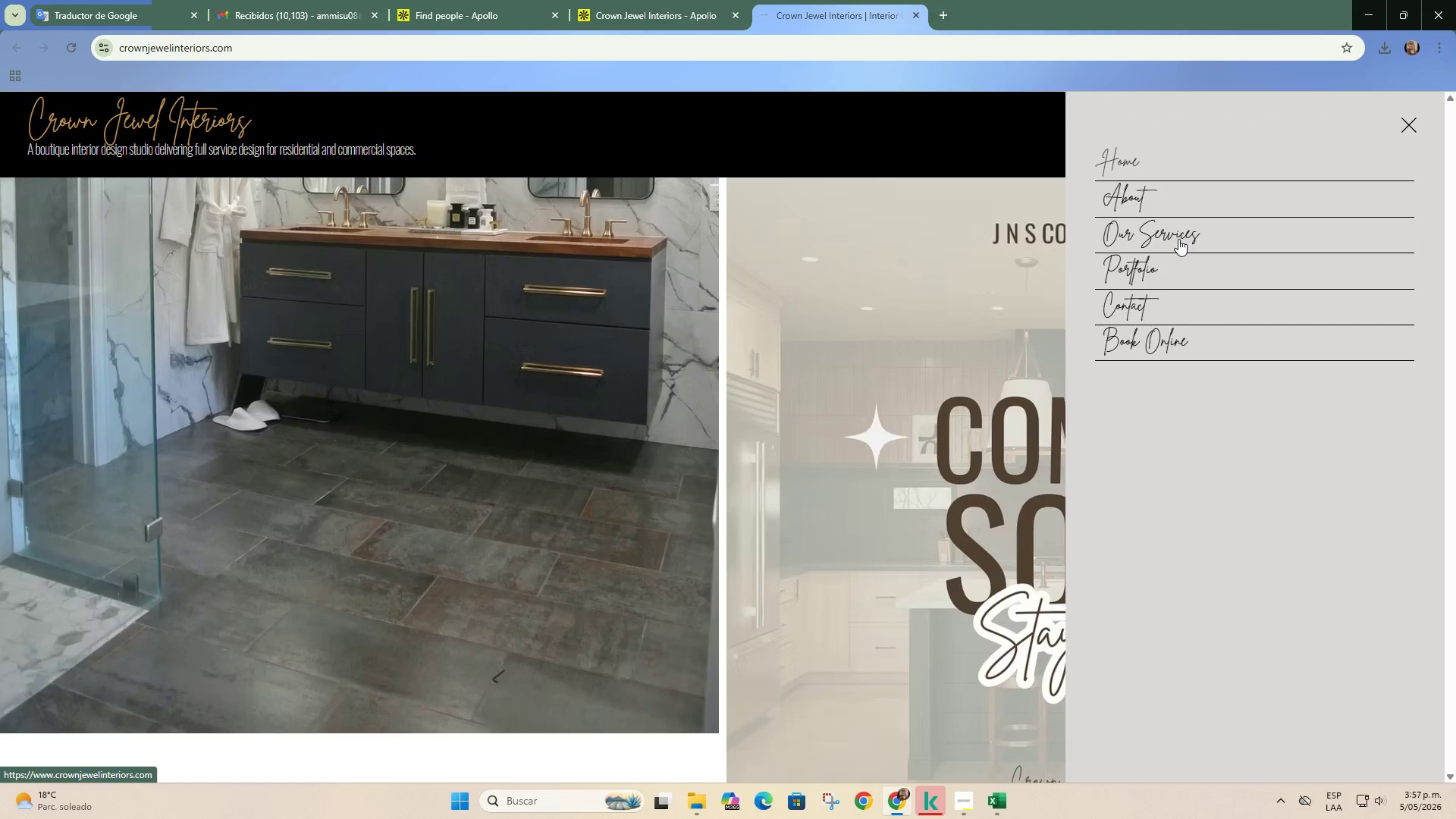 
left_click([1178, 239])
 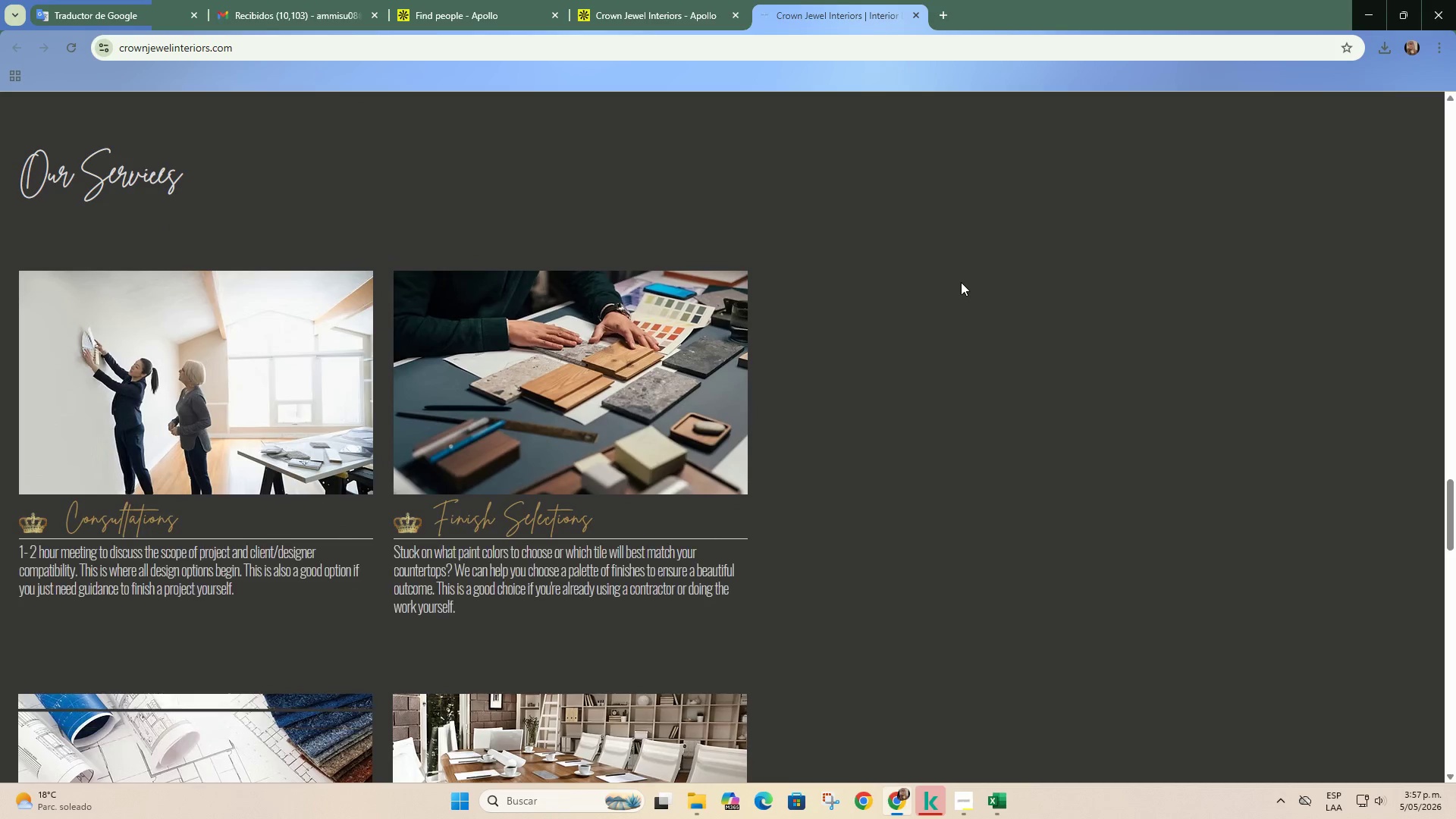 
scroll: coordinate [961, 276], scroll_direction: down, amount: 11.0
 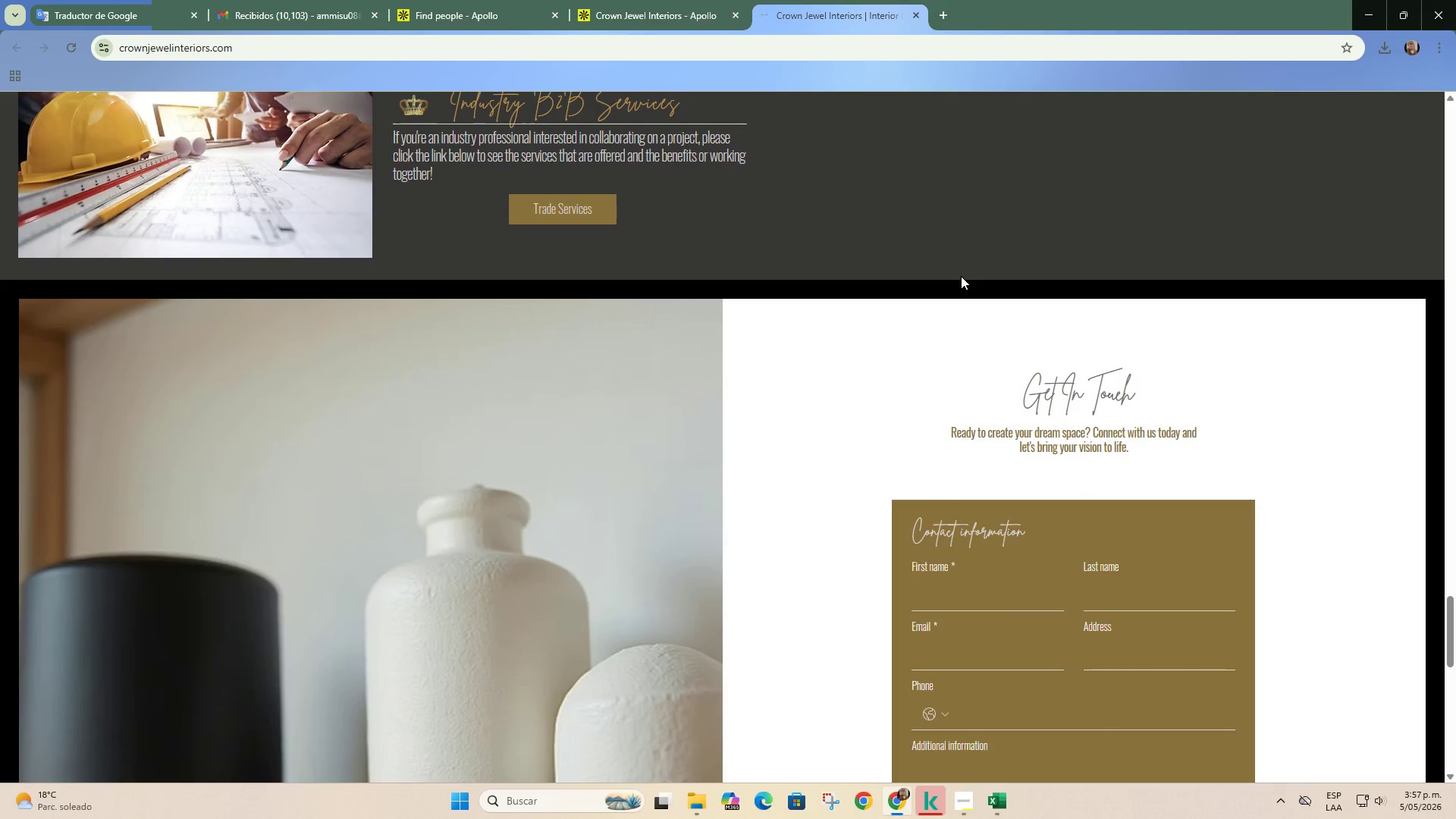 
scroll: coordinate [961, 276], scroll_direction: up, amount: 3.0
 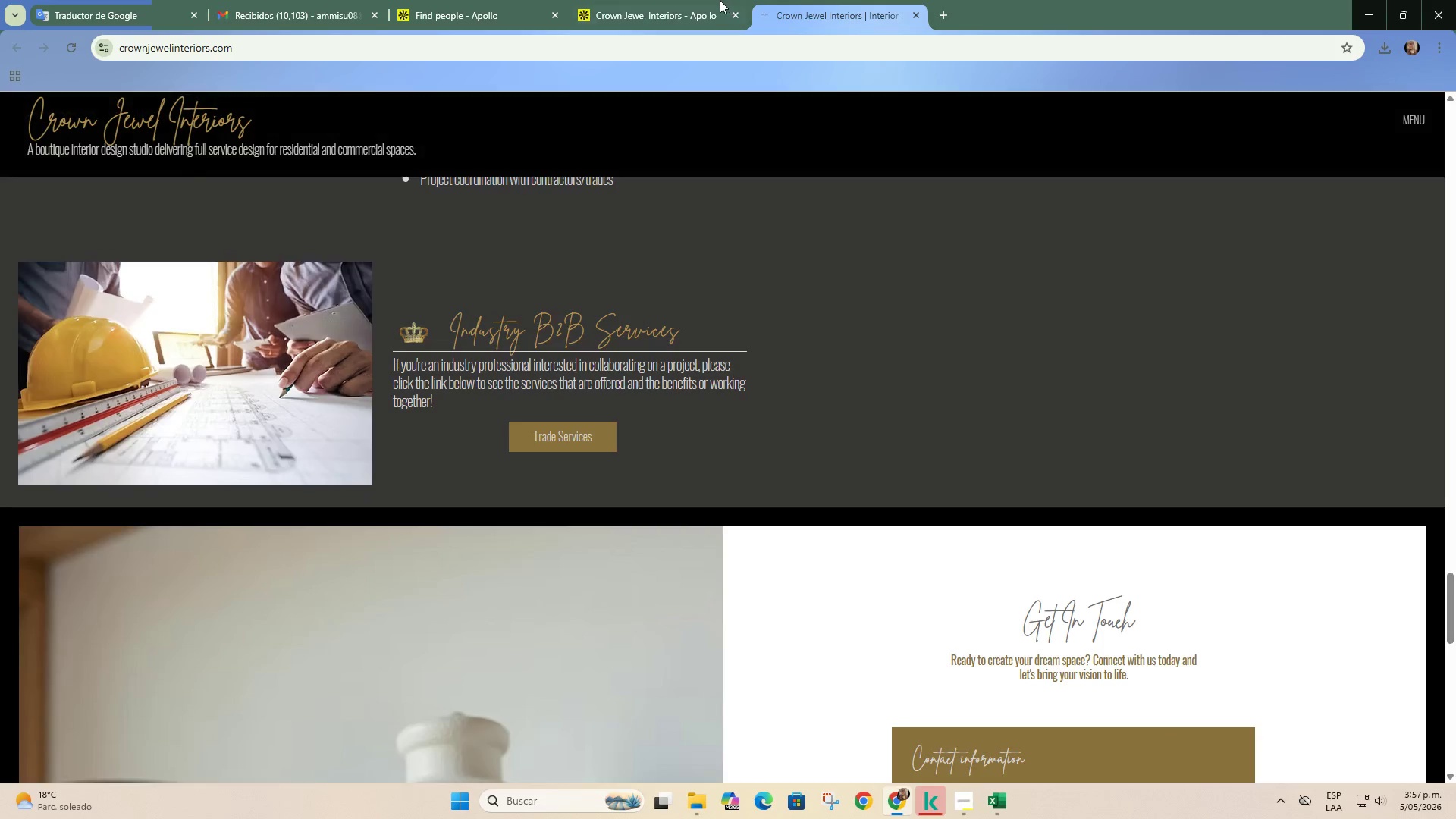 
left_click([720, 0])
 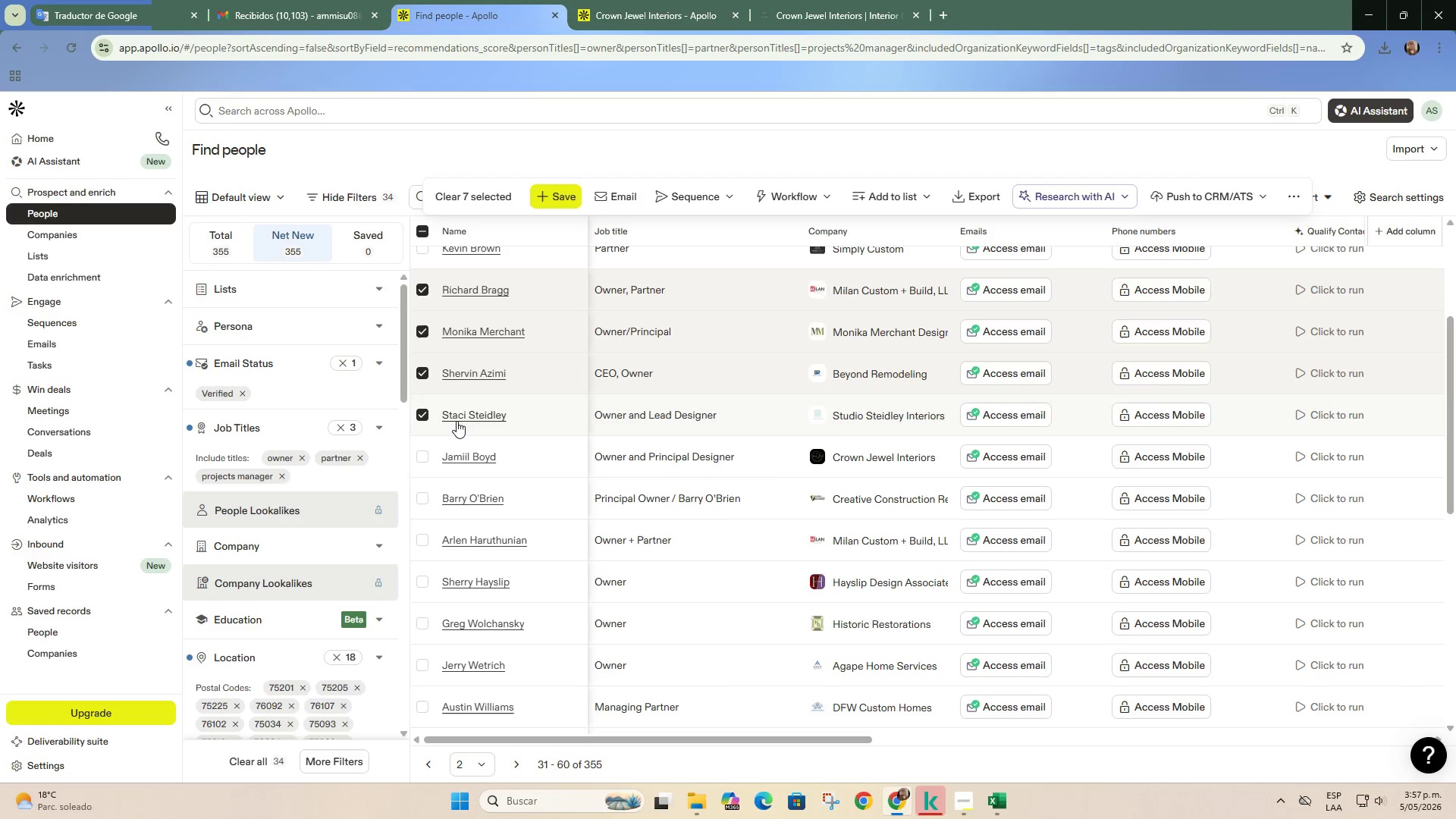 
left_click([422, 458])
 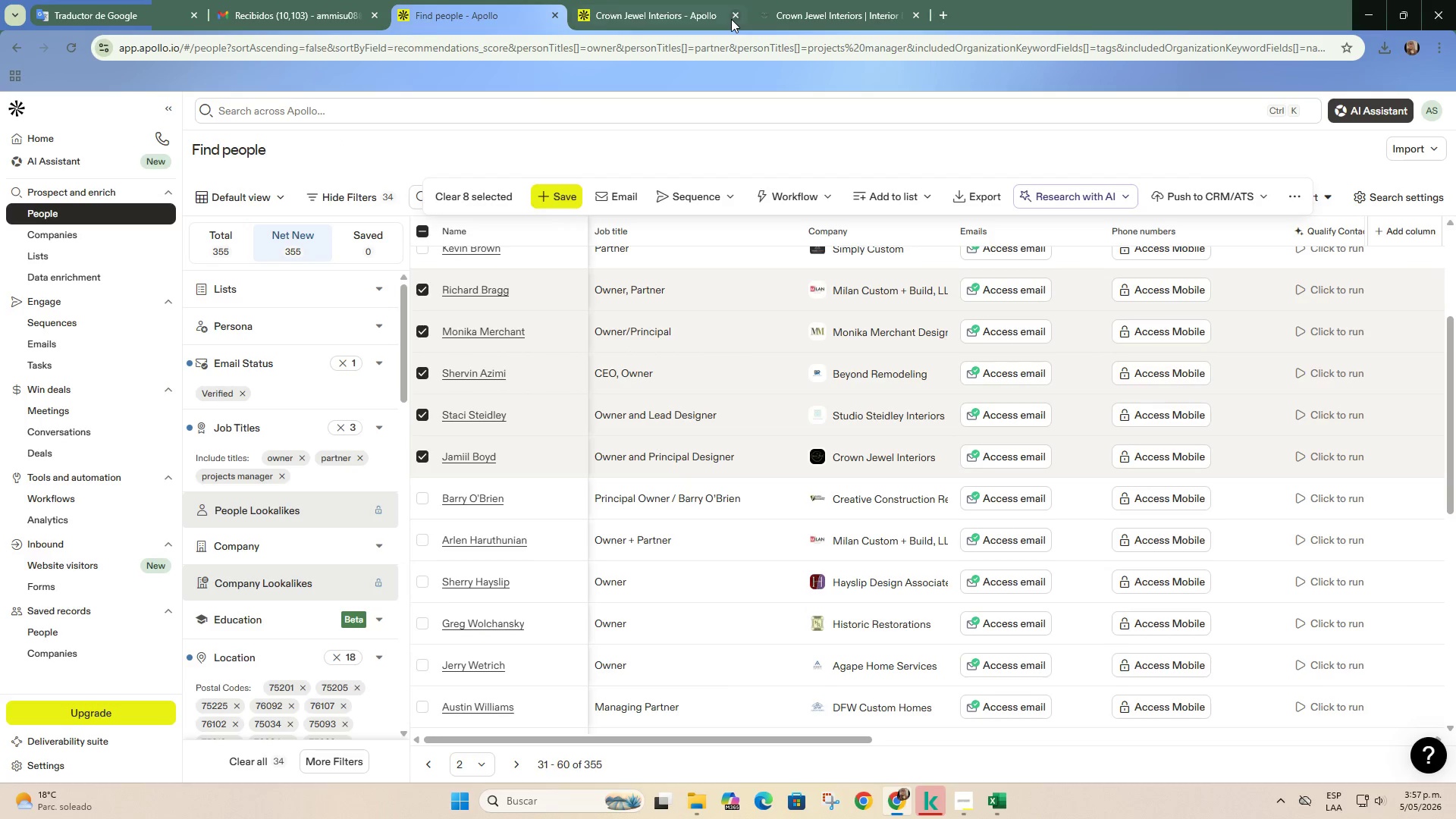 
double_click([733, 14])
 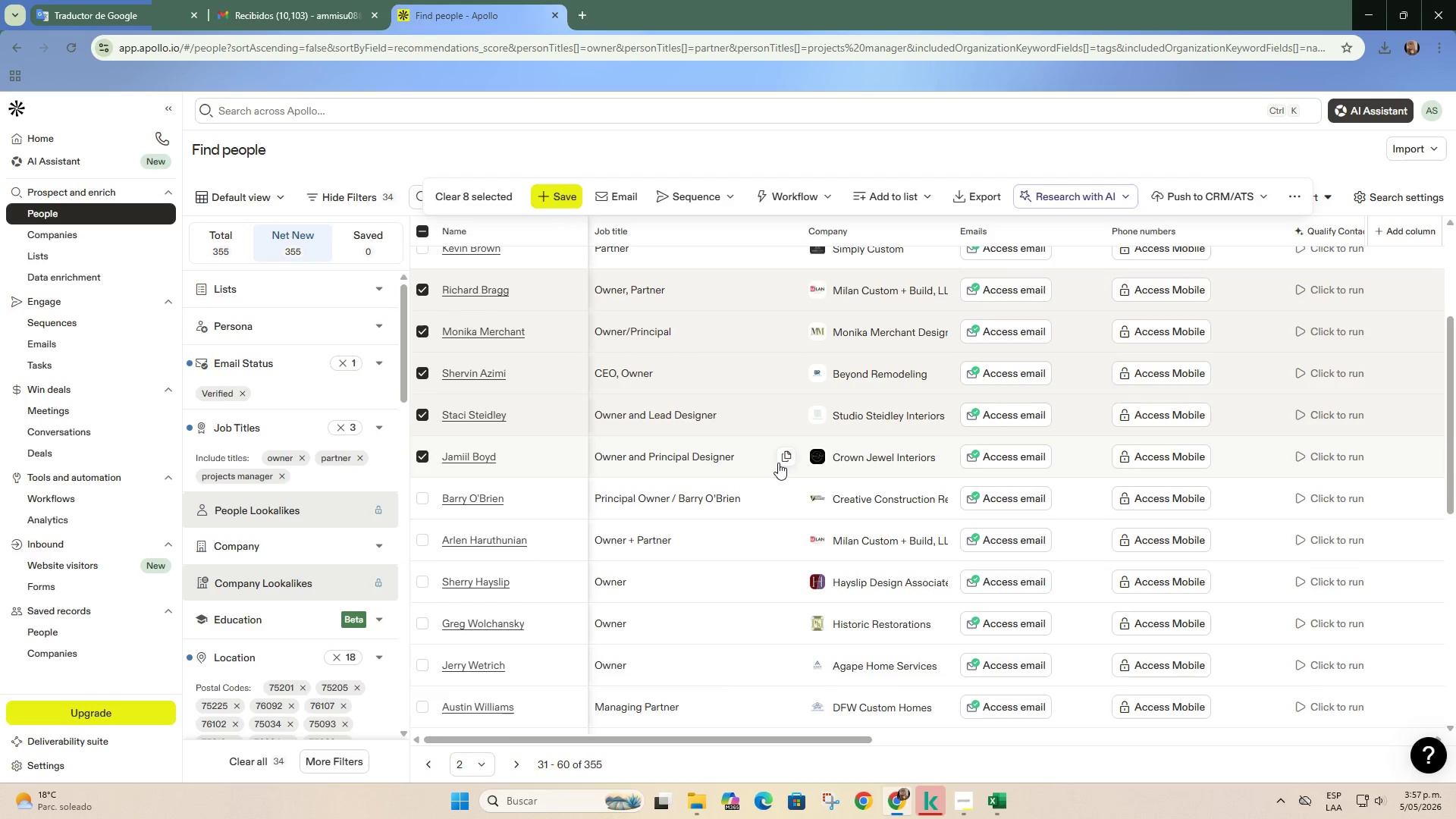 
scroll: coordinate [780, 463], scroll_direction: down, amount: 2.0
 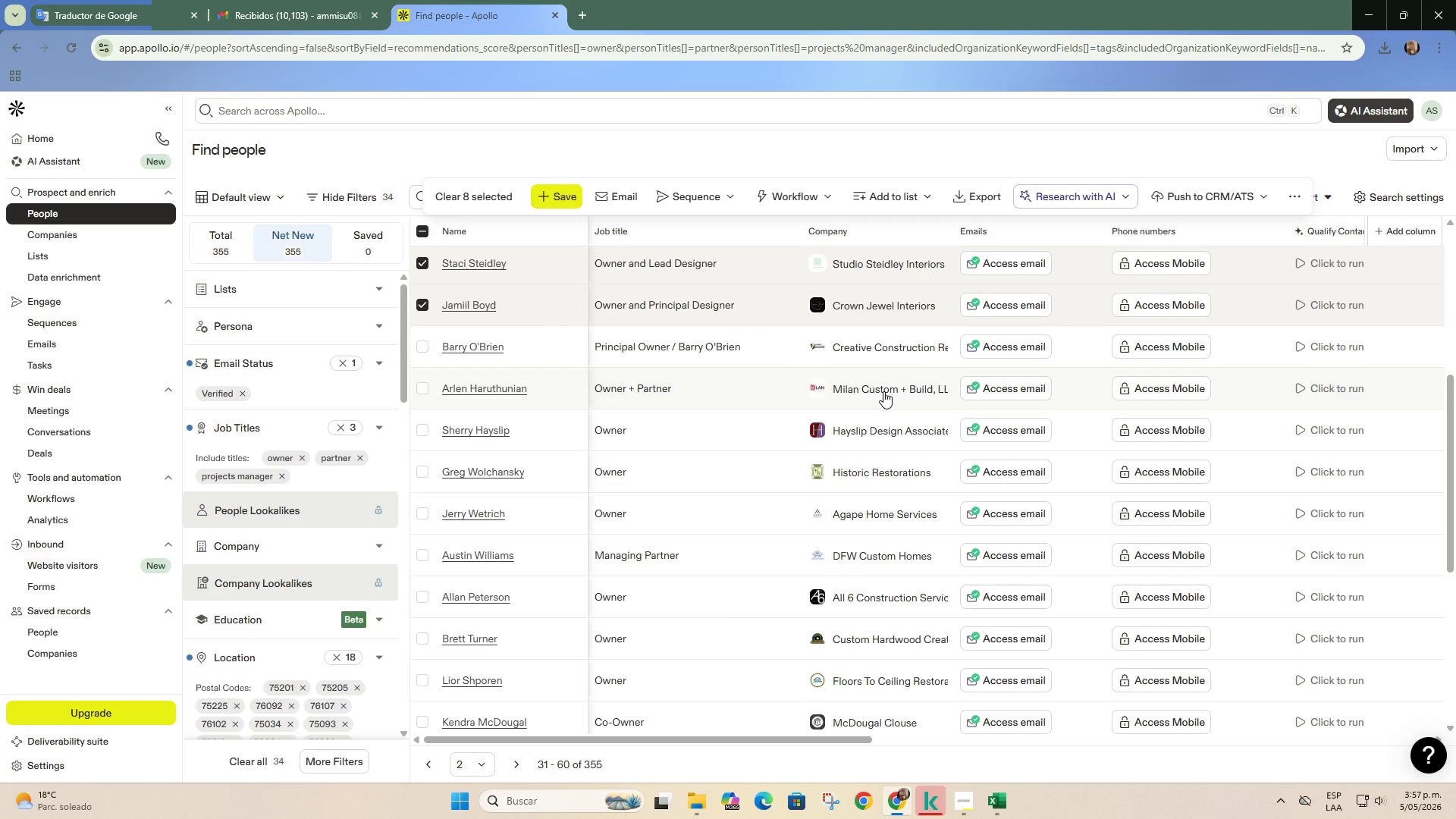 
right_click([883, 391])
 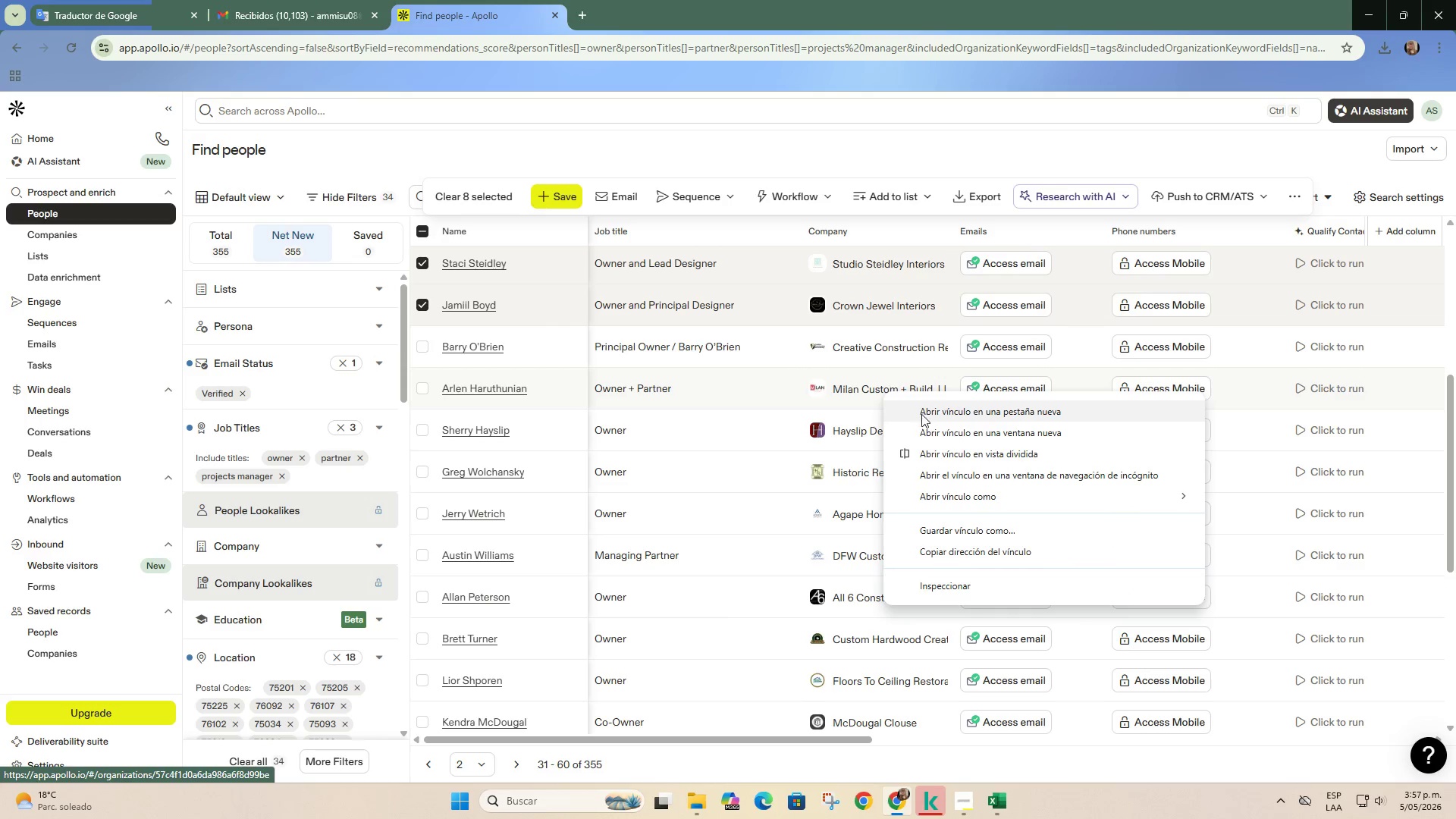 
left_click([922, 412])
 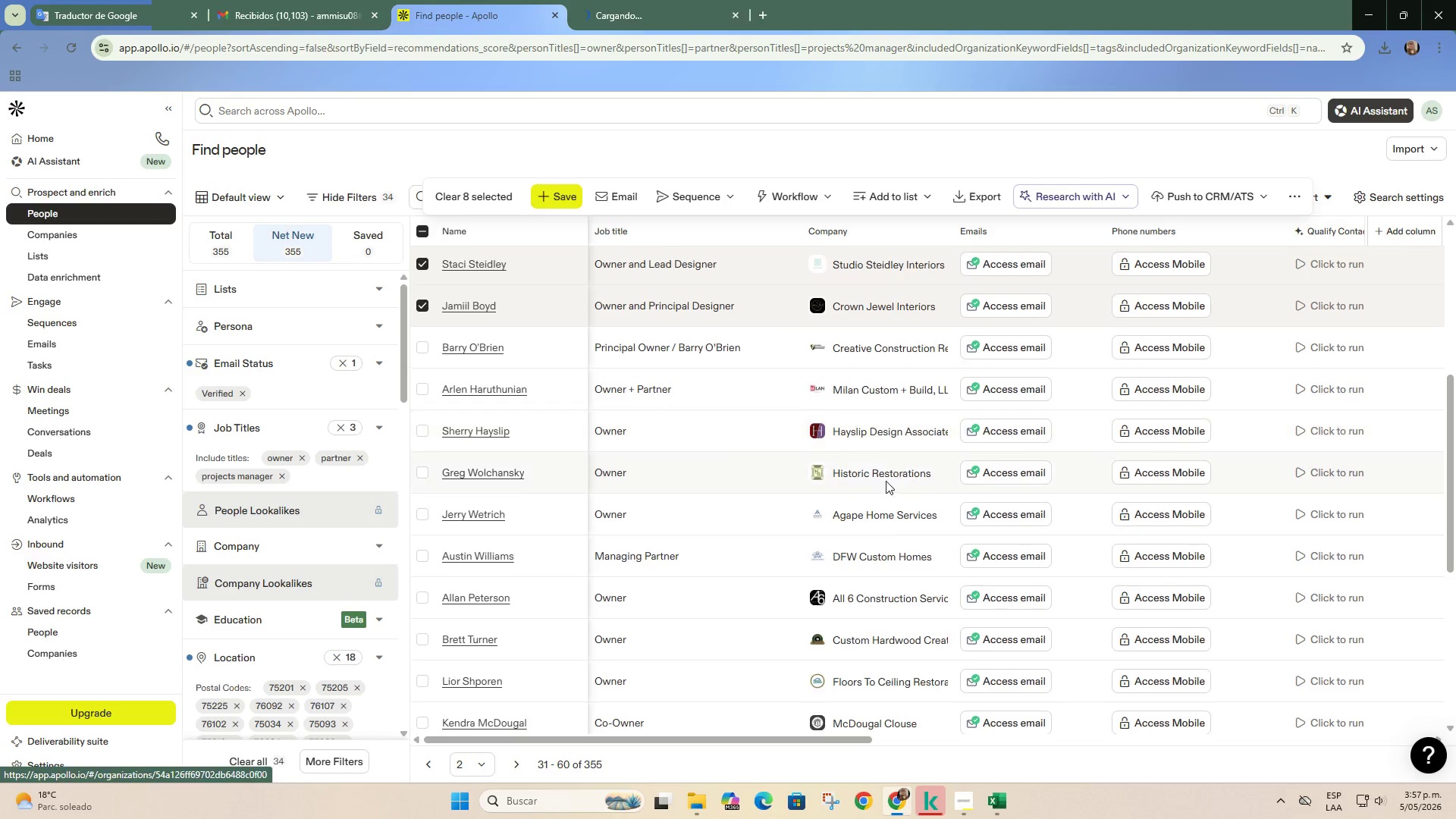 
scroll: coordinate [885, 479], scroll_direction: up, amount: 3.0
 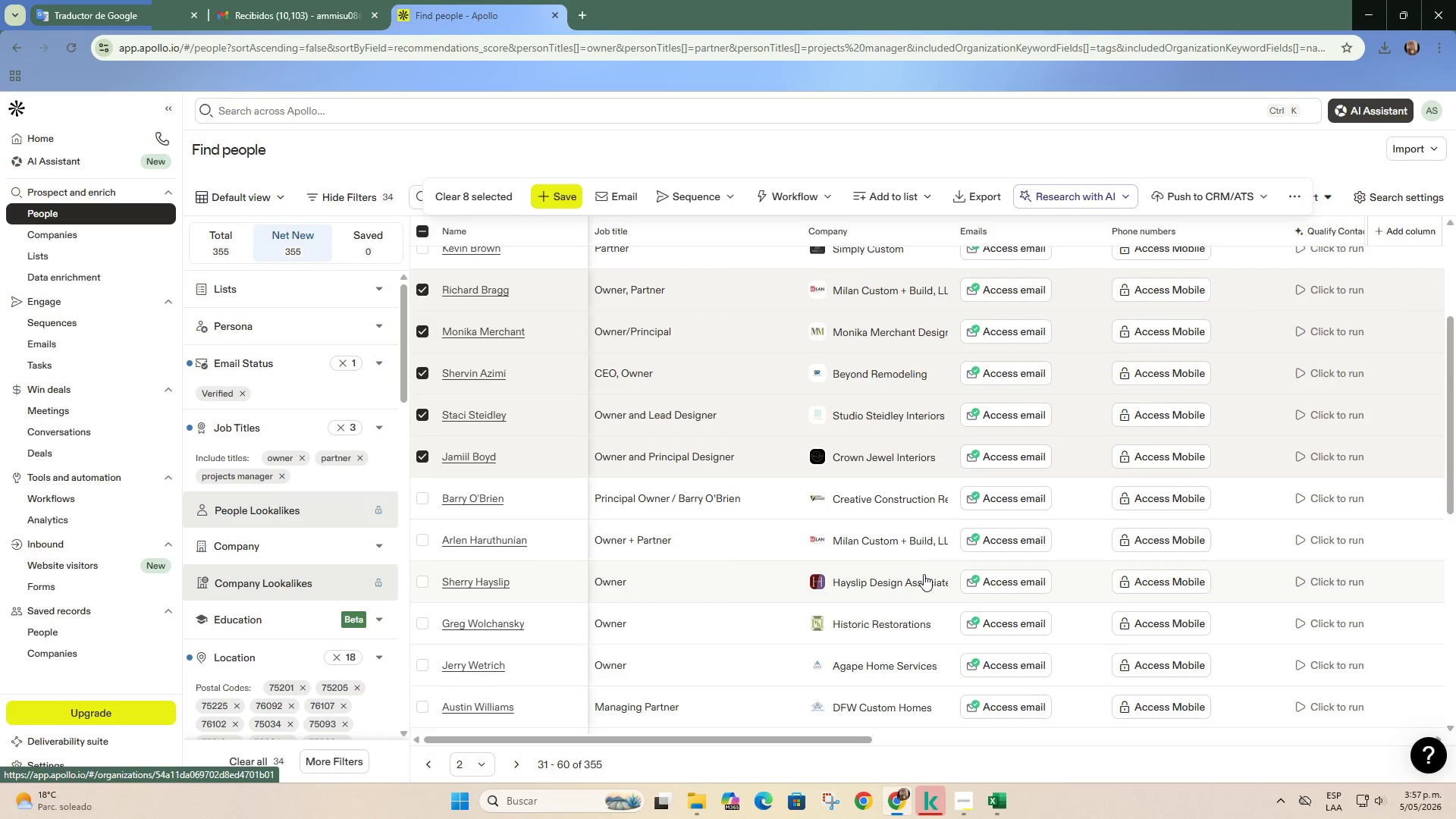 
scroll: coordinate [924, 574], scroll_direction: down, amount: 2.0
 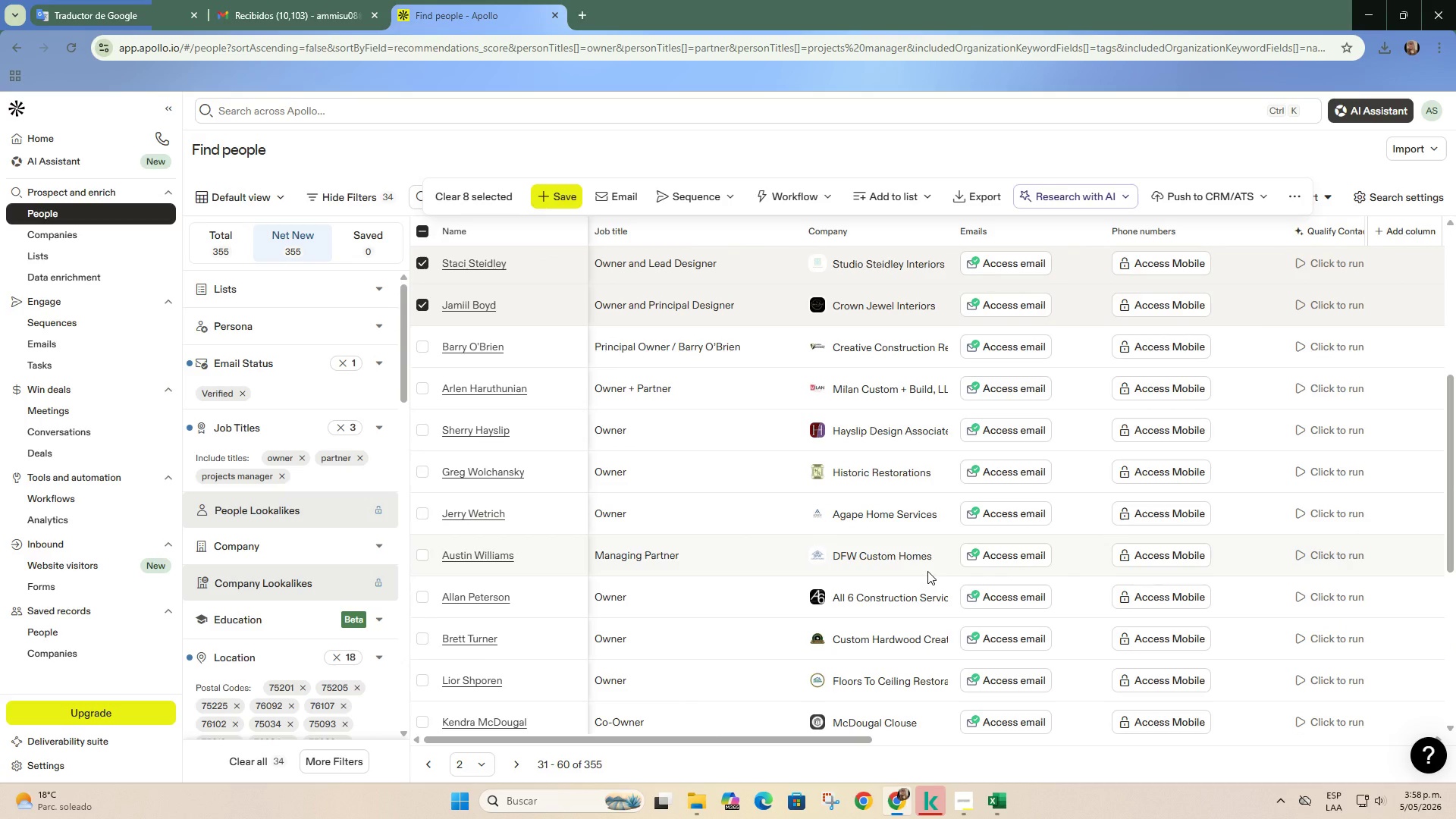 
scroll: coordinate [933, 564], scroll_direction: up, amount: 6.0
 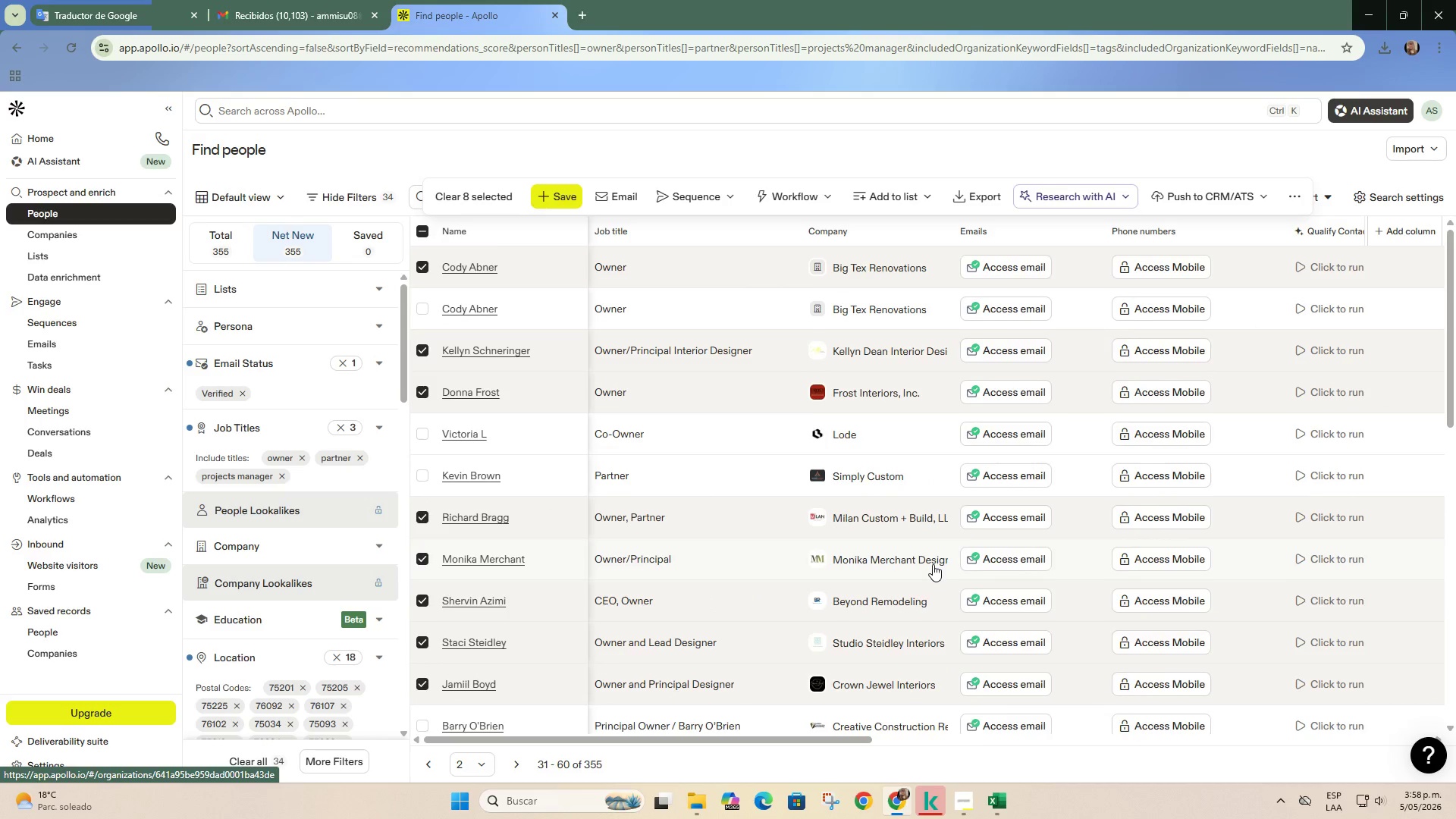 
scroll: coordinate [933, 564], scroll_direction: down, amount: 4.0
 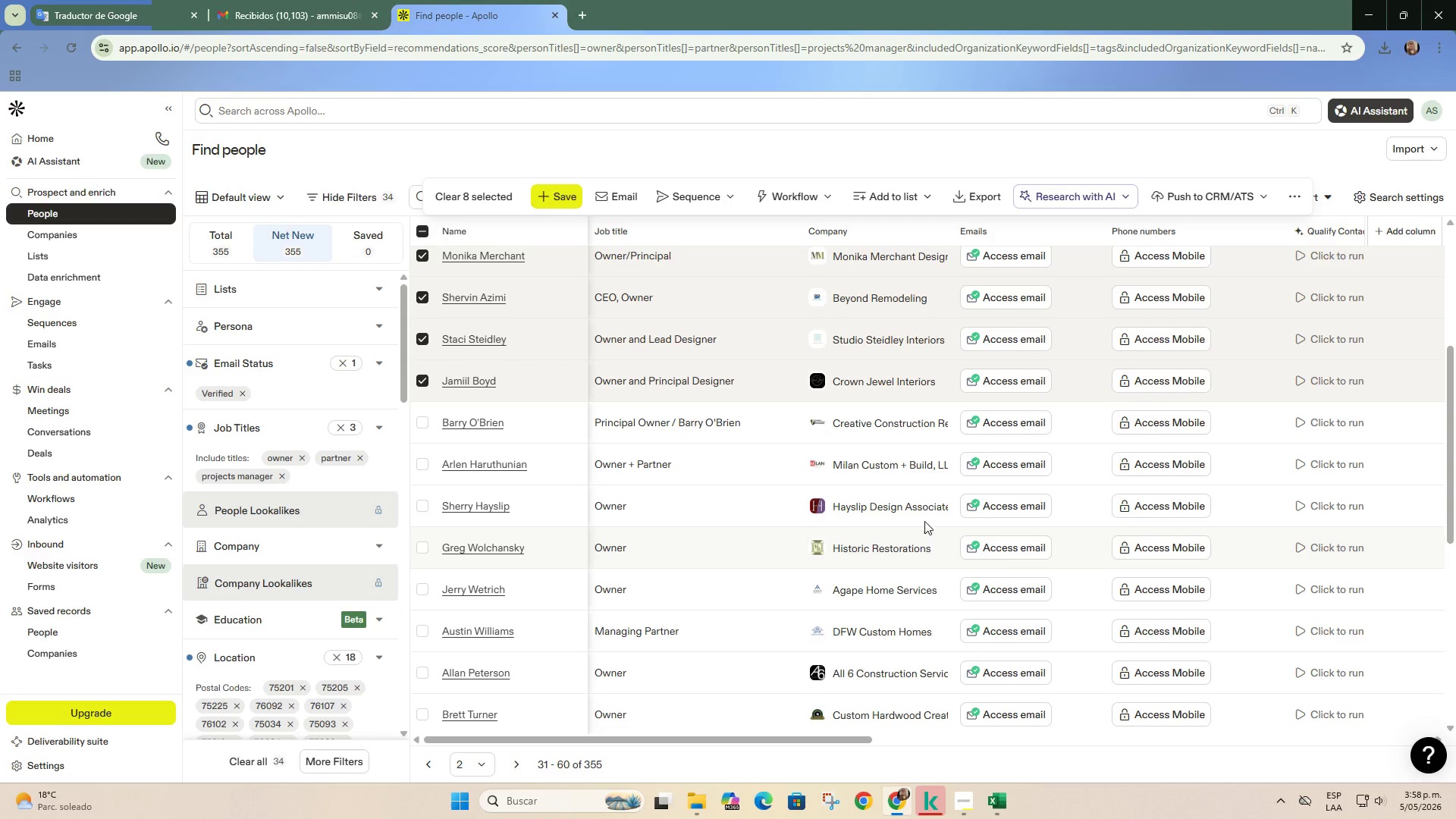 
right_click([921, 510])
 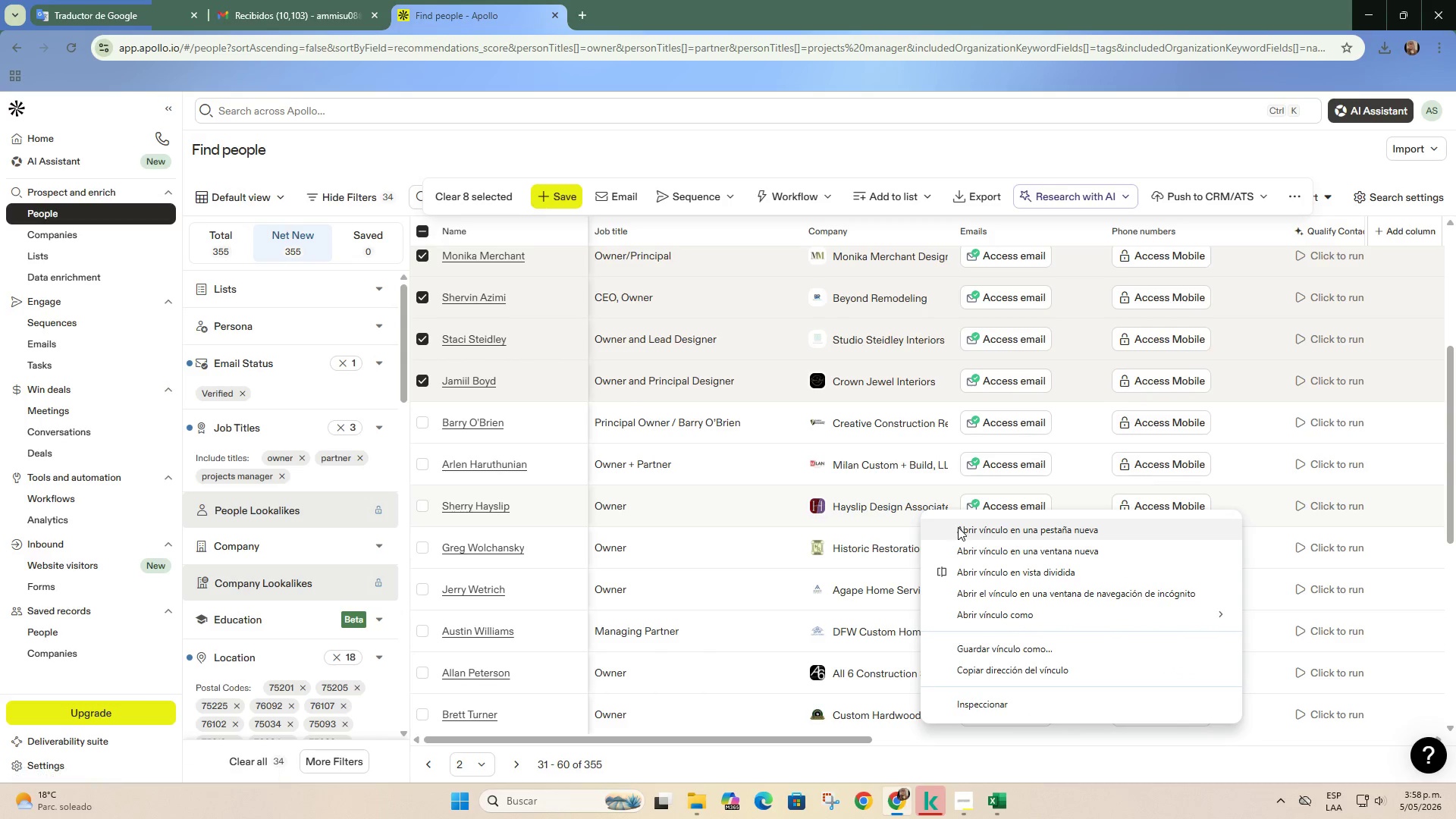 
left_click([959, 527])
 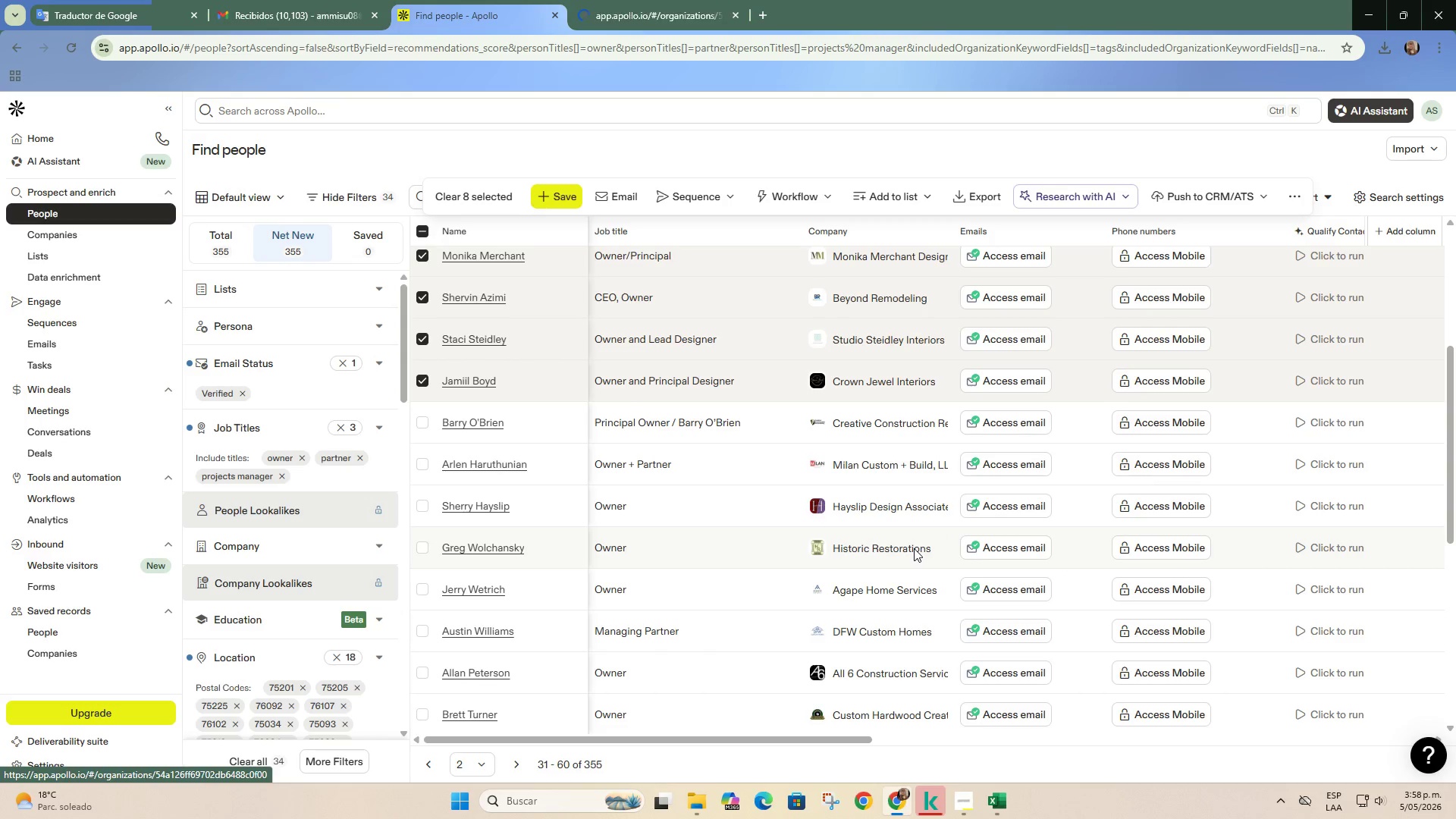 
right_click([914, 548])
 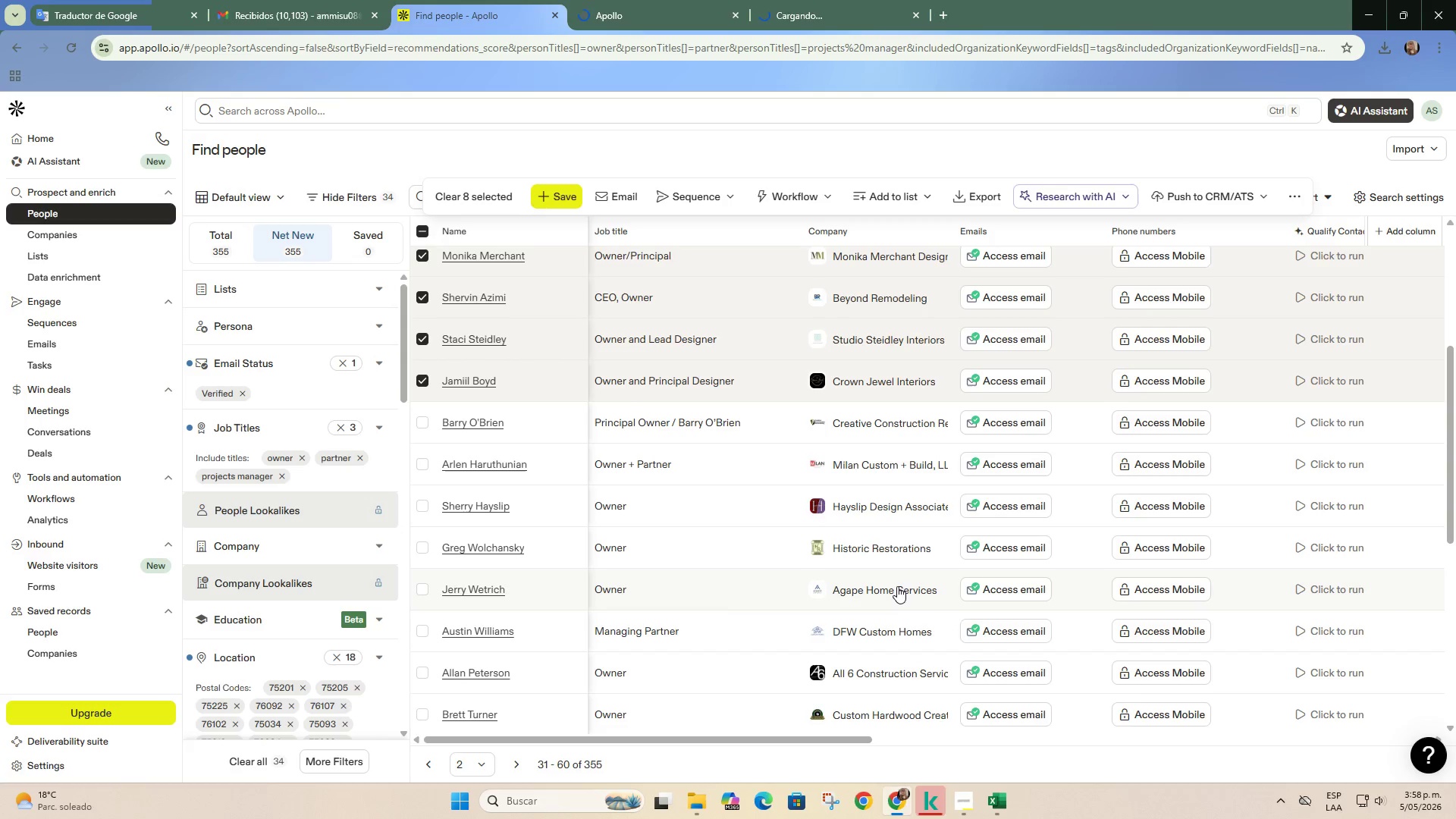 
right_click([897, 589])
 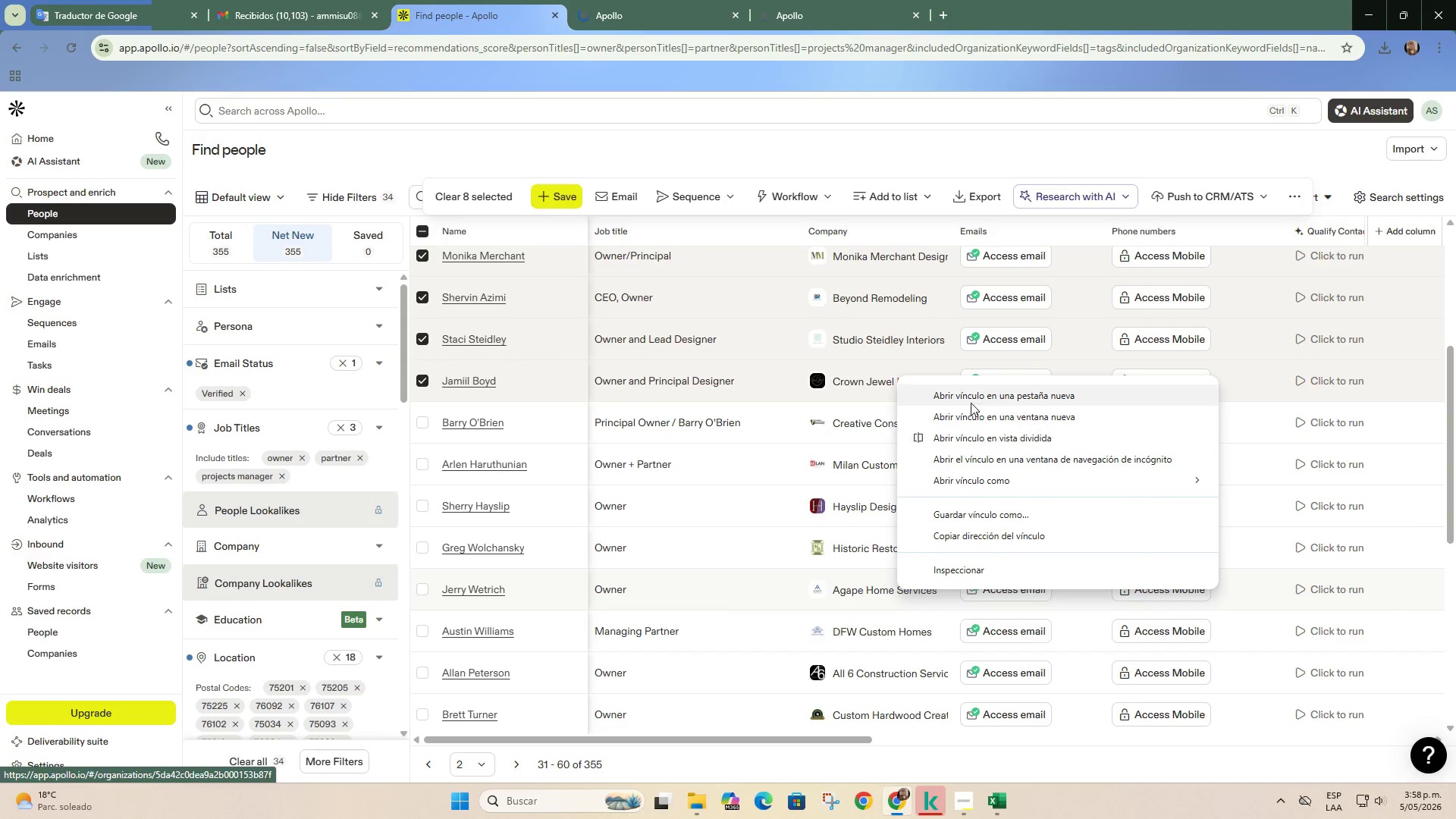 
left_click([971, 403])
 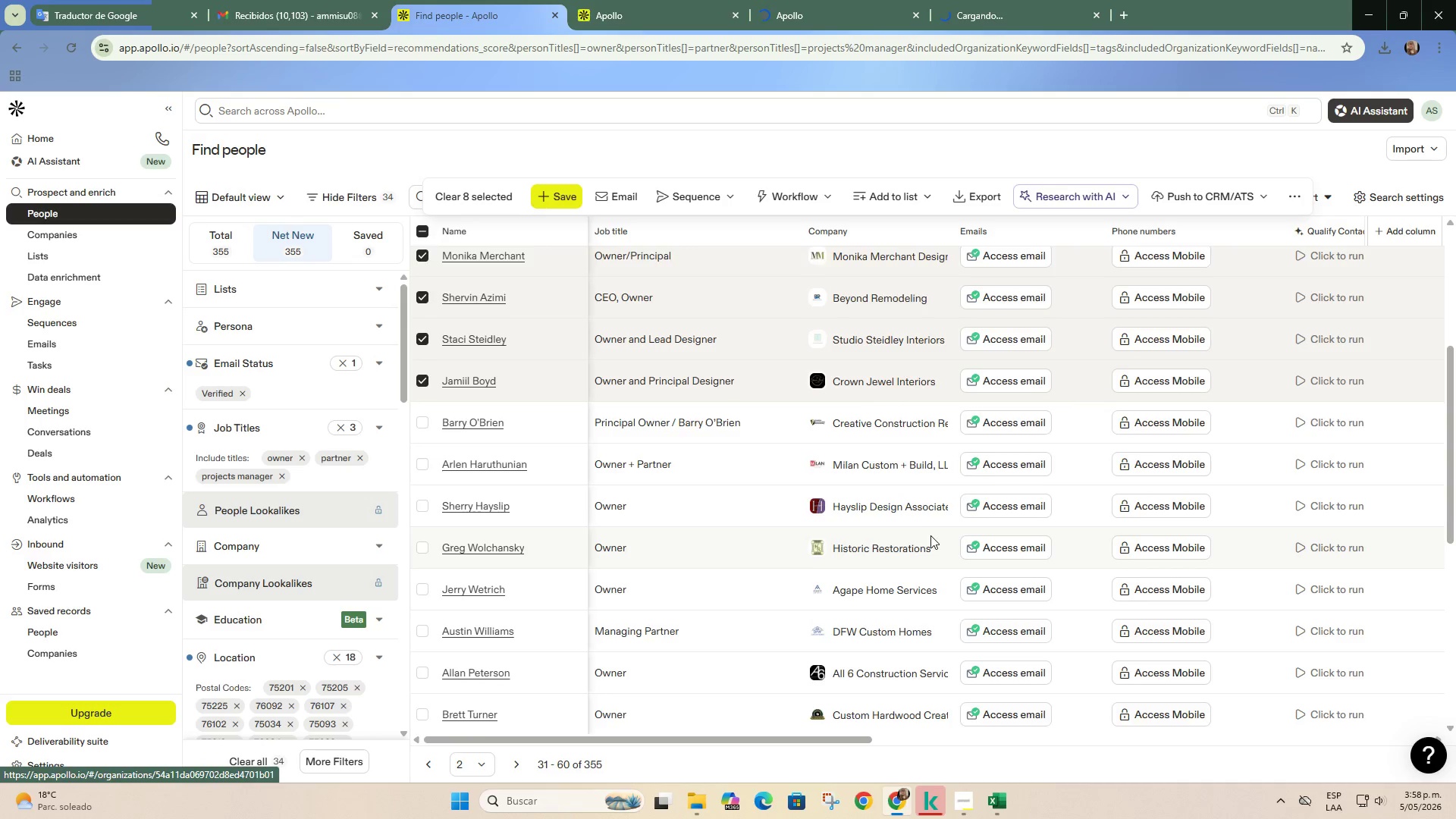 
scroll: coordinate [930, 535], scroll_direction: down, amount: 2.0
 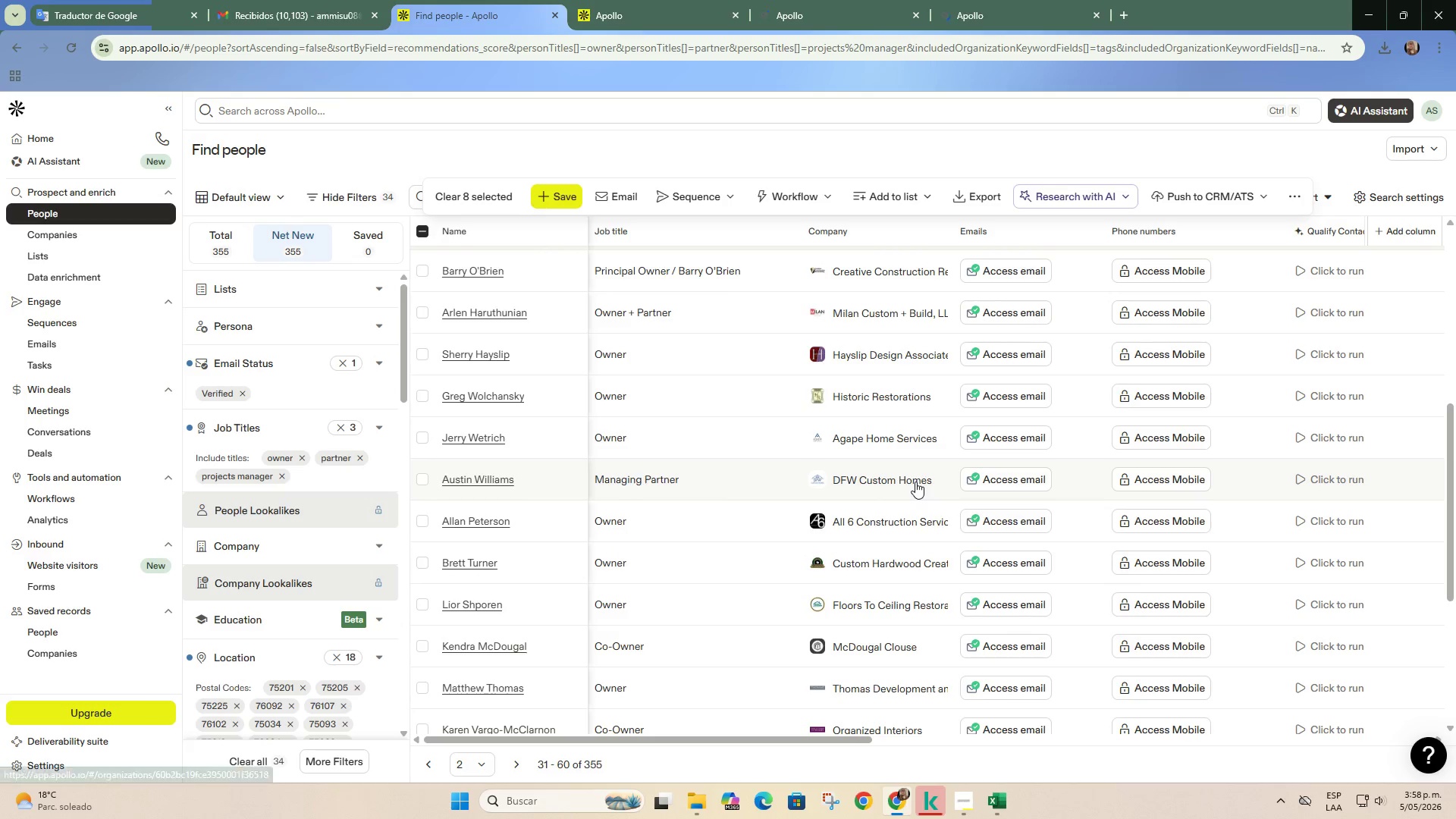 
right_click([915, 482])
 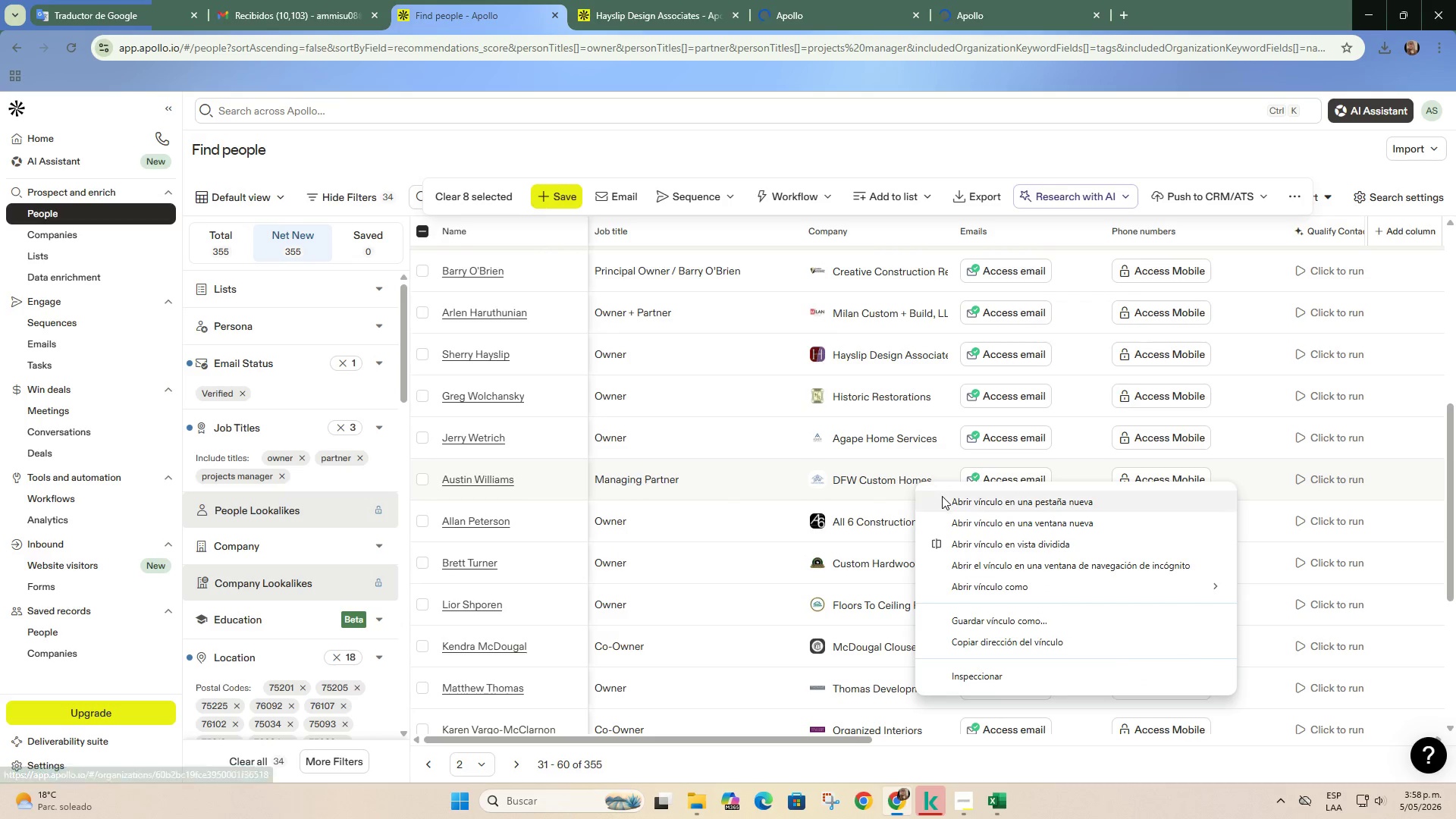 
left_click([942, 496])
 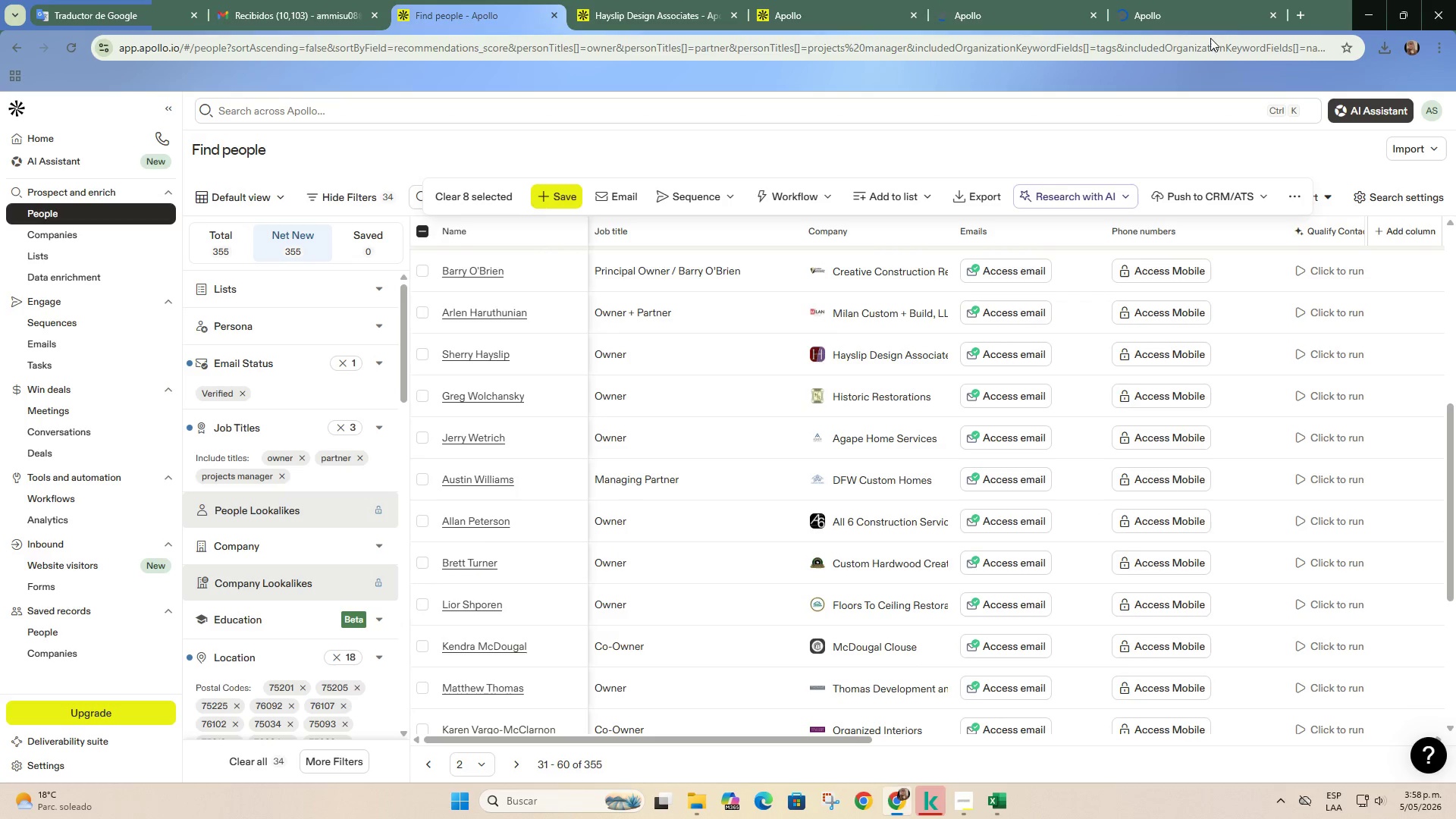 
left_click([1271, 13])
 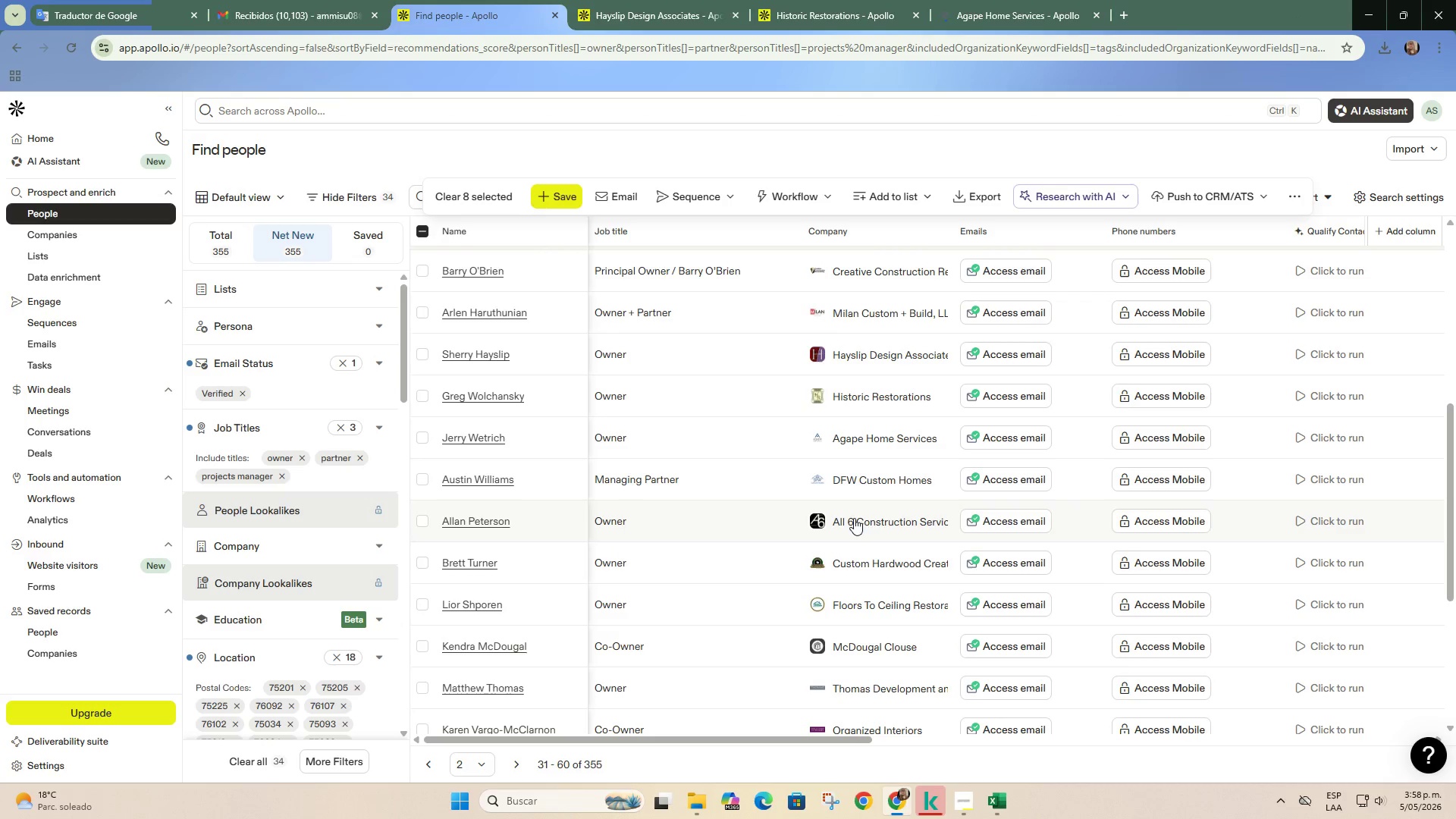 
right_click([858, 522])
 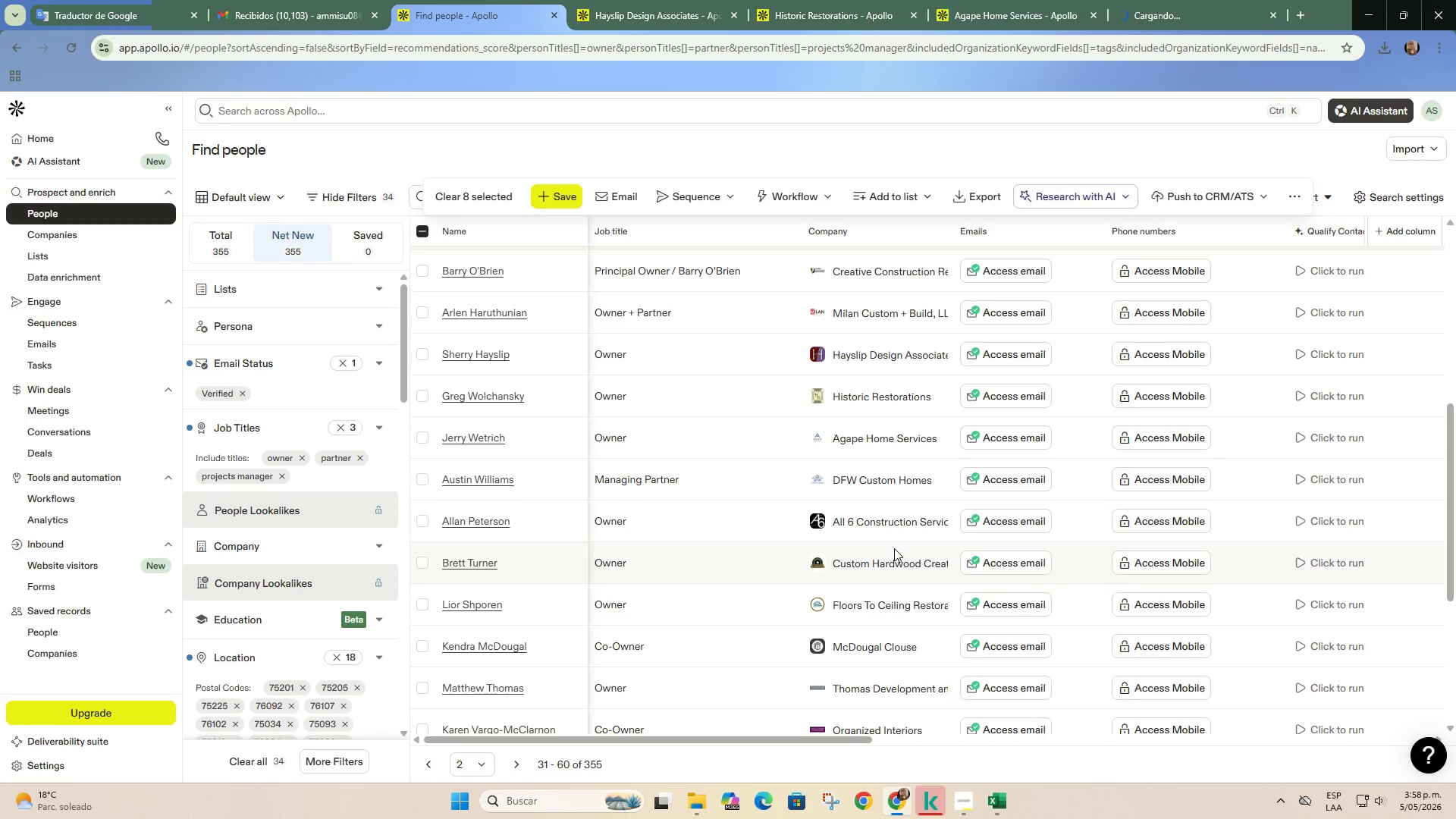 
scroll: coordinate [892, 548], scroll_direction: down, amount: 1.0
 